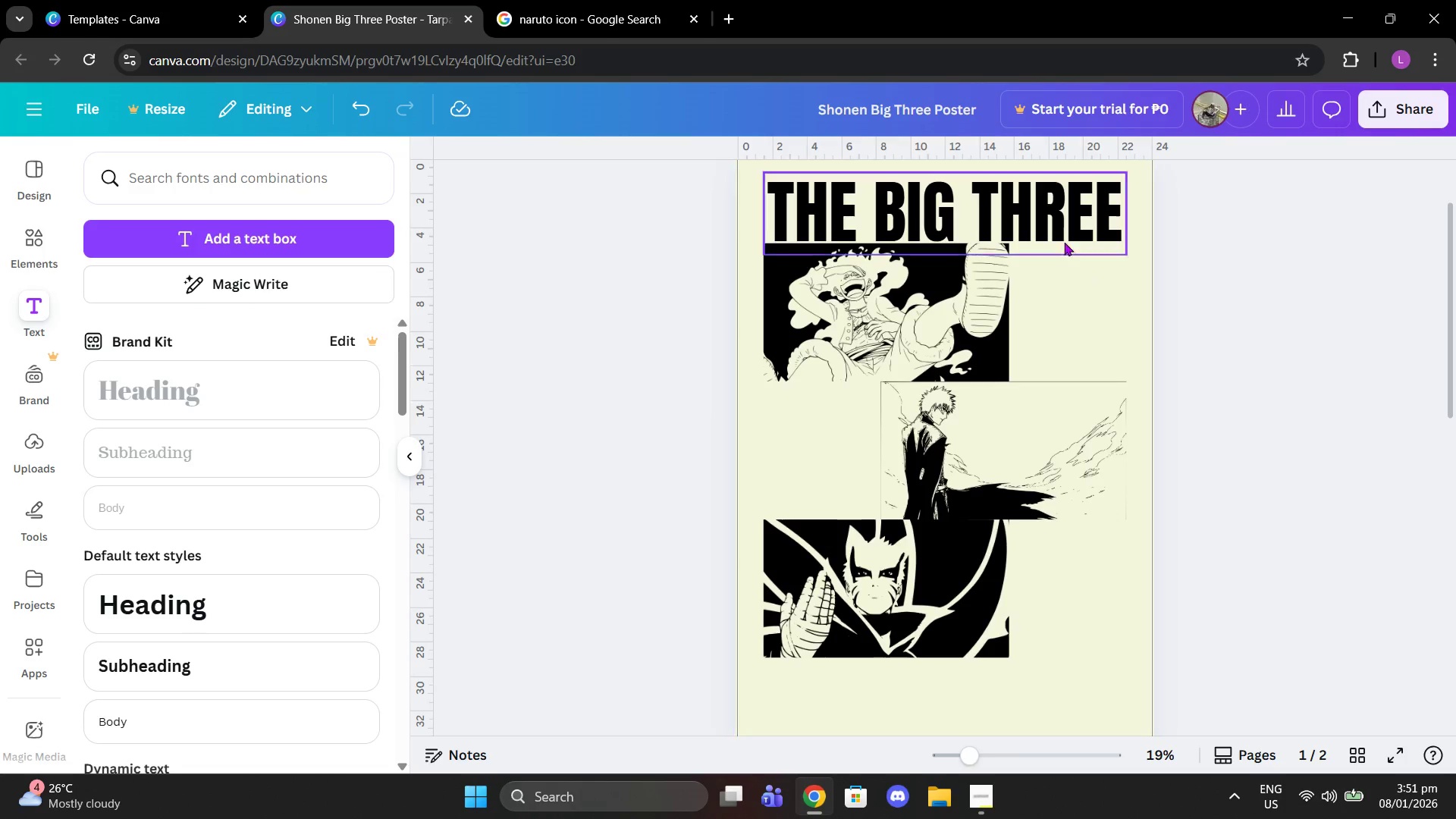 
scroll: coordinate [1050, 389], scroll_direction: down, amount: 1.0
 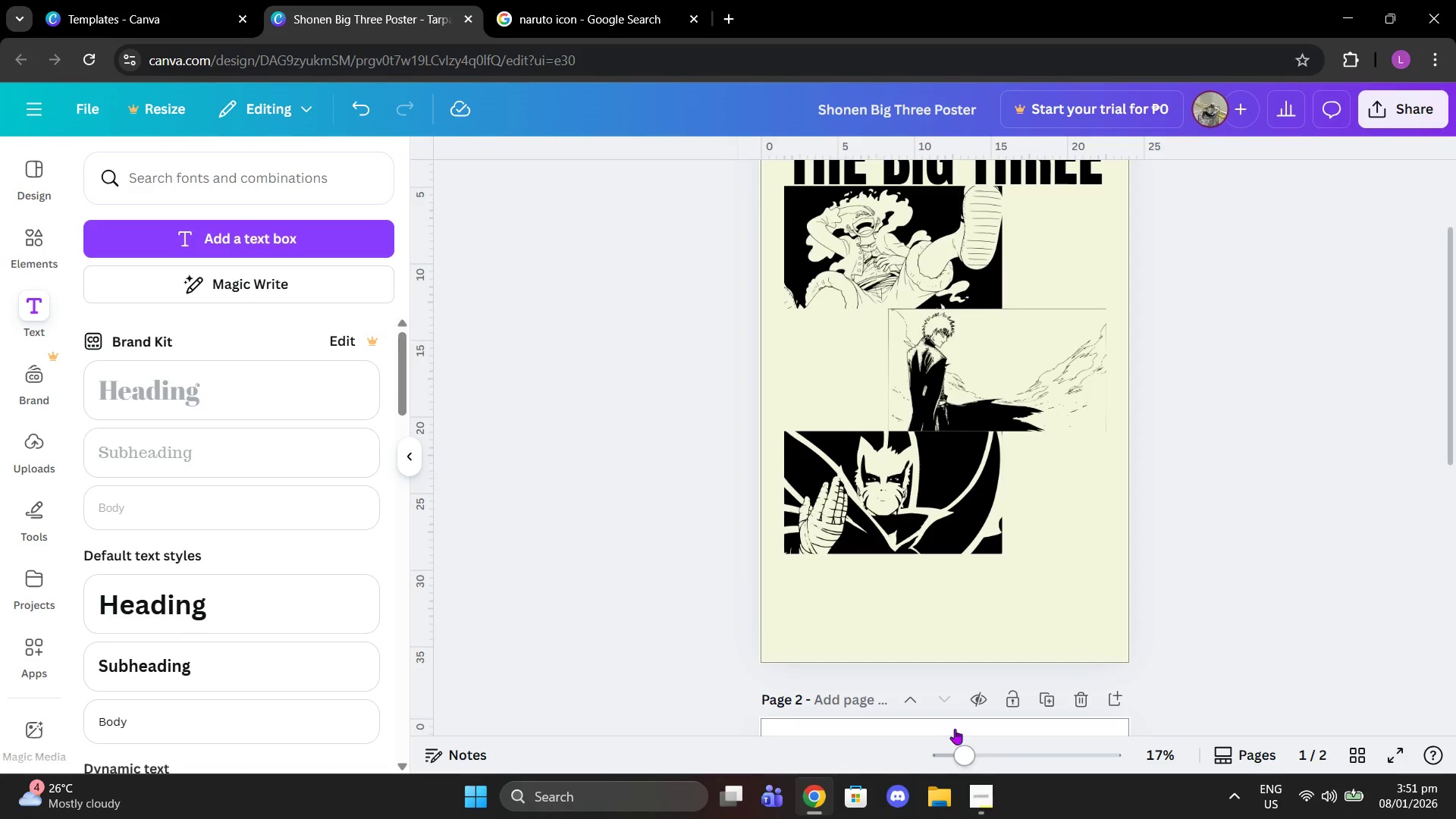 
double_click([931, 293])
 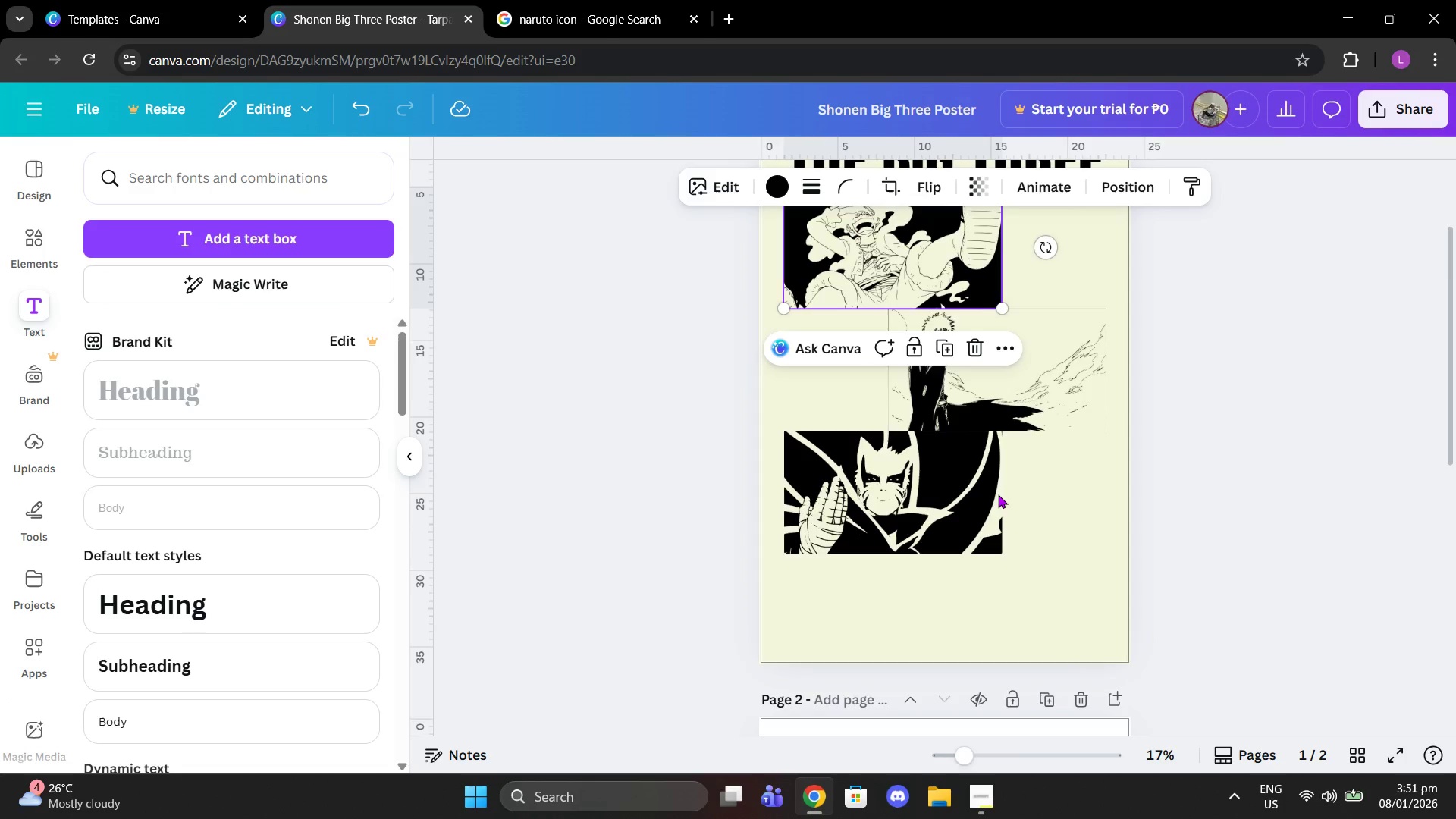 
scroll: coordinate [990, 510], scroll_direction: down, amount: 4.0
 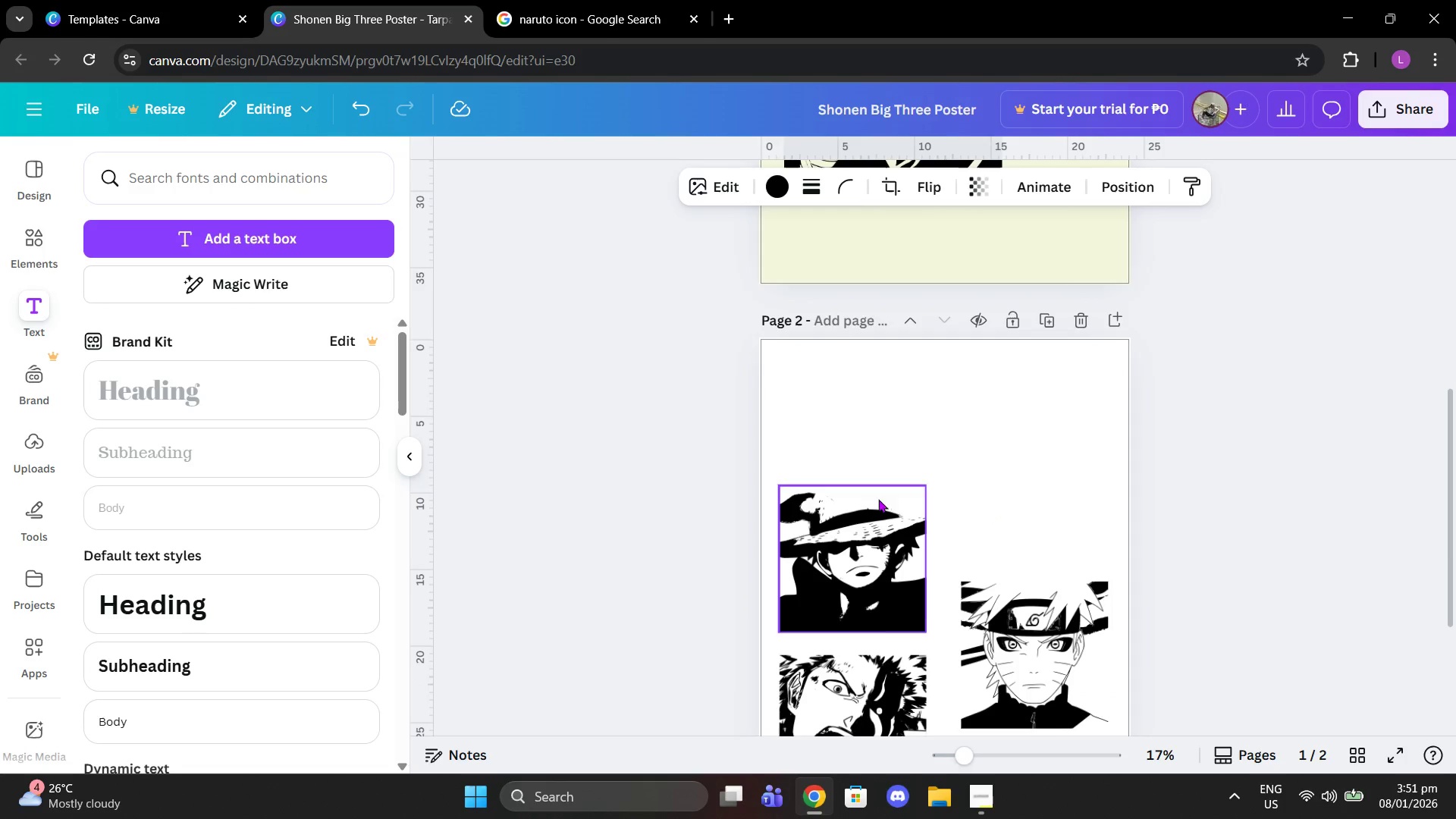 
left_click([882, 548])
 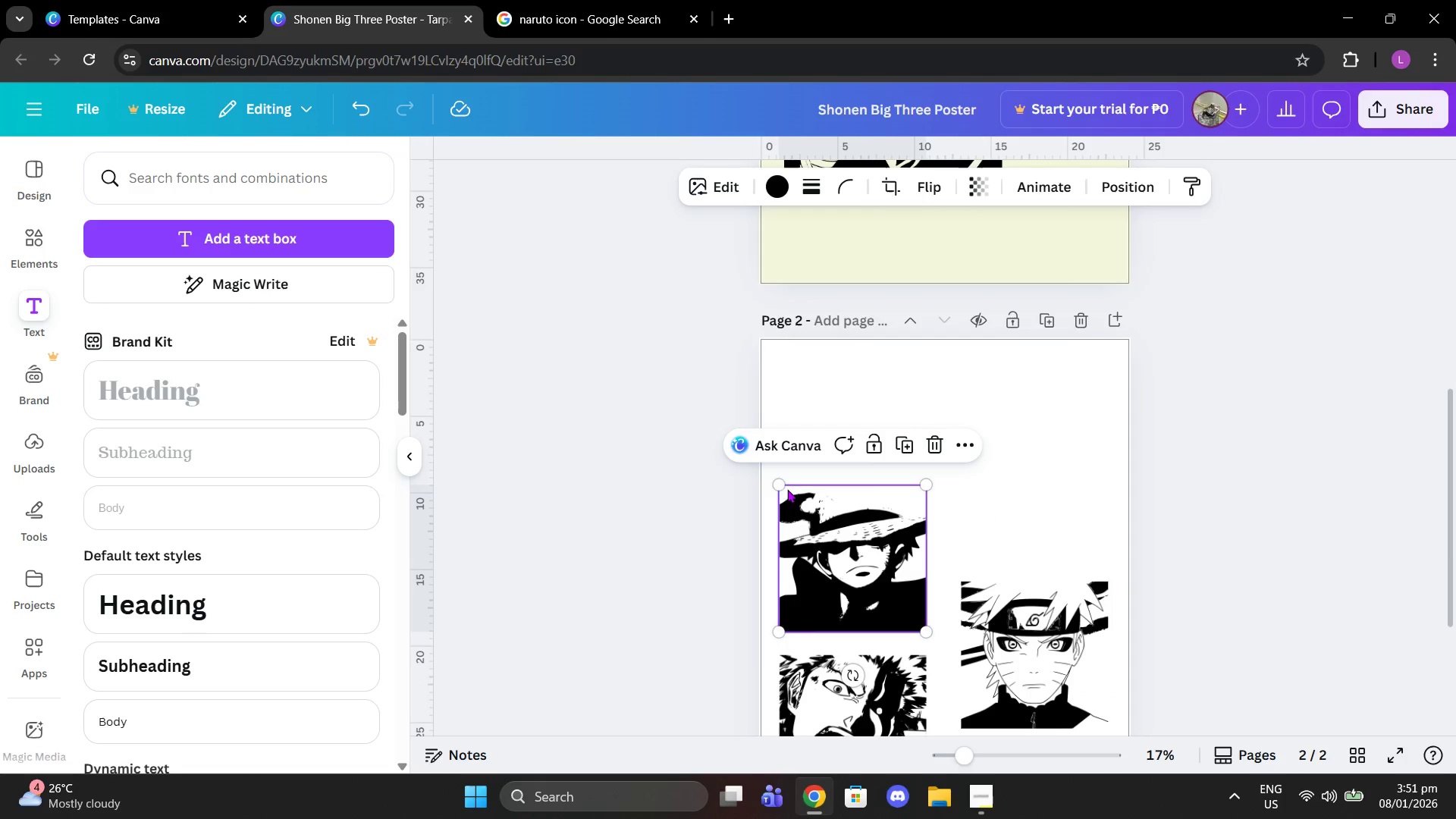 
left_click_drag(start_coordinate=[783, 483], to_coordinate=[846, 532])
 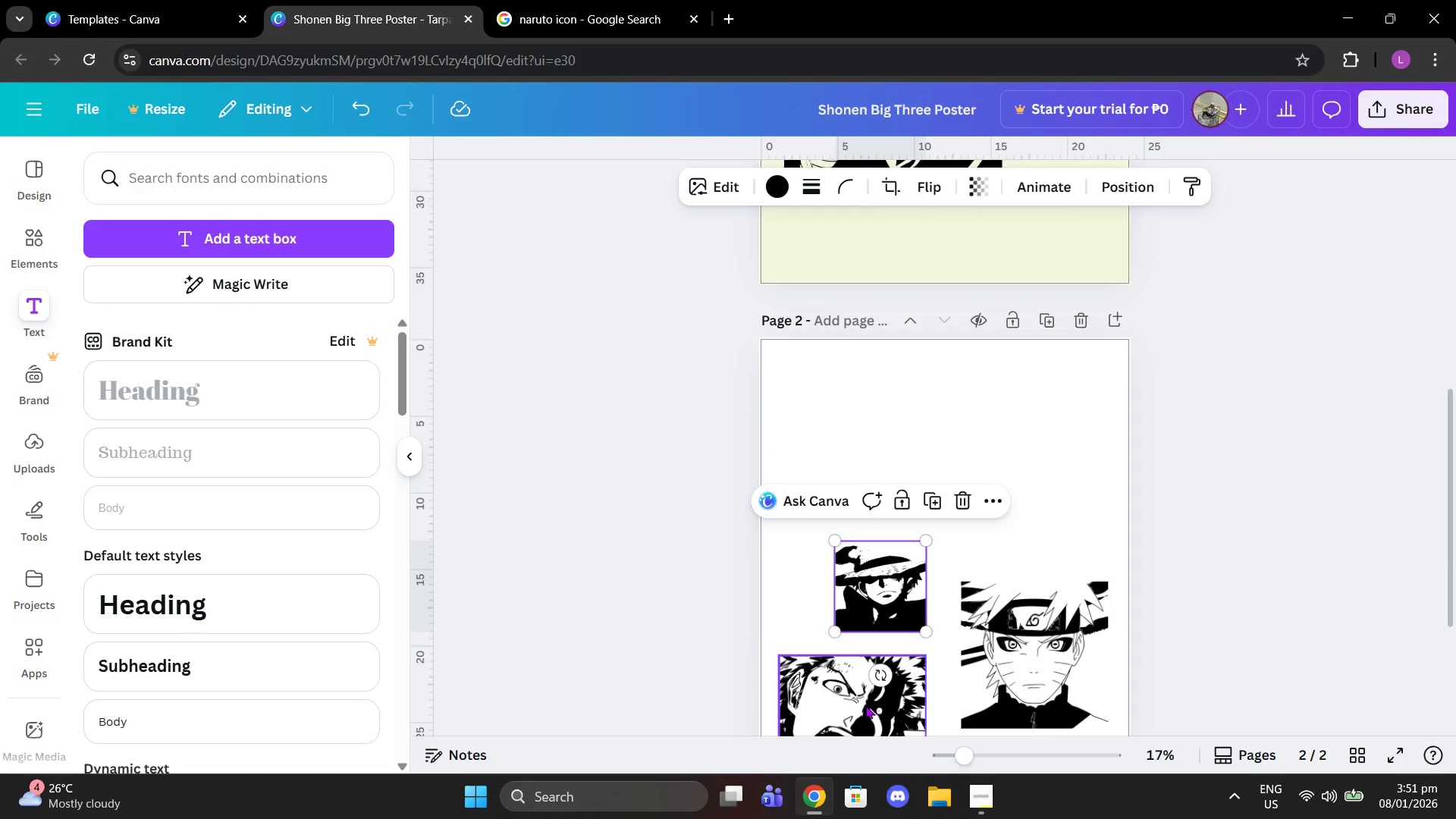 
left_click_drag(start_coordinate=[865, 705], to_coordinate=[924, 444])
 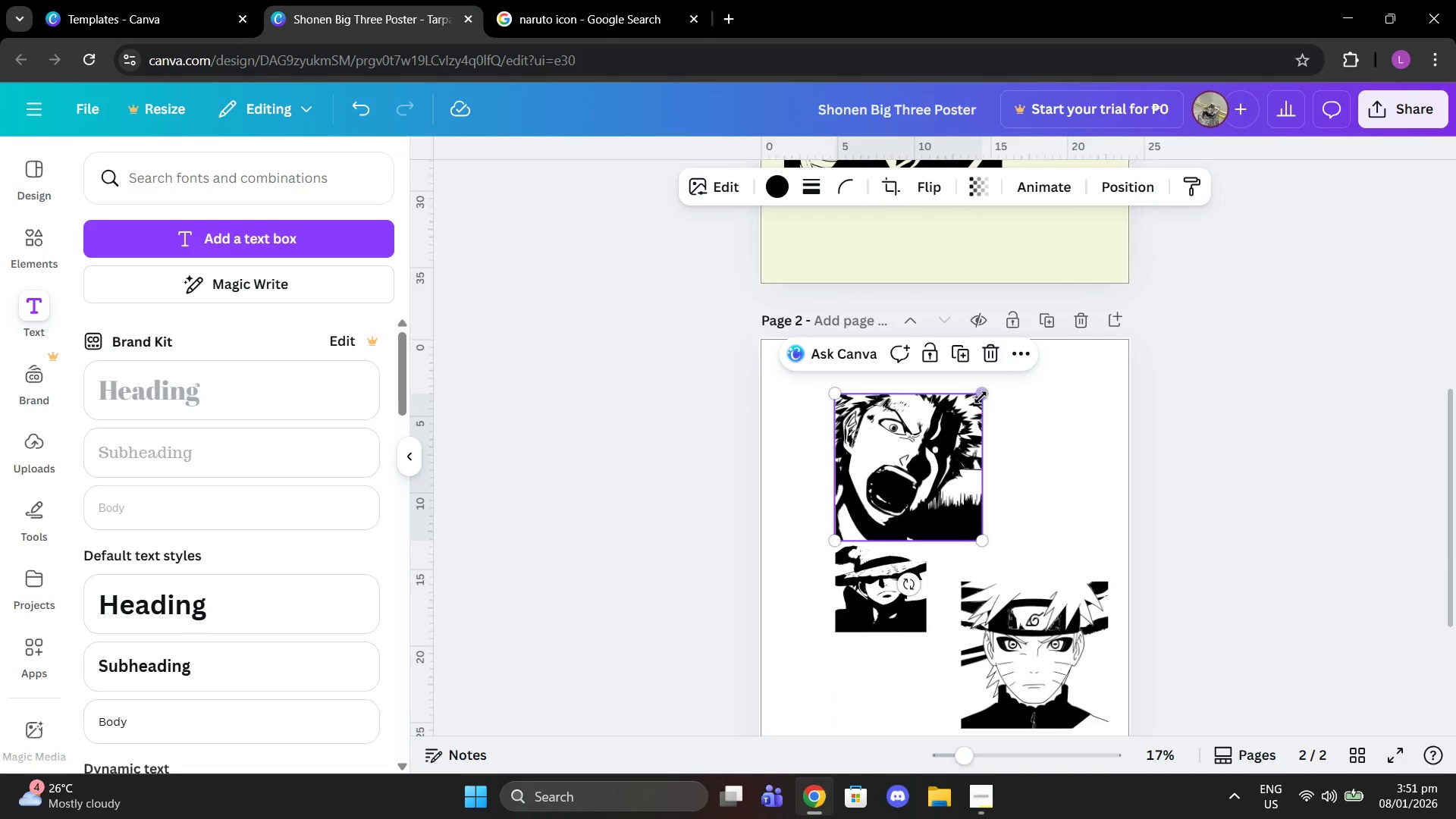 
left_click_drag(start_coordinate=[981, 397], to_coordinate=[913, 444])
 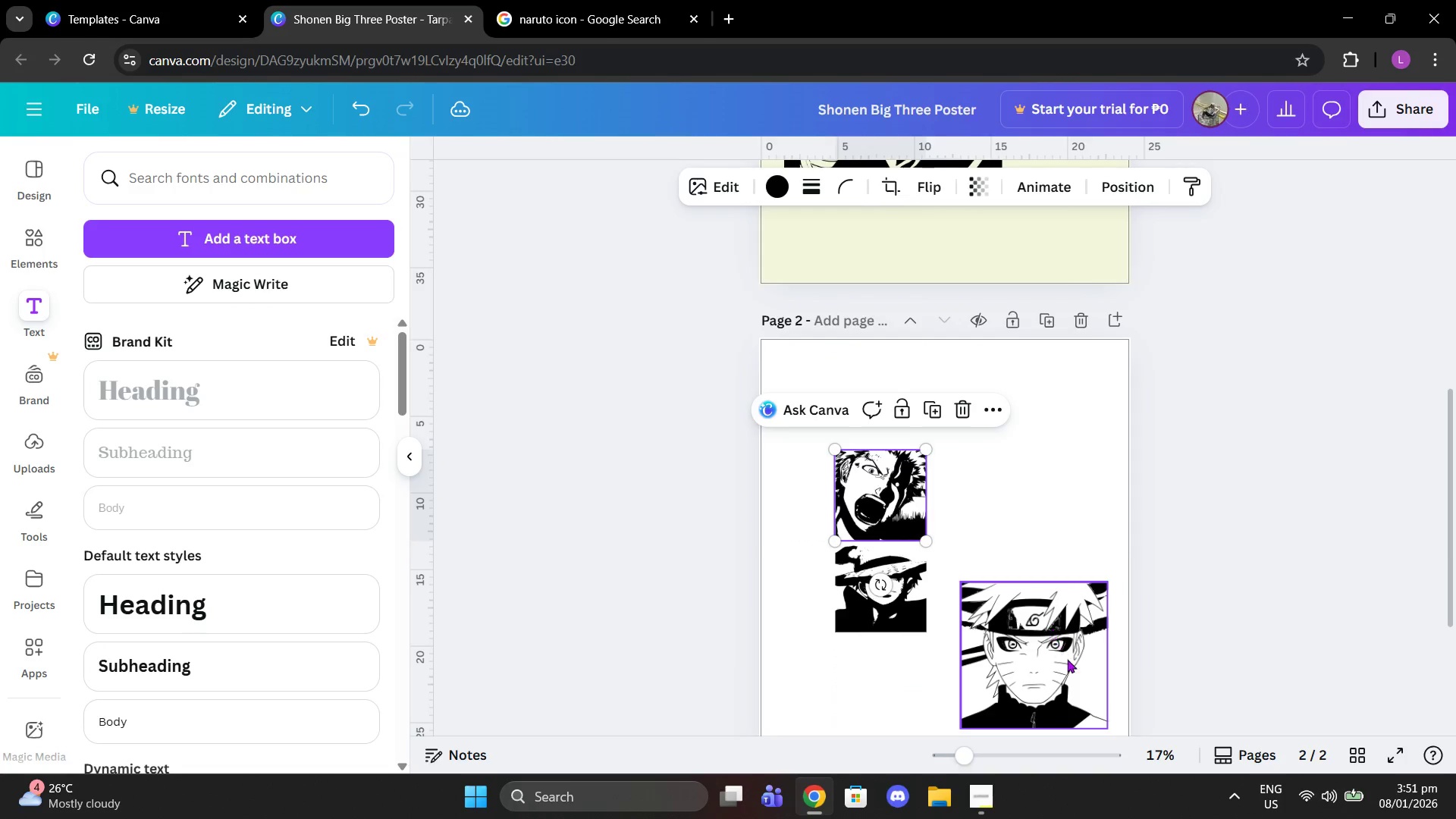 
left_click_drag(start_coordinate=[1067, 659], to_coordinate=[943, 379])
 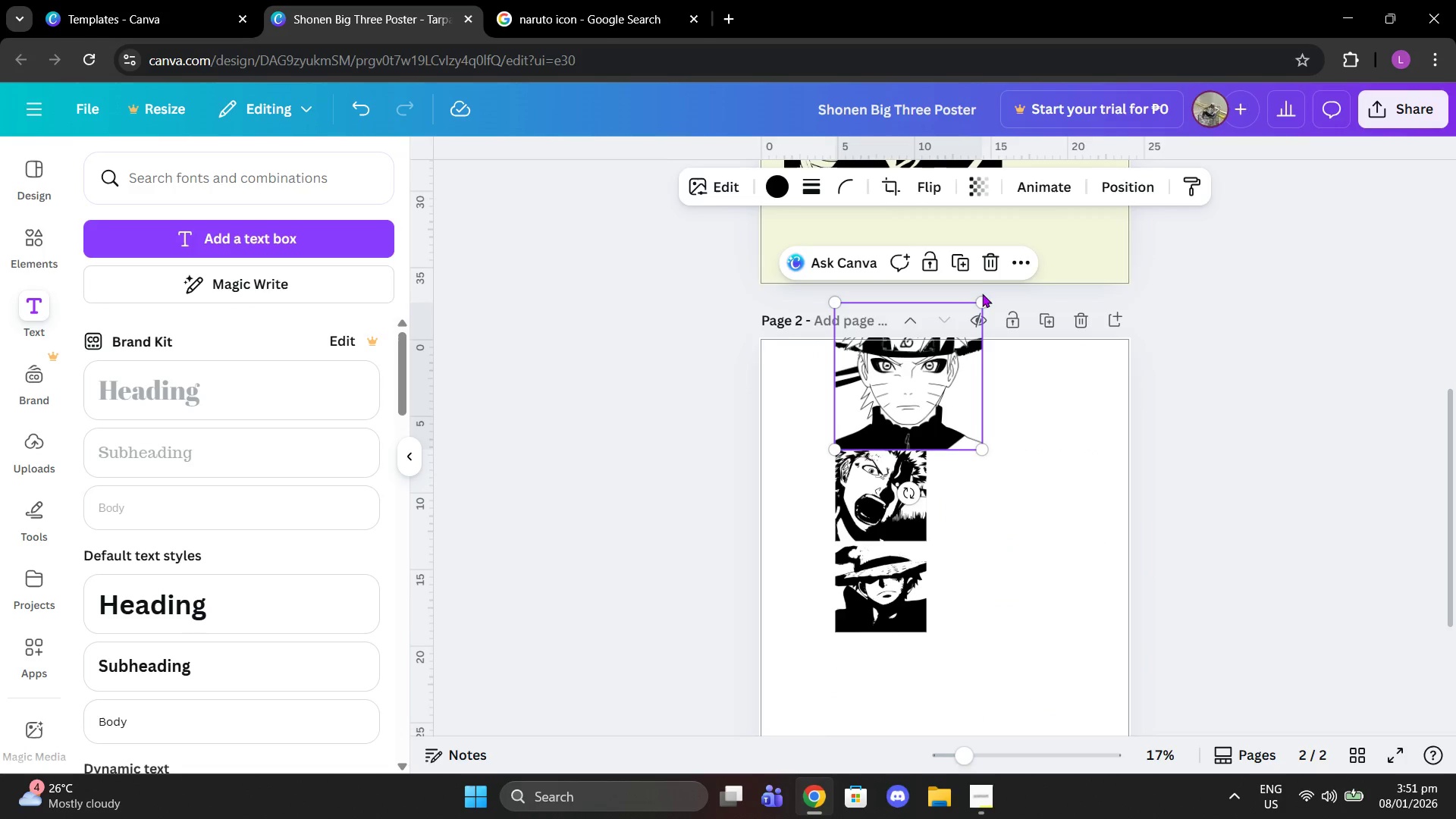 
left_click_drag(start_coordinate=[983, 298], to_coordinate=[913, 348])
 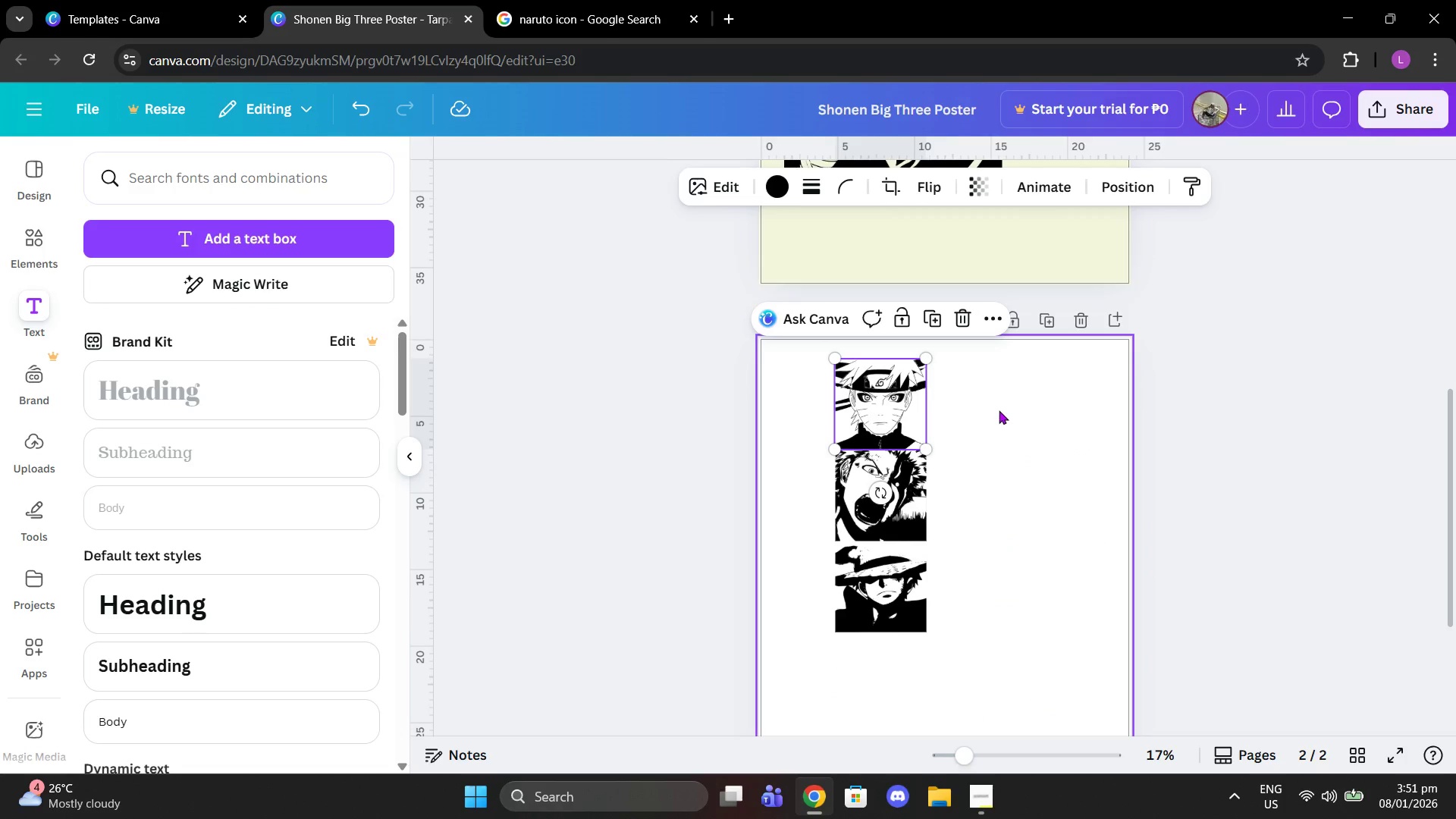 
left_click([999, 410])
 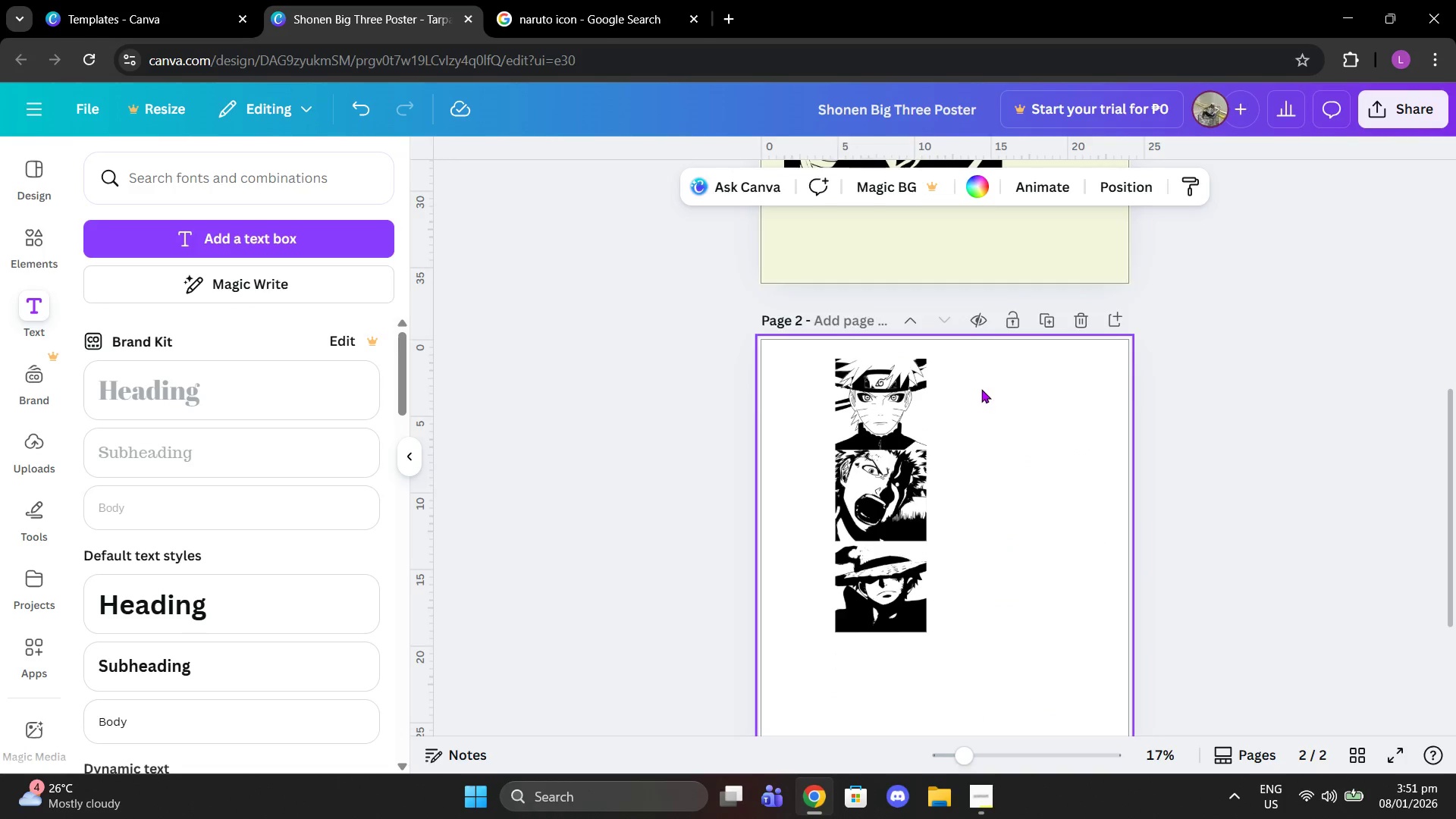 
scroll: coordinate [981, 389], scroll_direction: up, amount: 2.0
 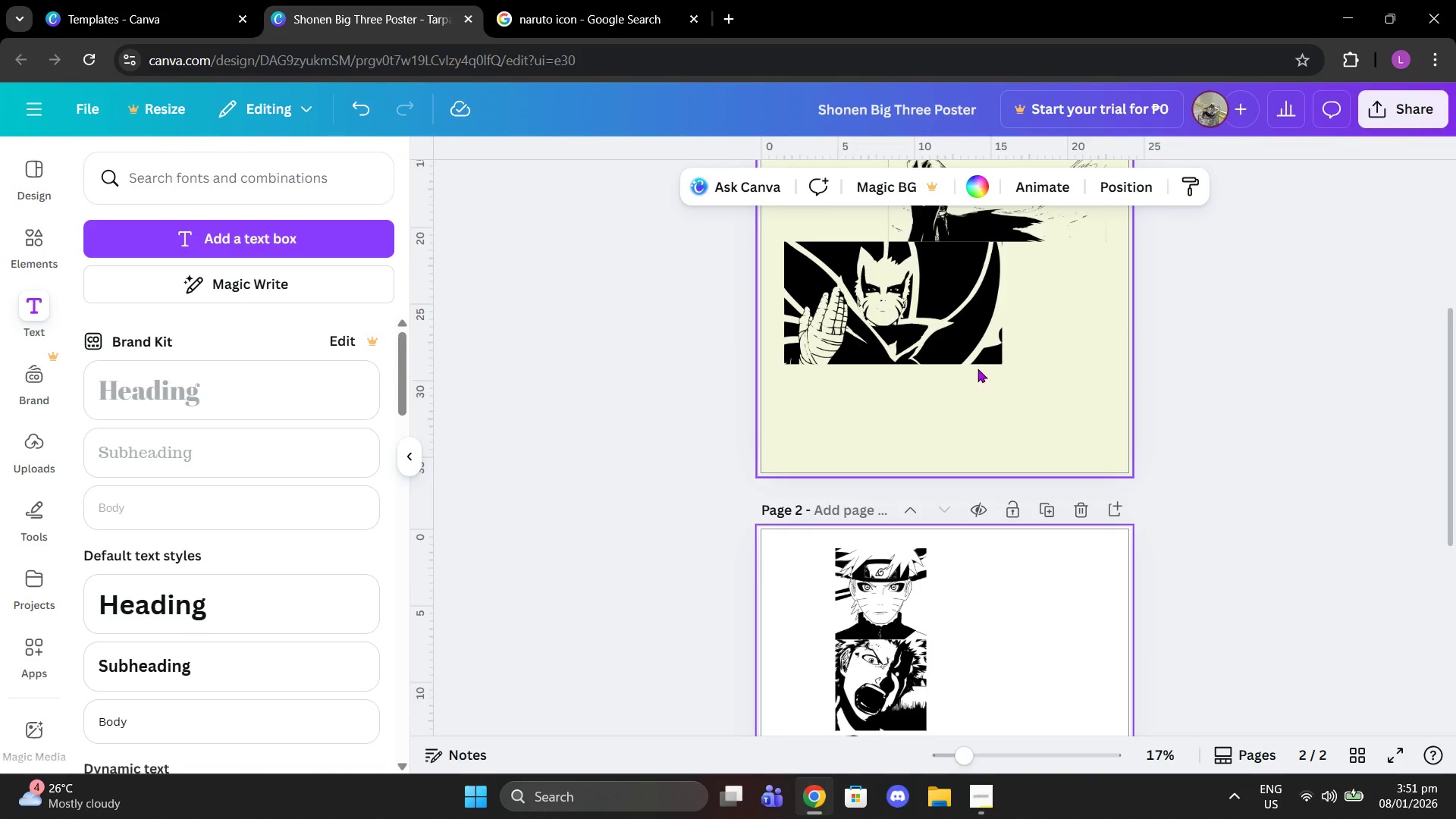 
scroll: coordinate [977, 369], scroll_direction: down, amount: 1.0
 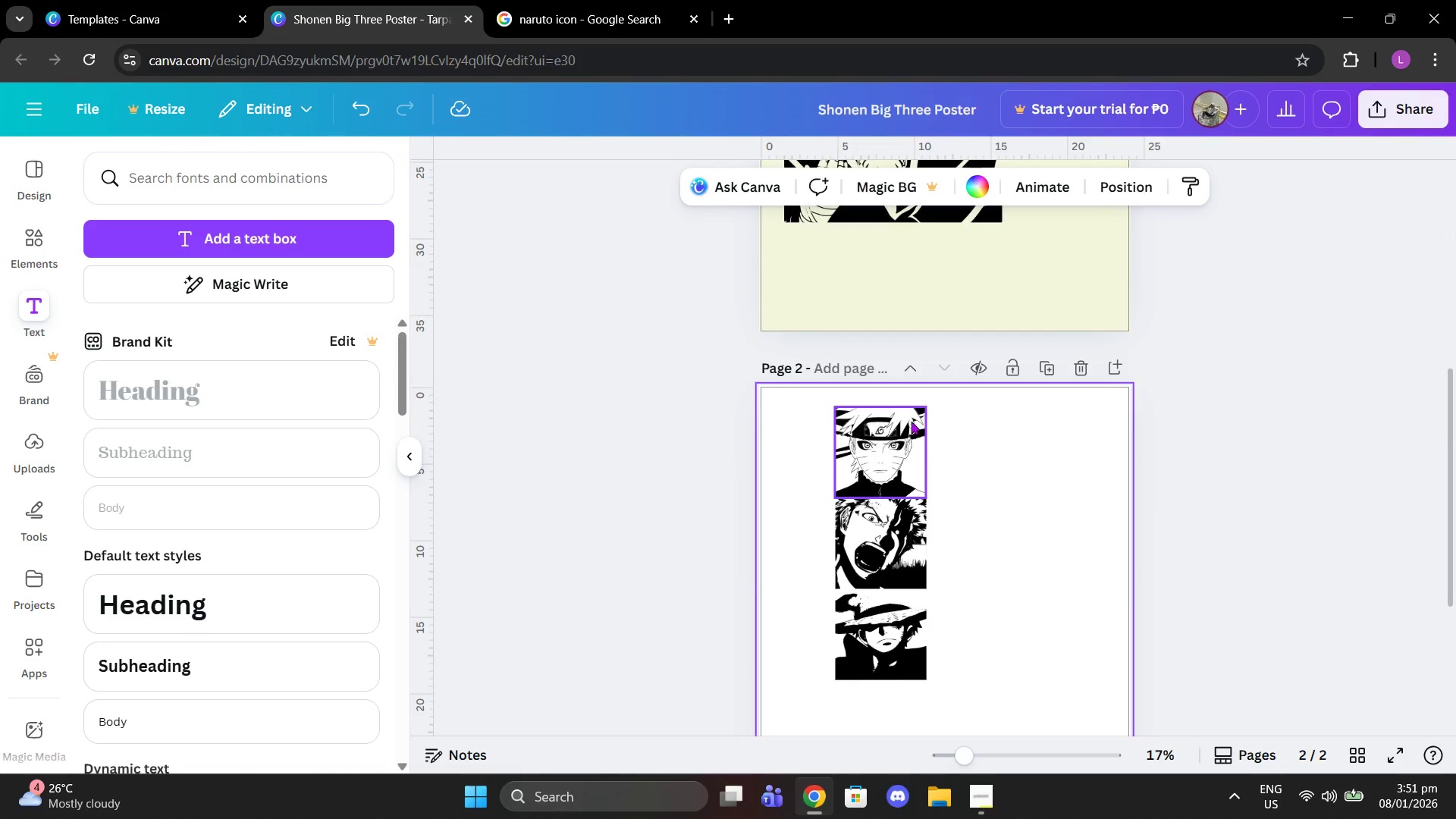 
left_click_drag(start_coordinate=[896, 428], to_coordinate=[843, 255])
 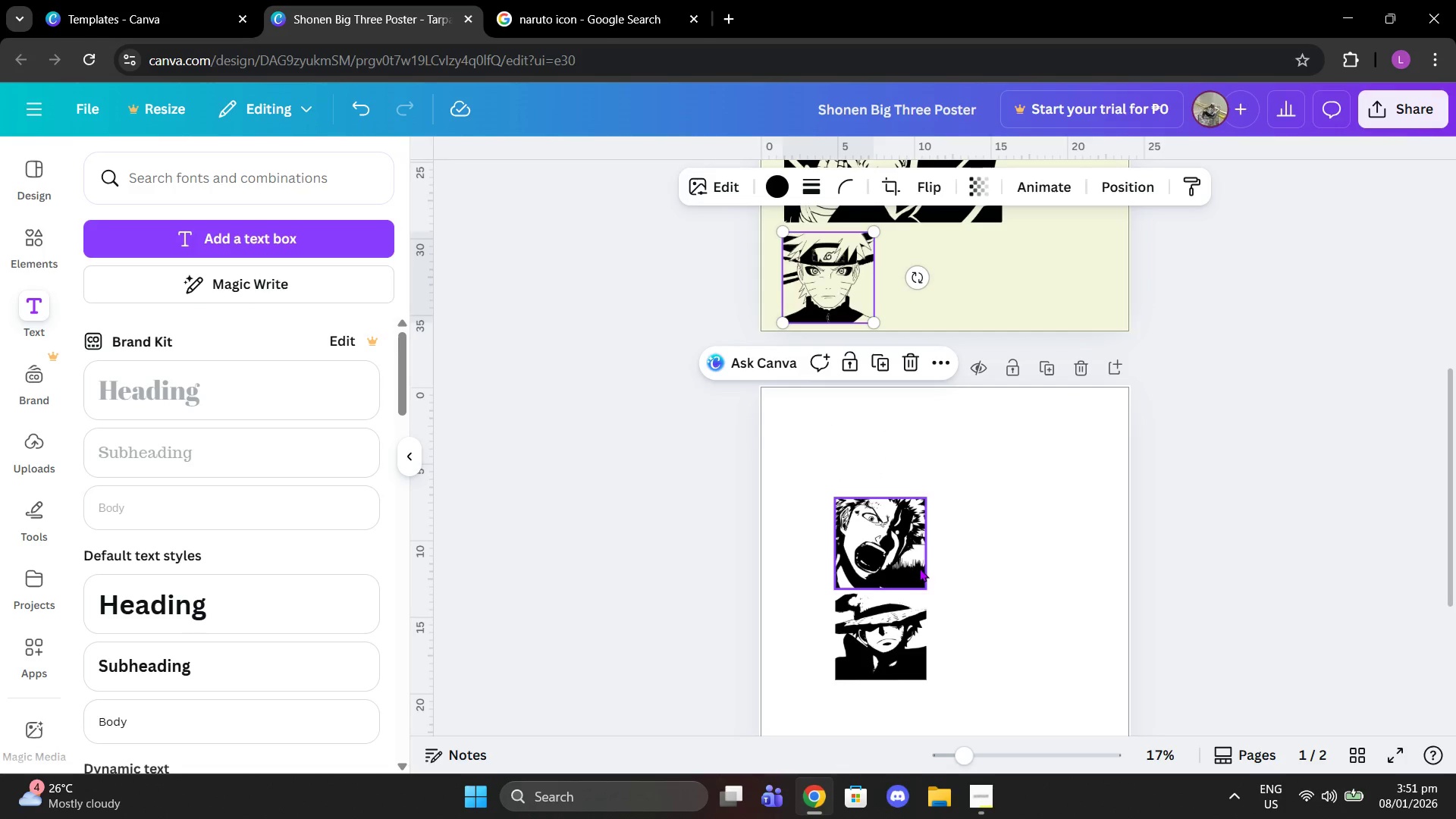 
left_click_drag(start_coordinate=[902, 547], to_coordinate=[941, 281])
 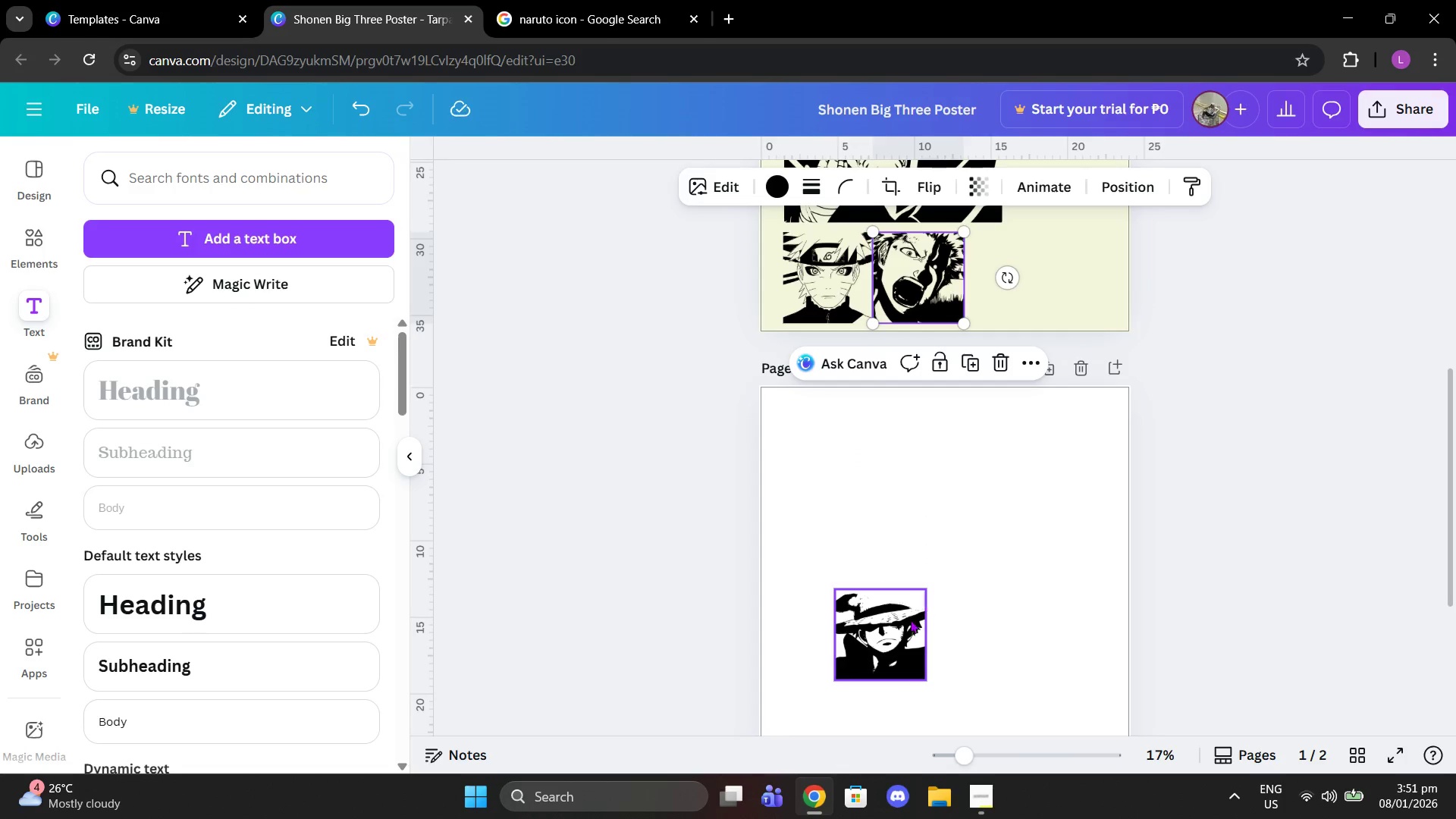 
left_click_drag(start_coordinate=[883, 640], to_coordinate=[1049, 515])
 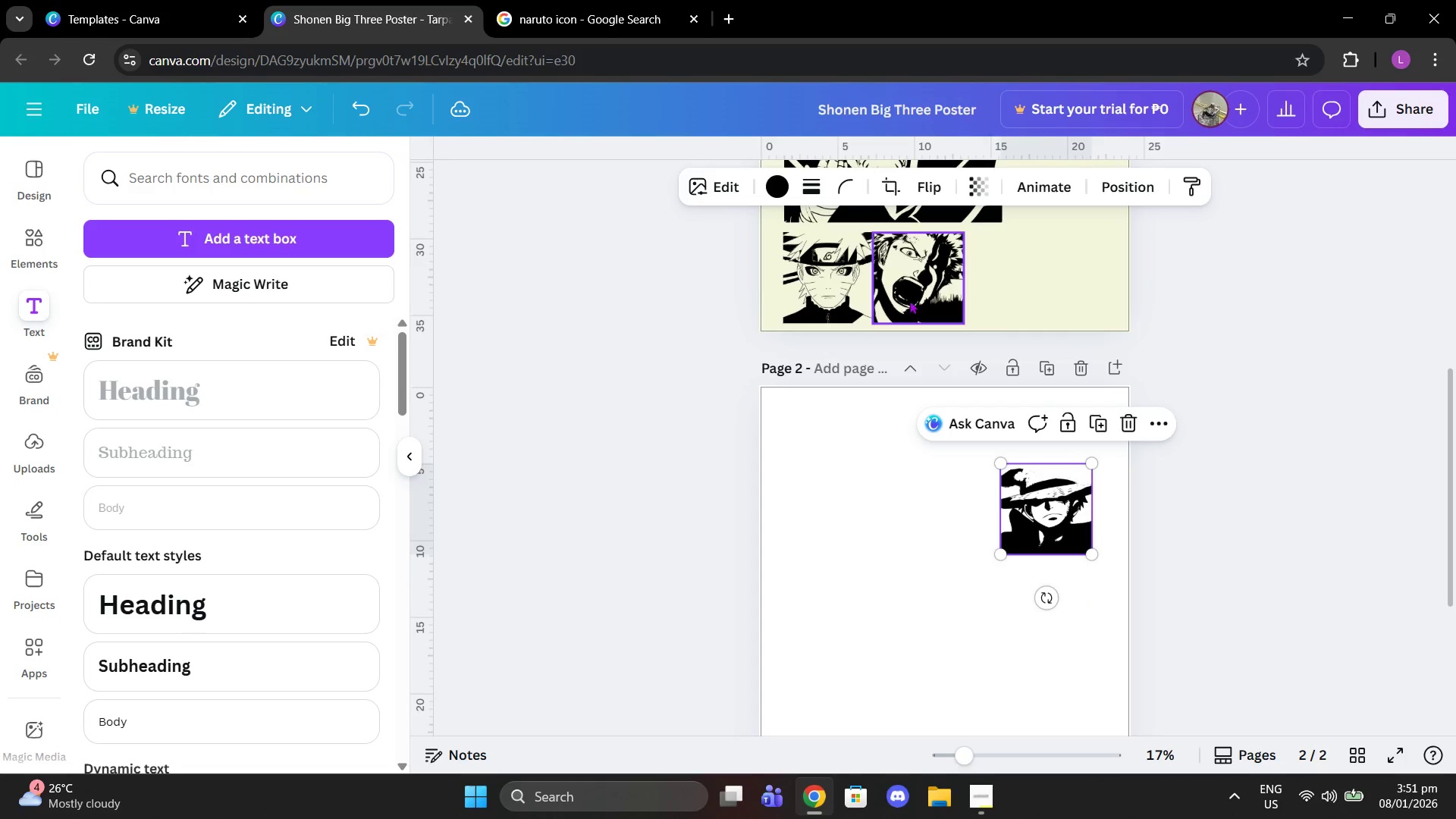 
left_click_drag(start_coordinate=[910, 283], to_coordinate=[941, 511])
 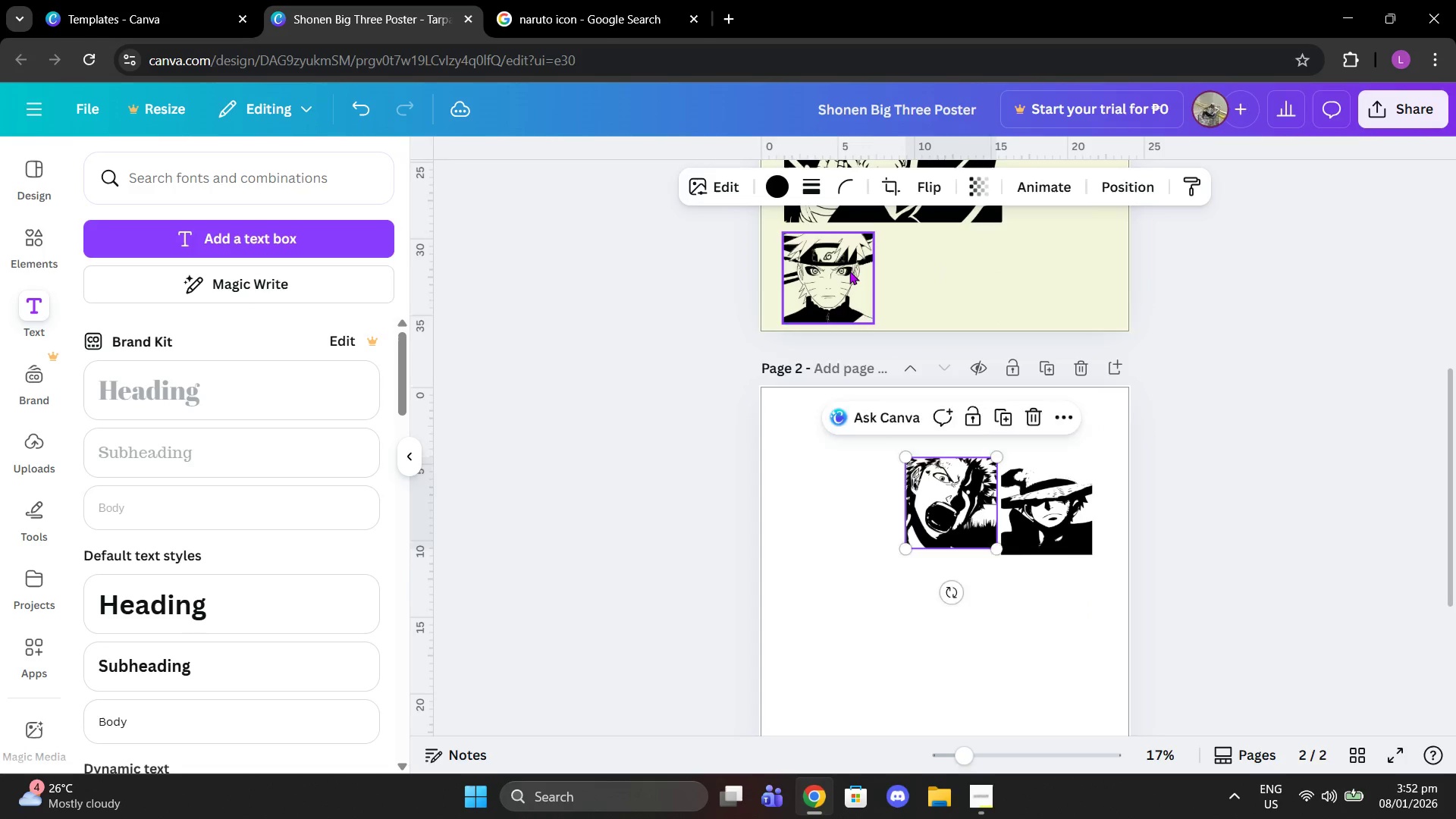 
left_click_drag(start_coordinate=[849, 271], to_coordinate=[879, 501])
 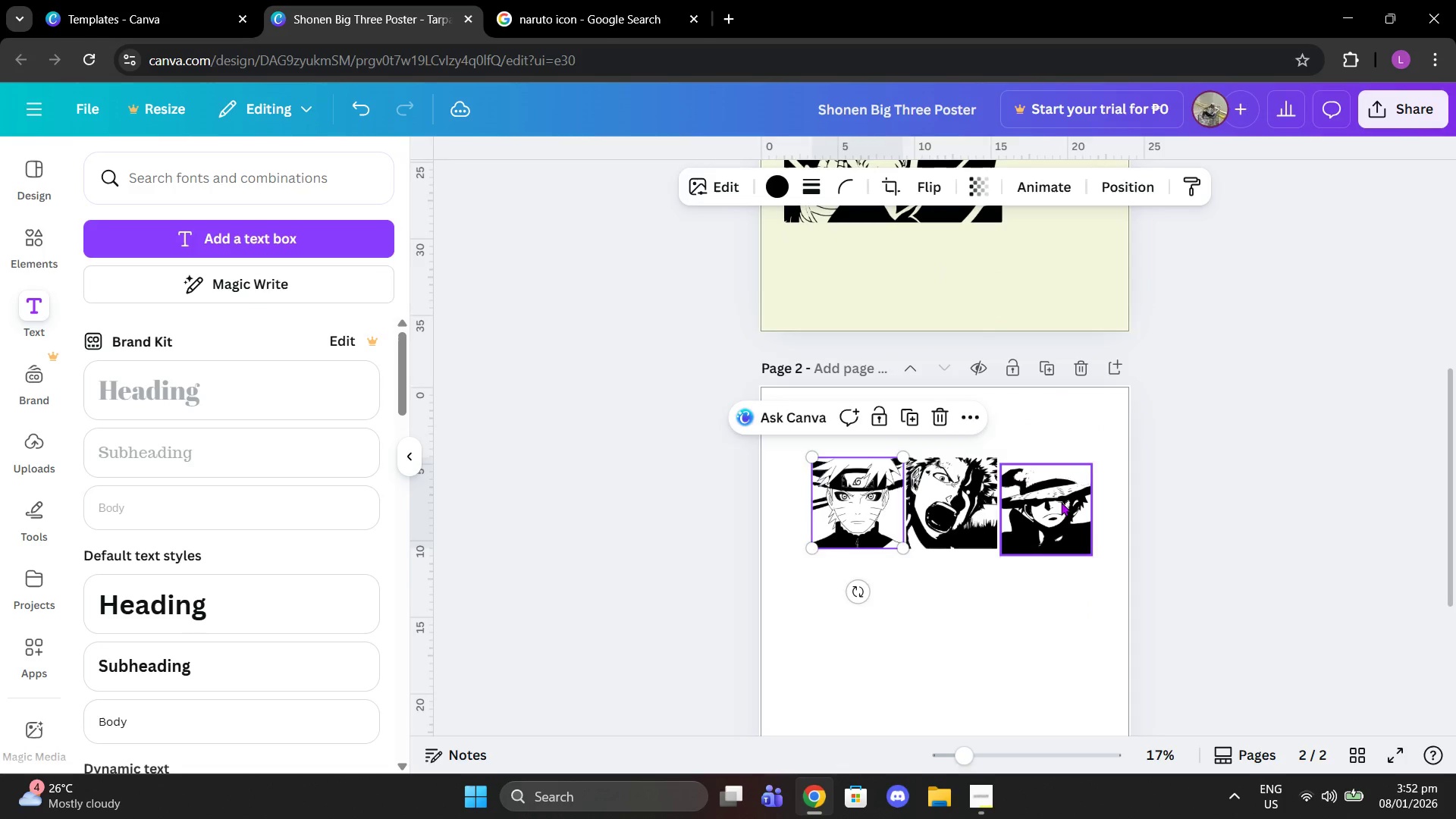 
left_click_drag(start_coordinate=[1061, 502], to_coordinate=[1059, 494])
 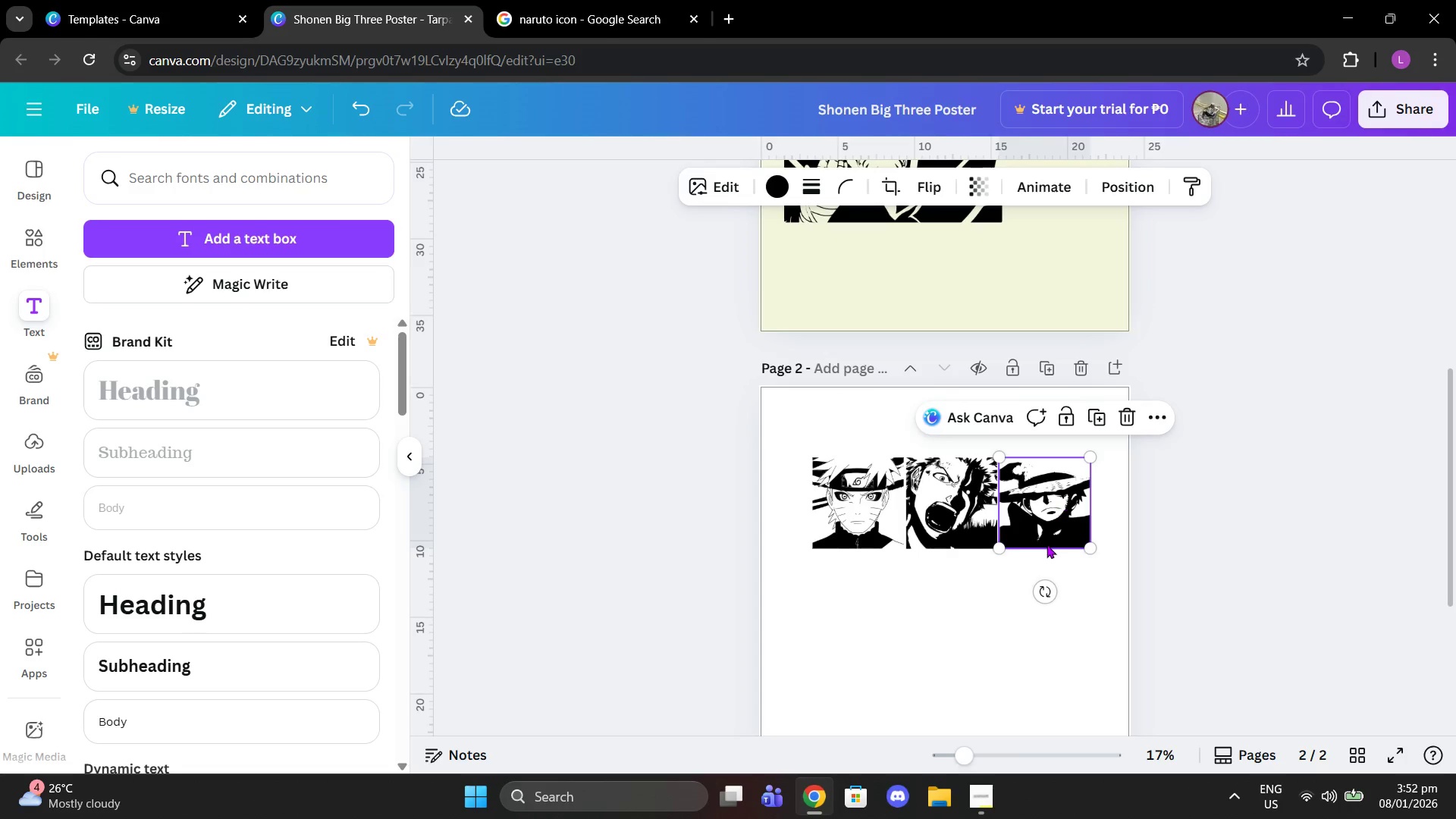 
left_click([1046, 544])
 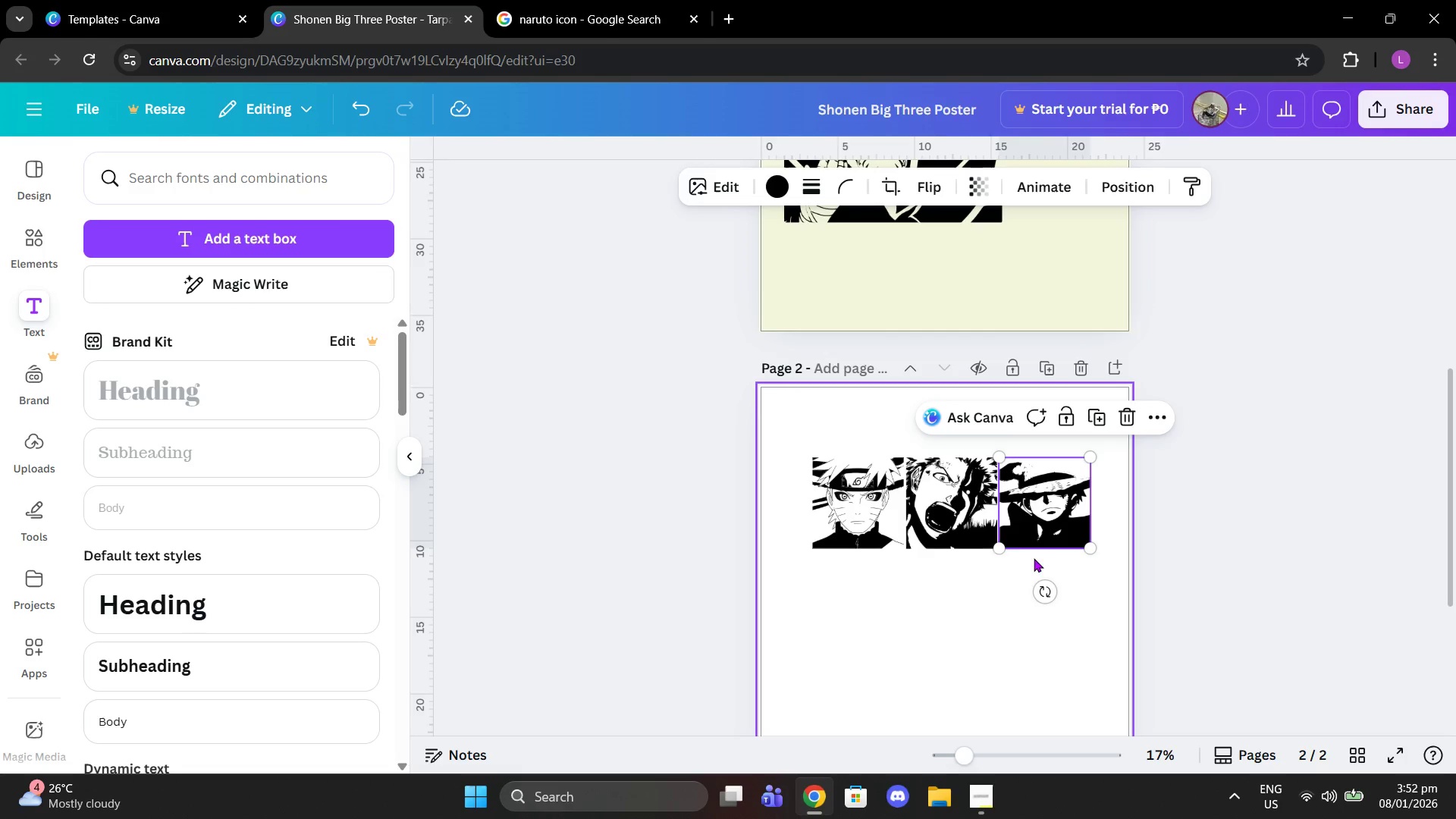 
left_click_drag(start_coordinate=[1031, 561], to_coordinate=[1028, 565])
 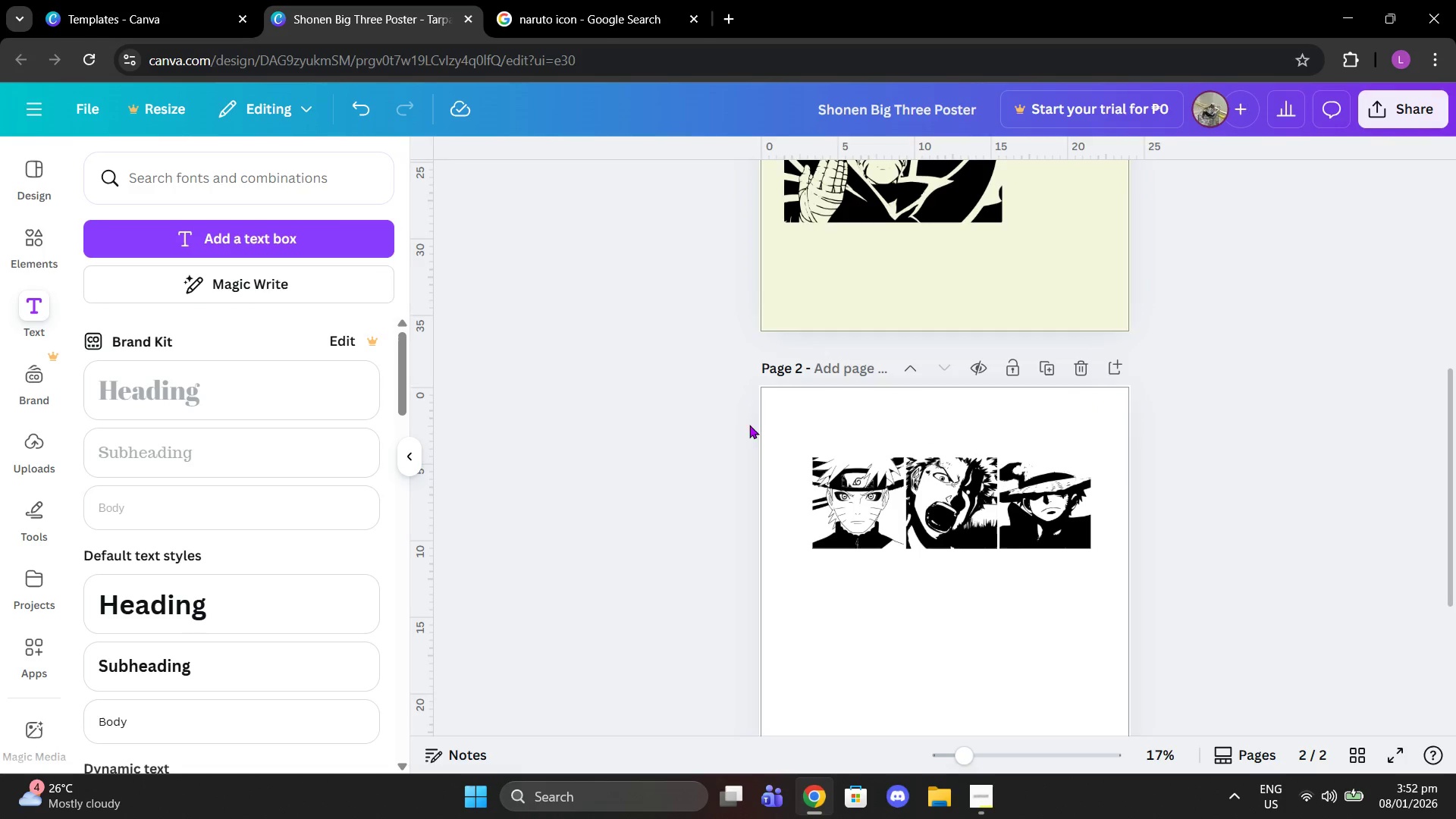 
left_click_drag(start_coordinate=[792, 425], to_coordinate=[1111, 613])
 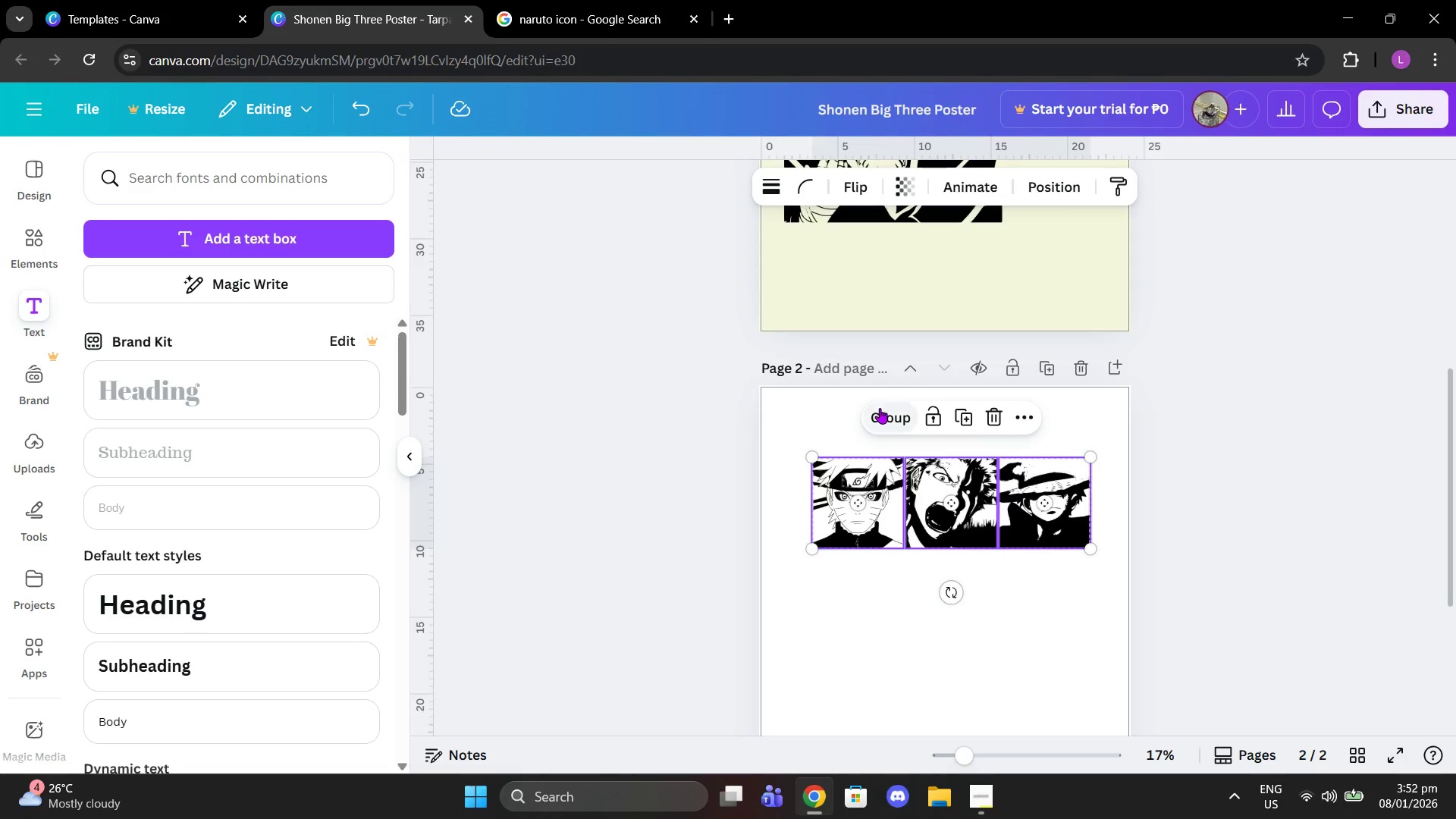 
left_click([880, 408])
 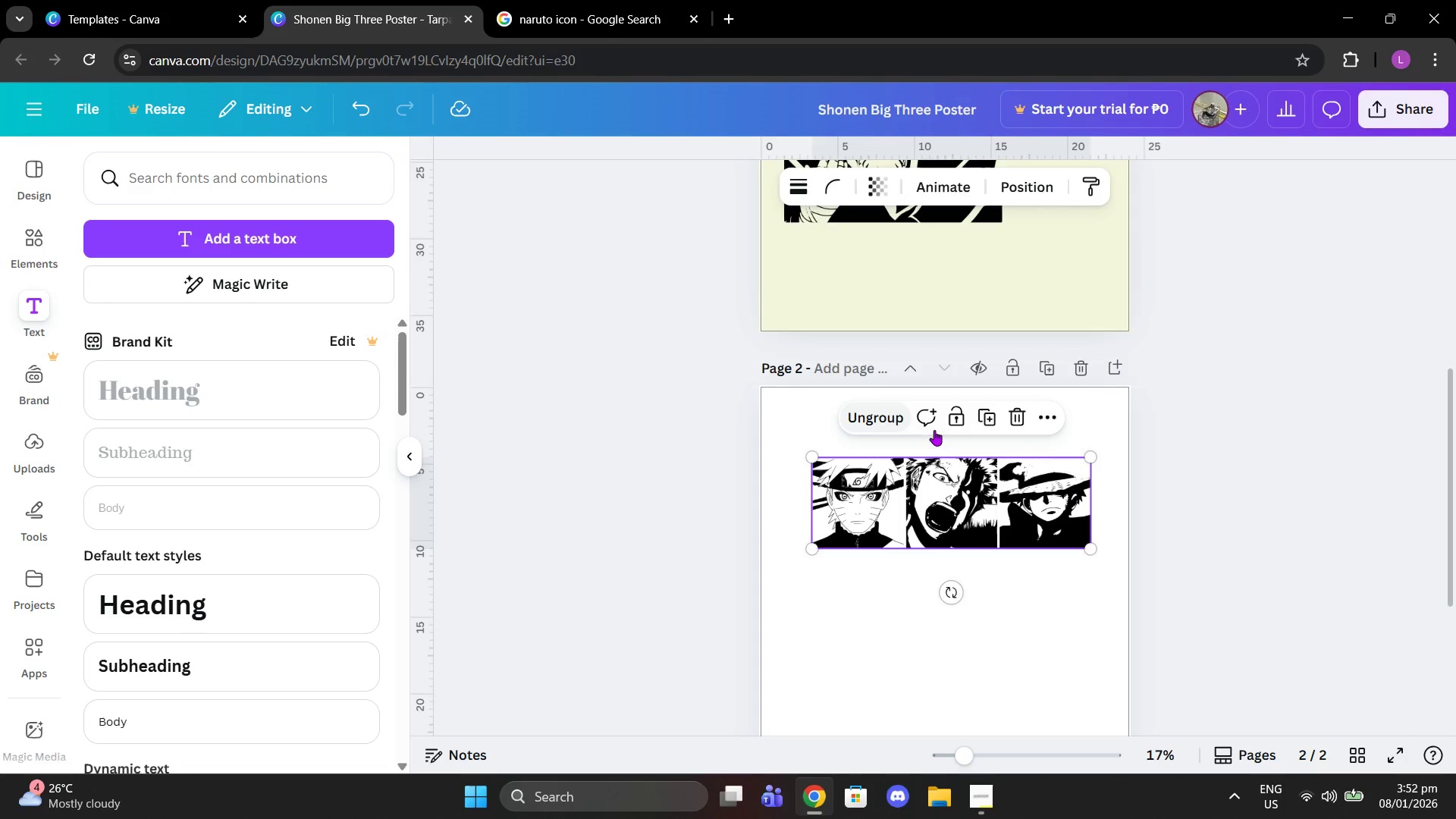 
scroll: coordinate [937, 325], scroll_direction: up, amount: 5.0
 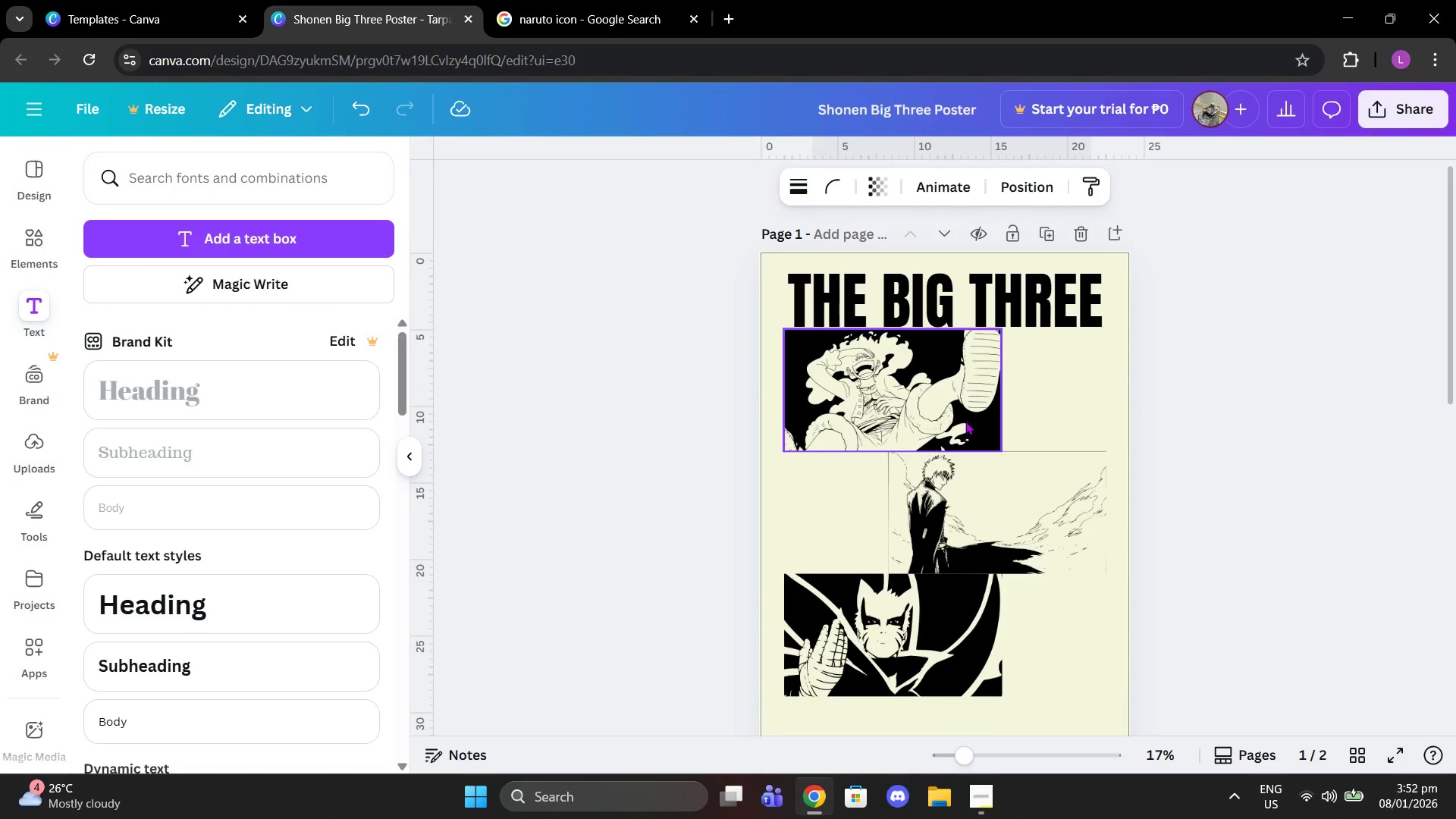 
left_click([962, 411])
 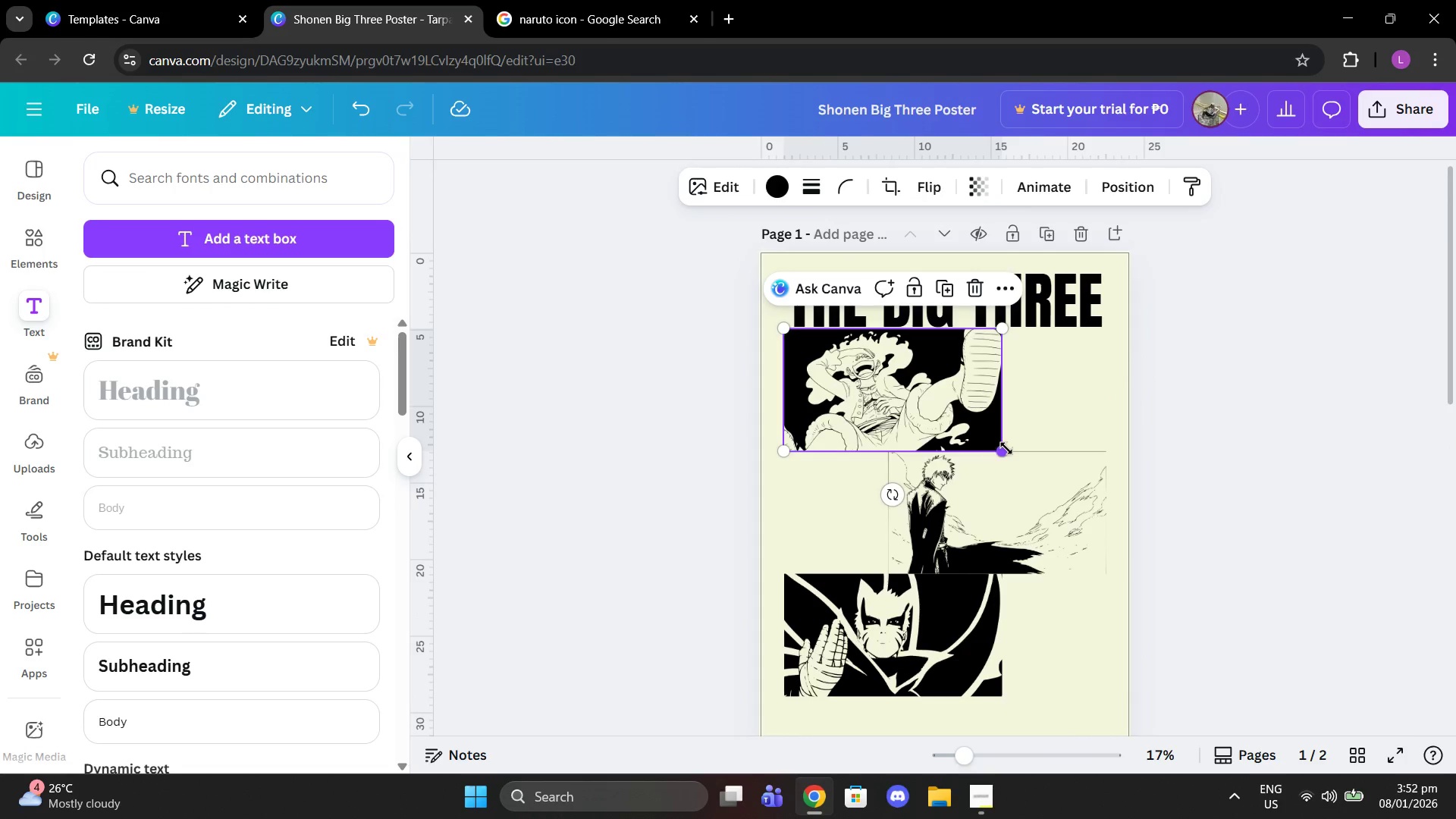 
left_click_drag(start_coordinate=[1006, 448], to_coordinate=[989, 438])
 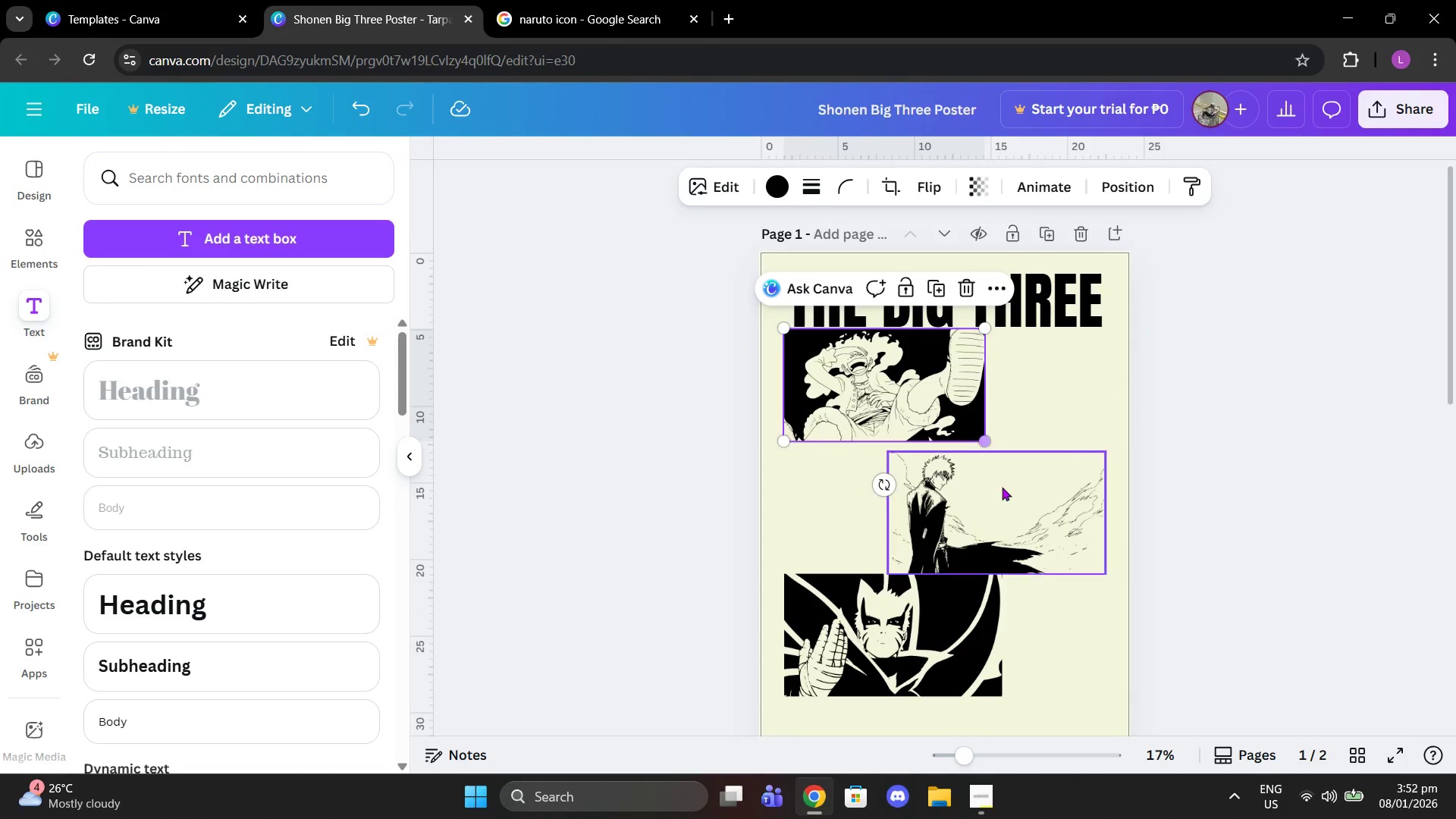 
left_click([1002, 489])
 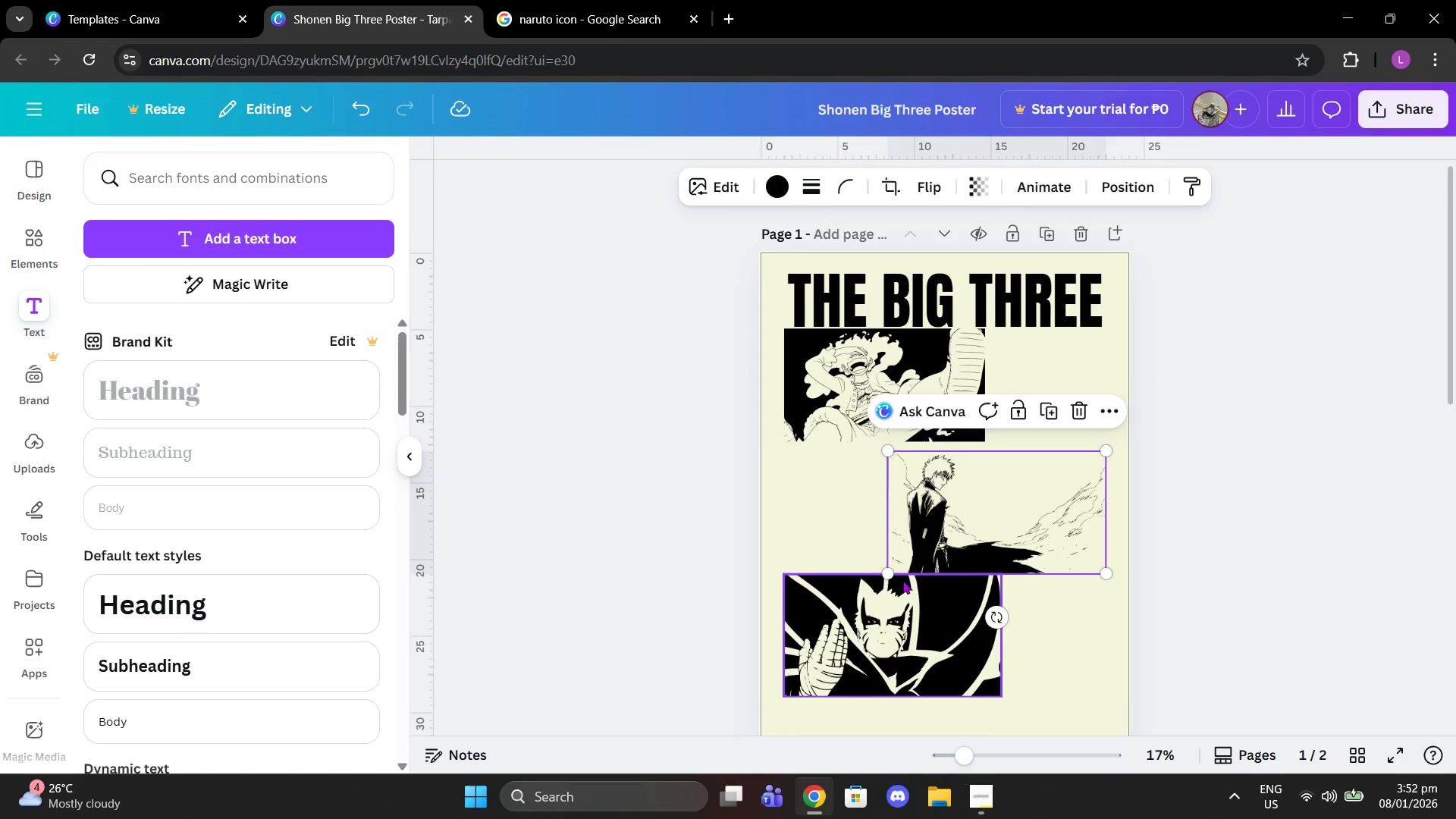 
left_click_drag(start_coordinate=[893, 579], to_coordinate=[899, 568])
 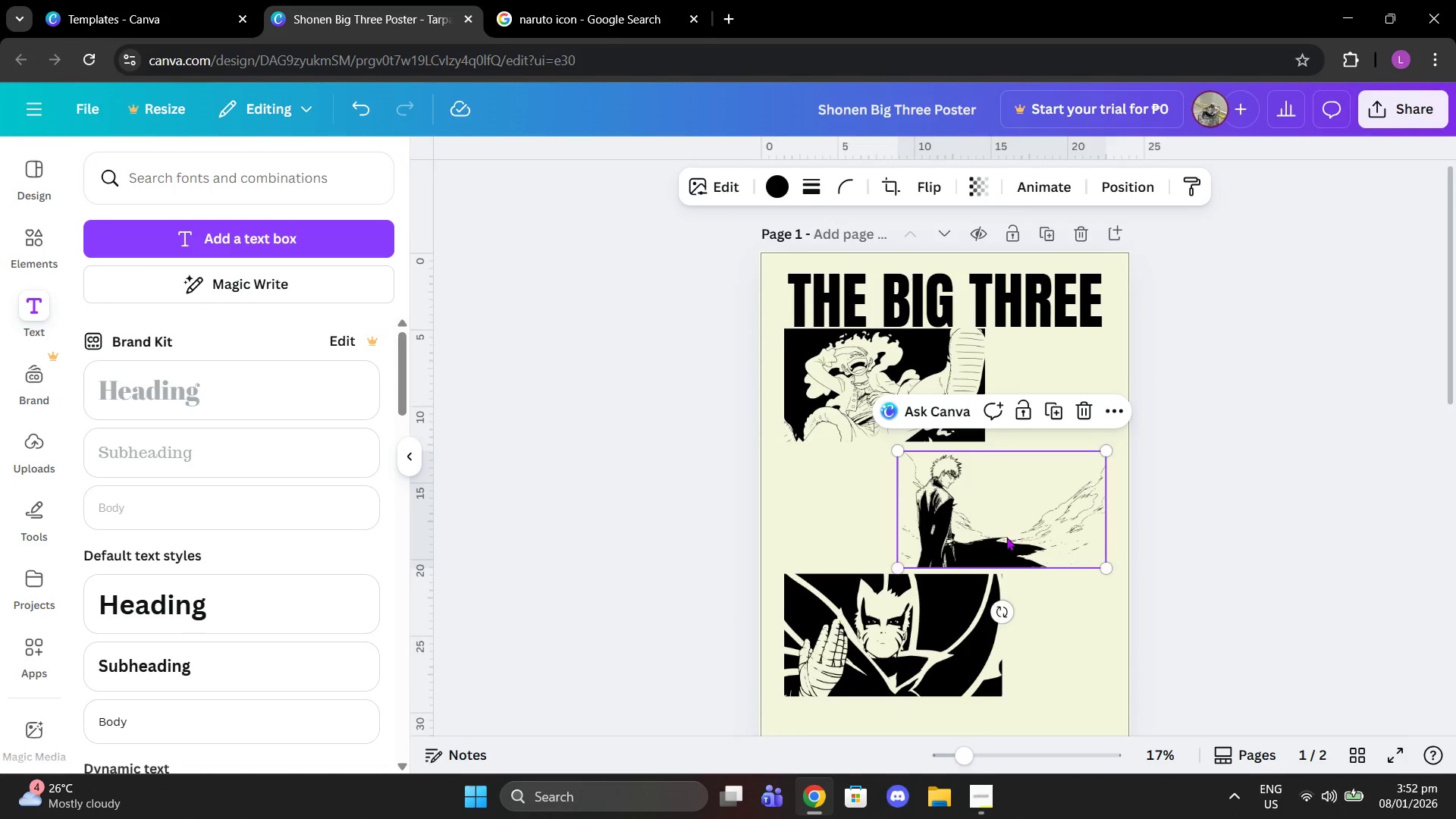 
left_click_drag(start_coordinate=[1008, 537], to_coordinate=[895, 526])
 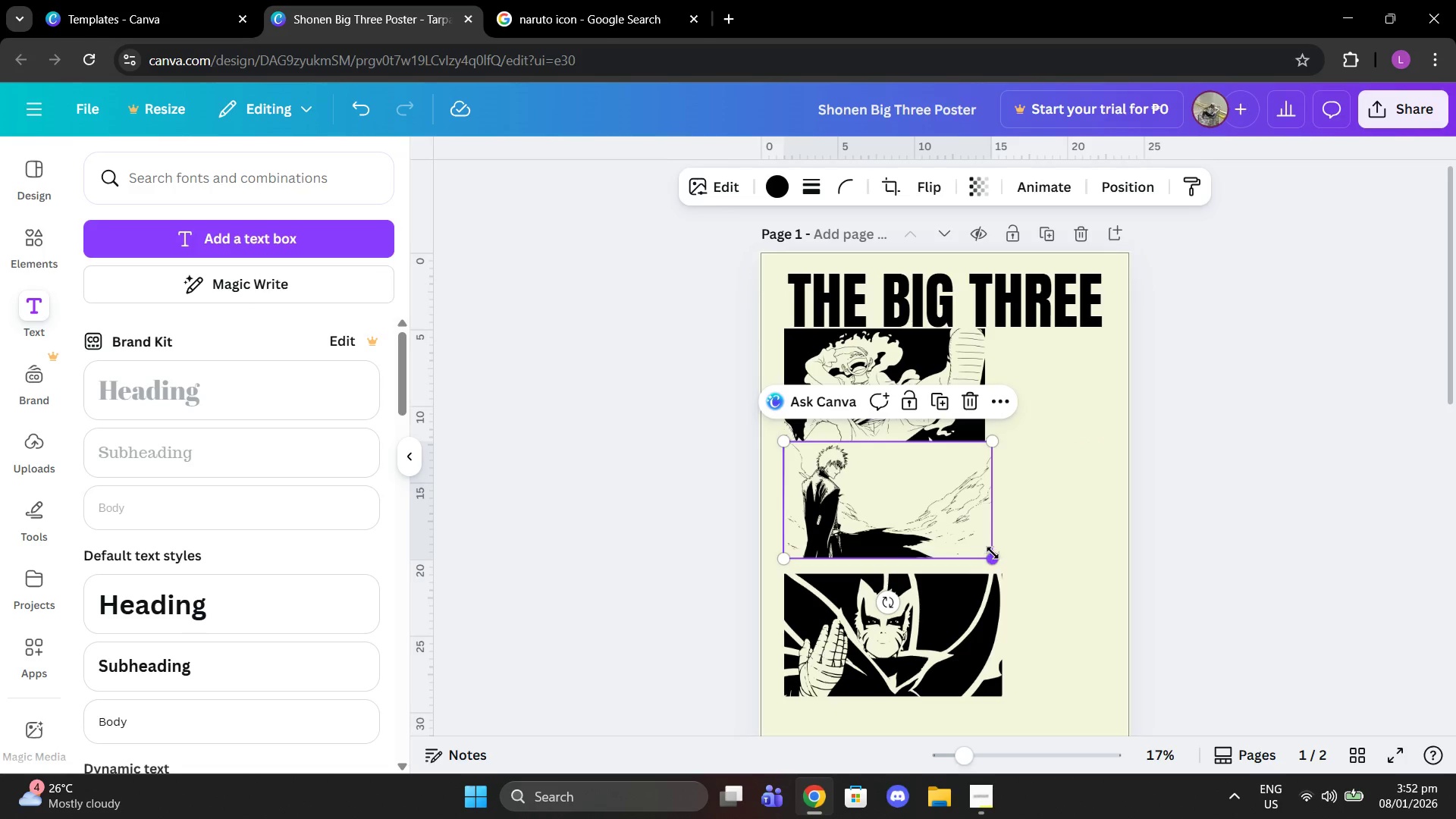 
left_click_drag(start_coordinate=[993, 553], to_coordinate=[982, 548])
 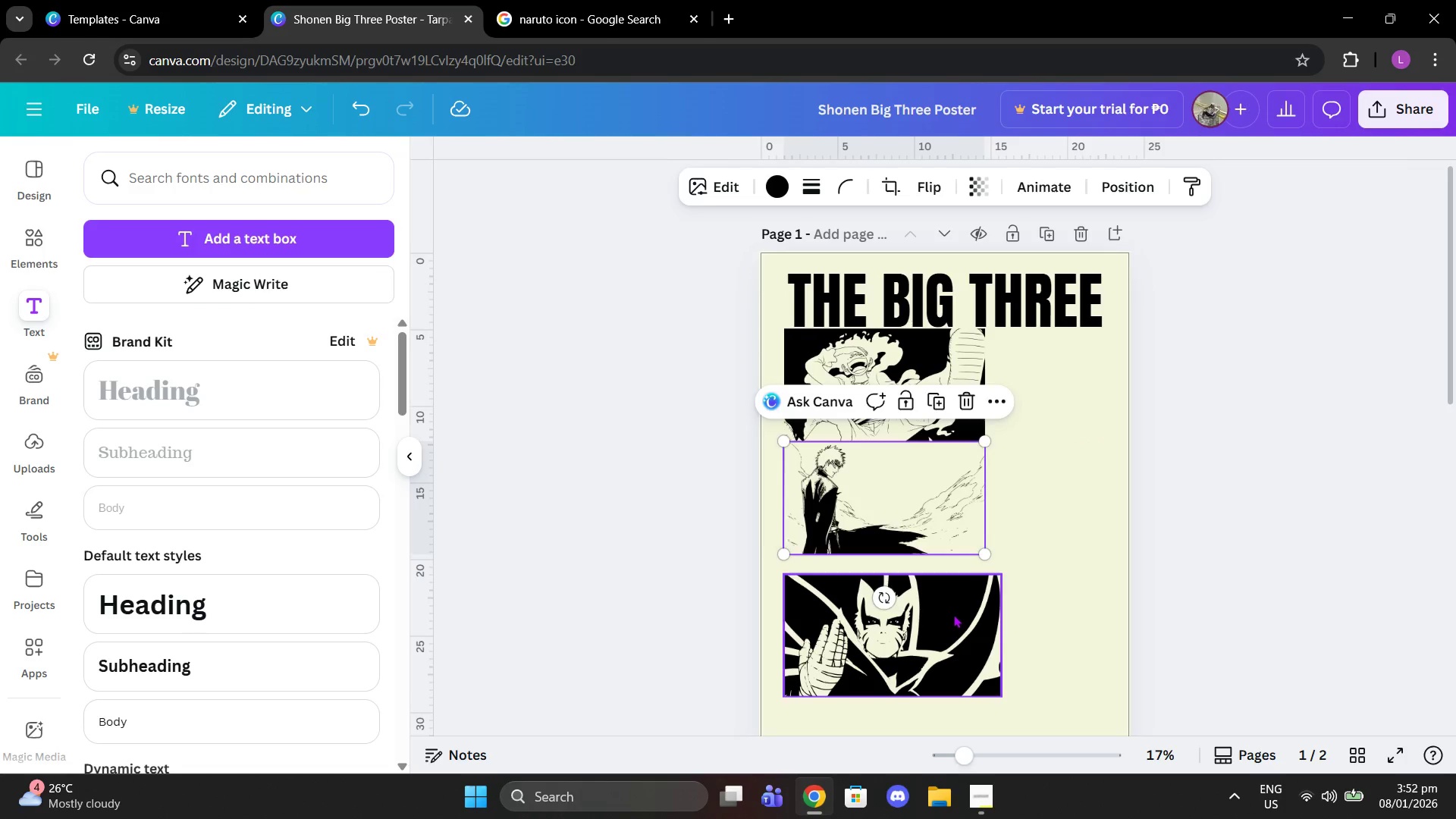 
left_click_drag(start_coordinate=[953, 614], to_coordinate=[956, 595])
 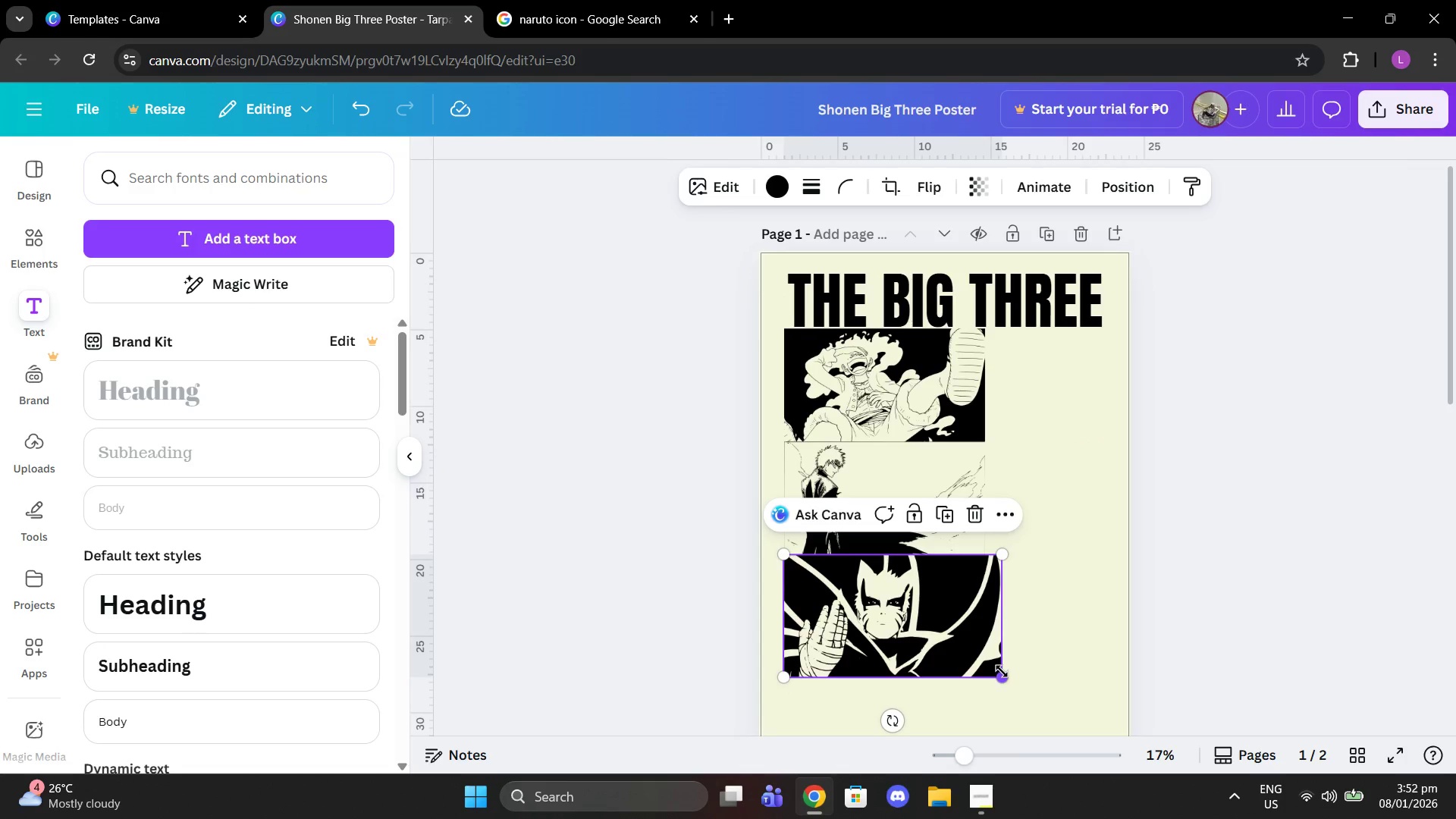 
left_click_drag(start_coordinate=[1002, 674], to_coordinate=[987, 657])
 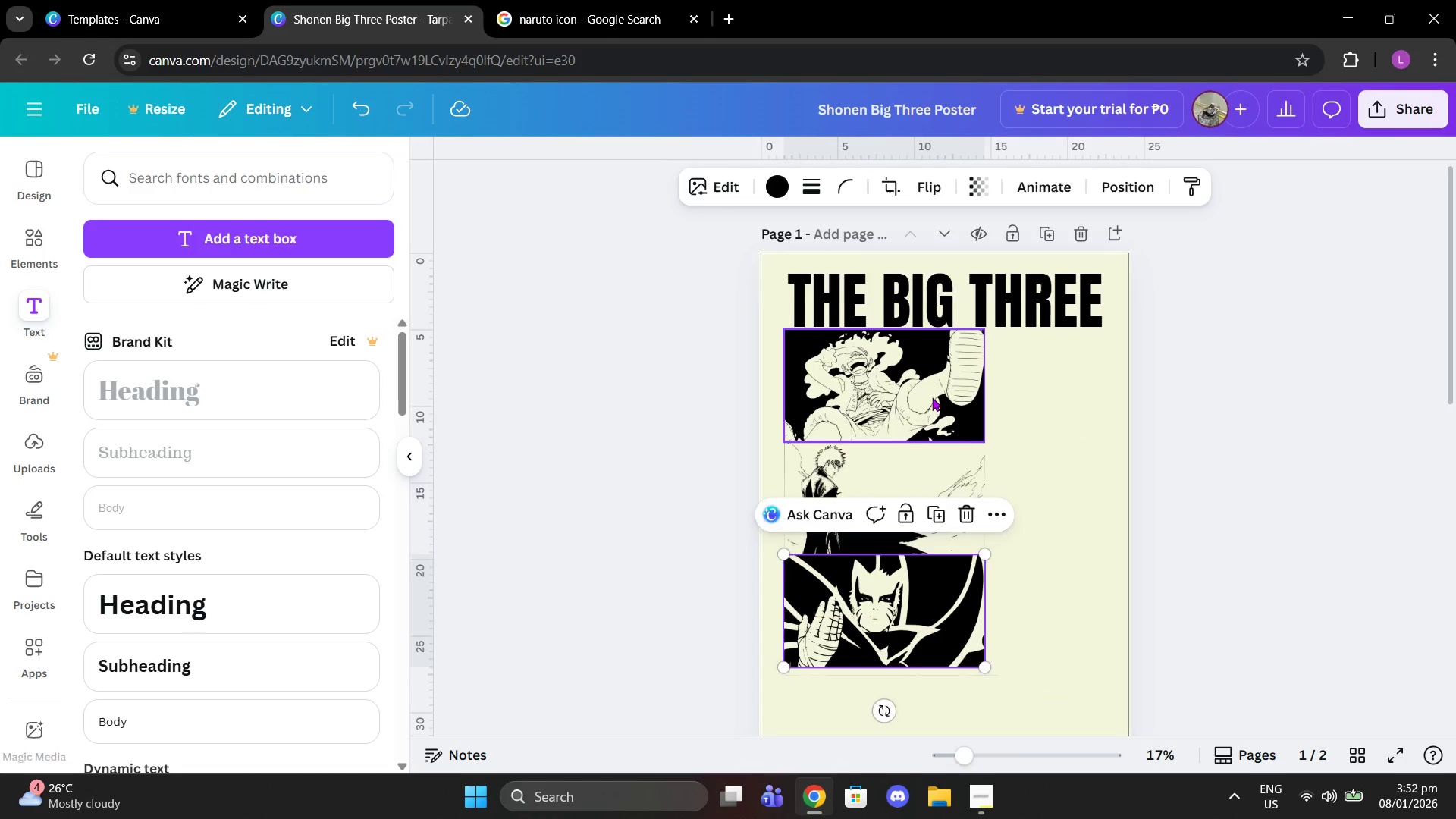 
left_click([932, 397])
 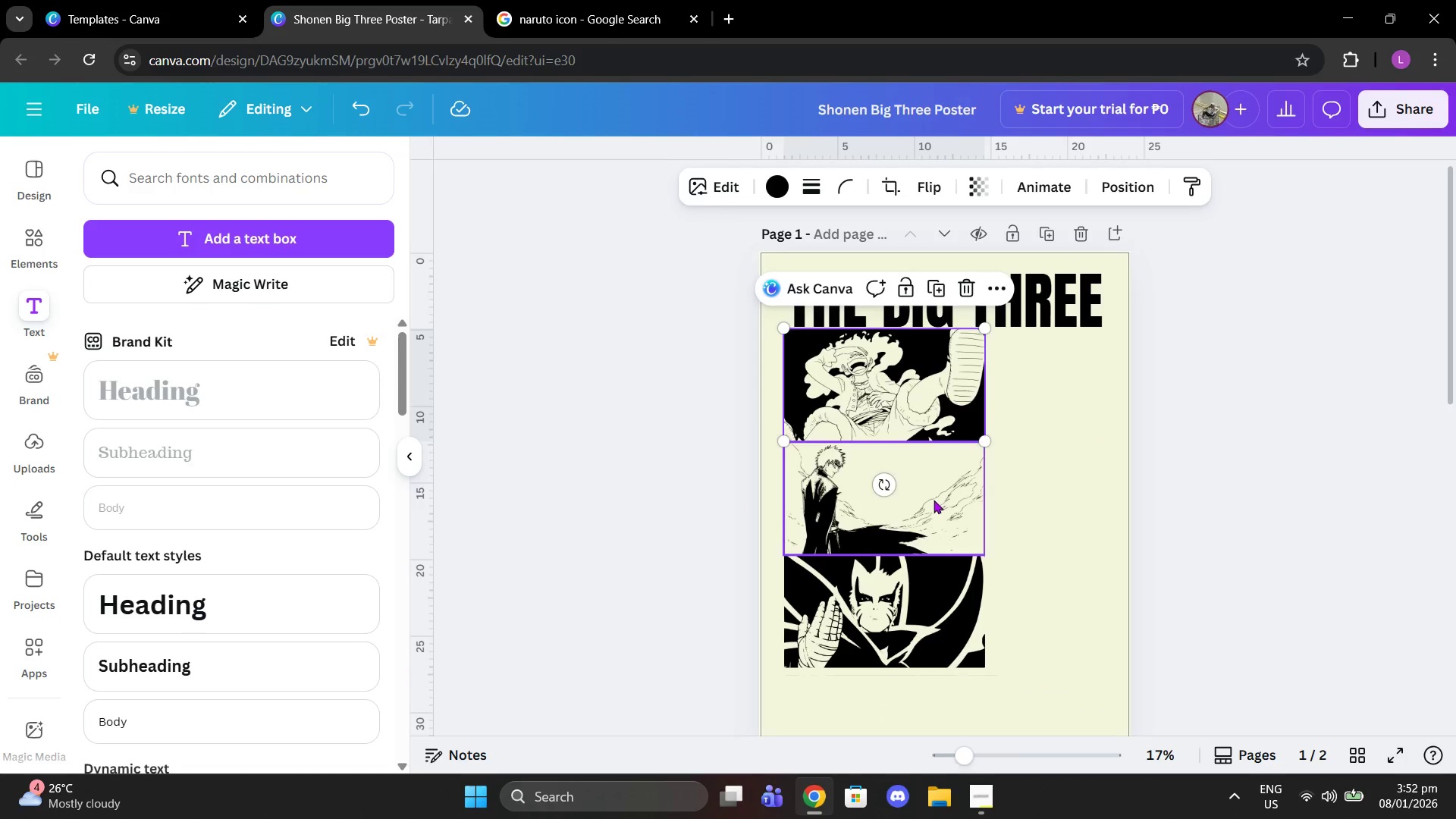 
left_click_drag(start_coordinate=[934, 500], to_coordinate=[1052, 500])
 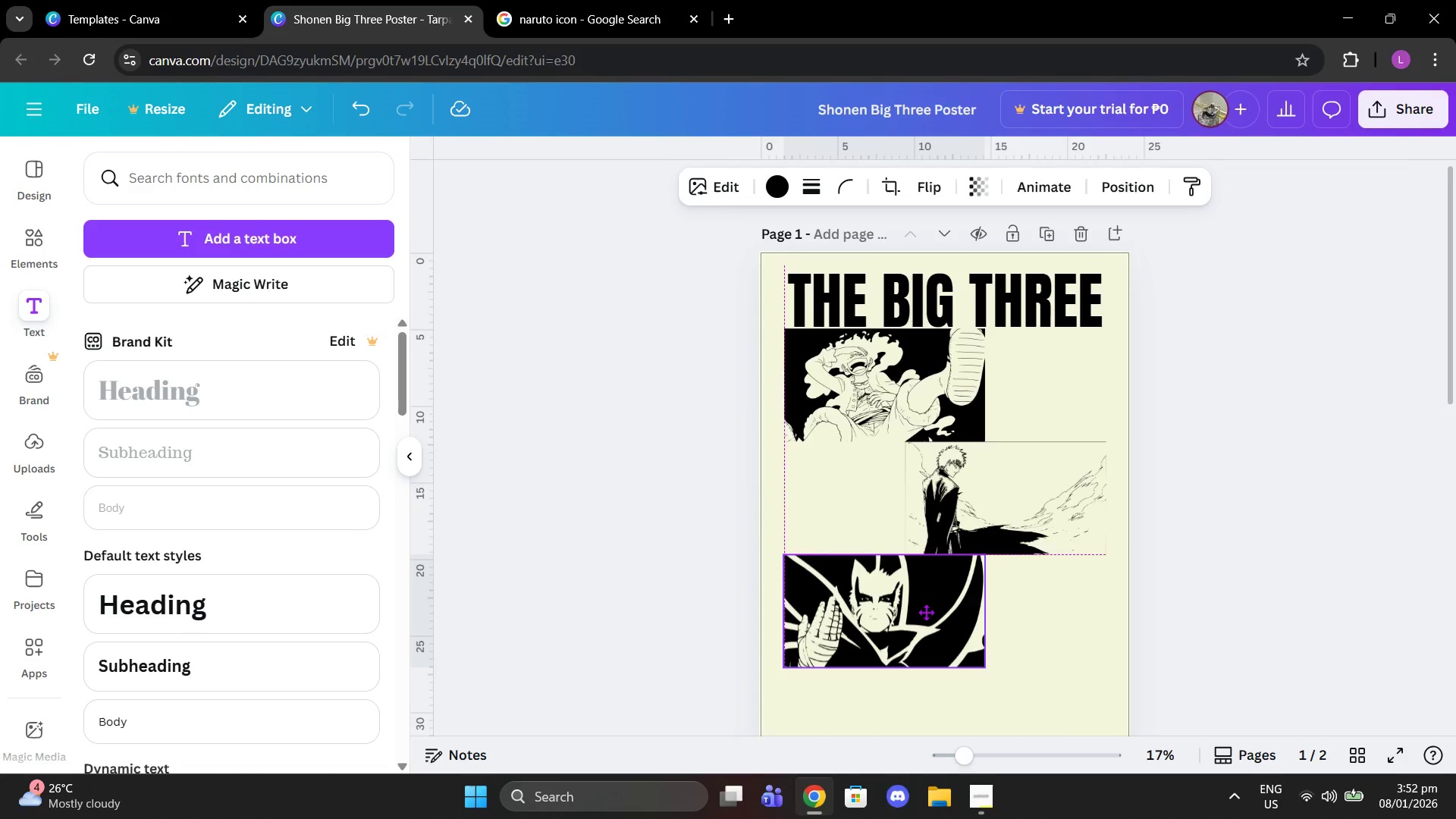 
scroll: coordinate [1110, 519], scroll_direction: down, amount: 2.0
 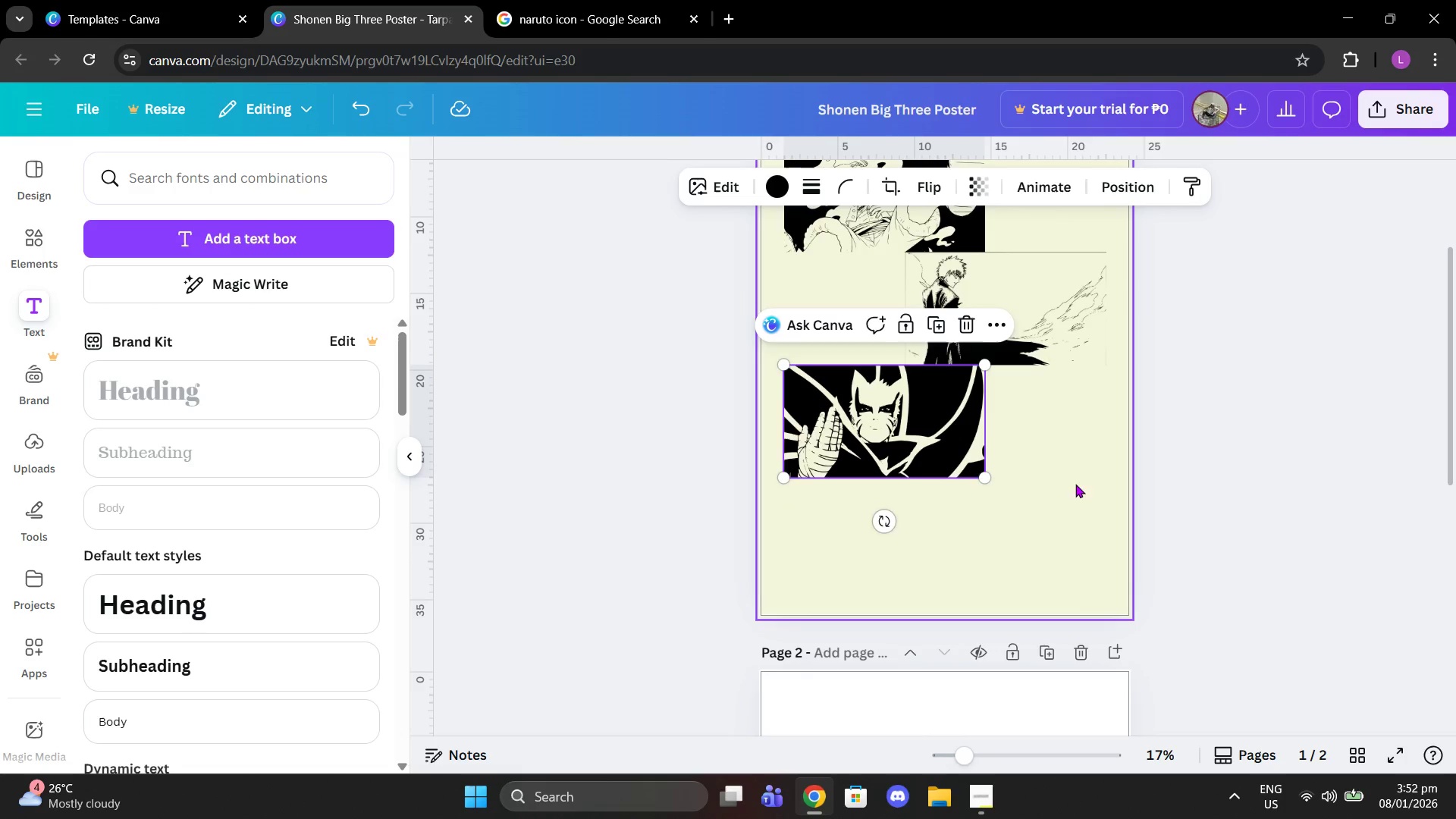 
left_click([1070, 490])
 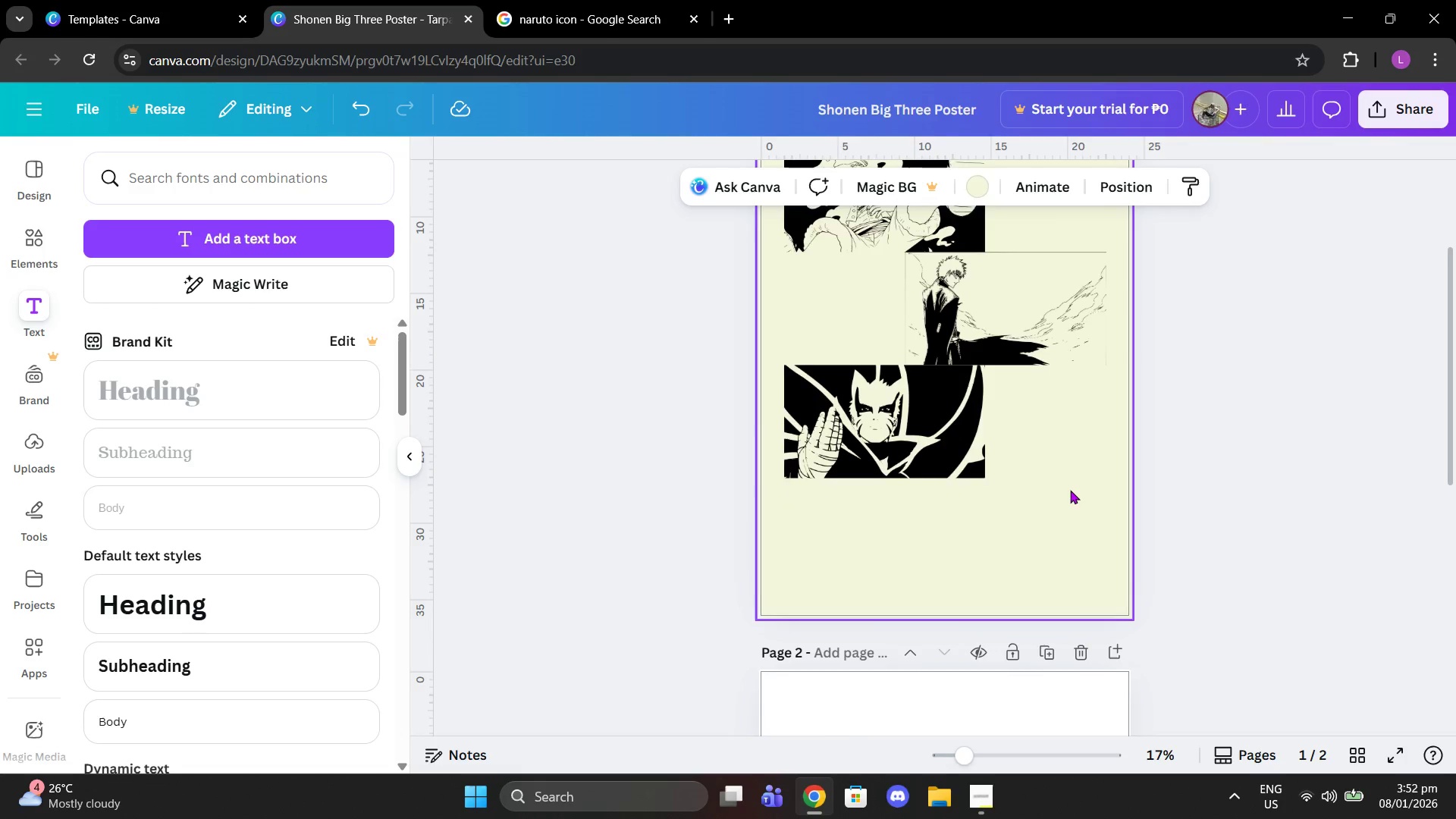 
scroll: coordinate [1065, 477], scroll_direction: up, amount: 2.0
 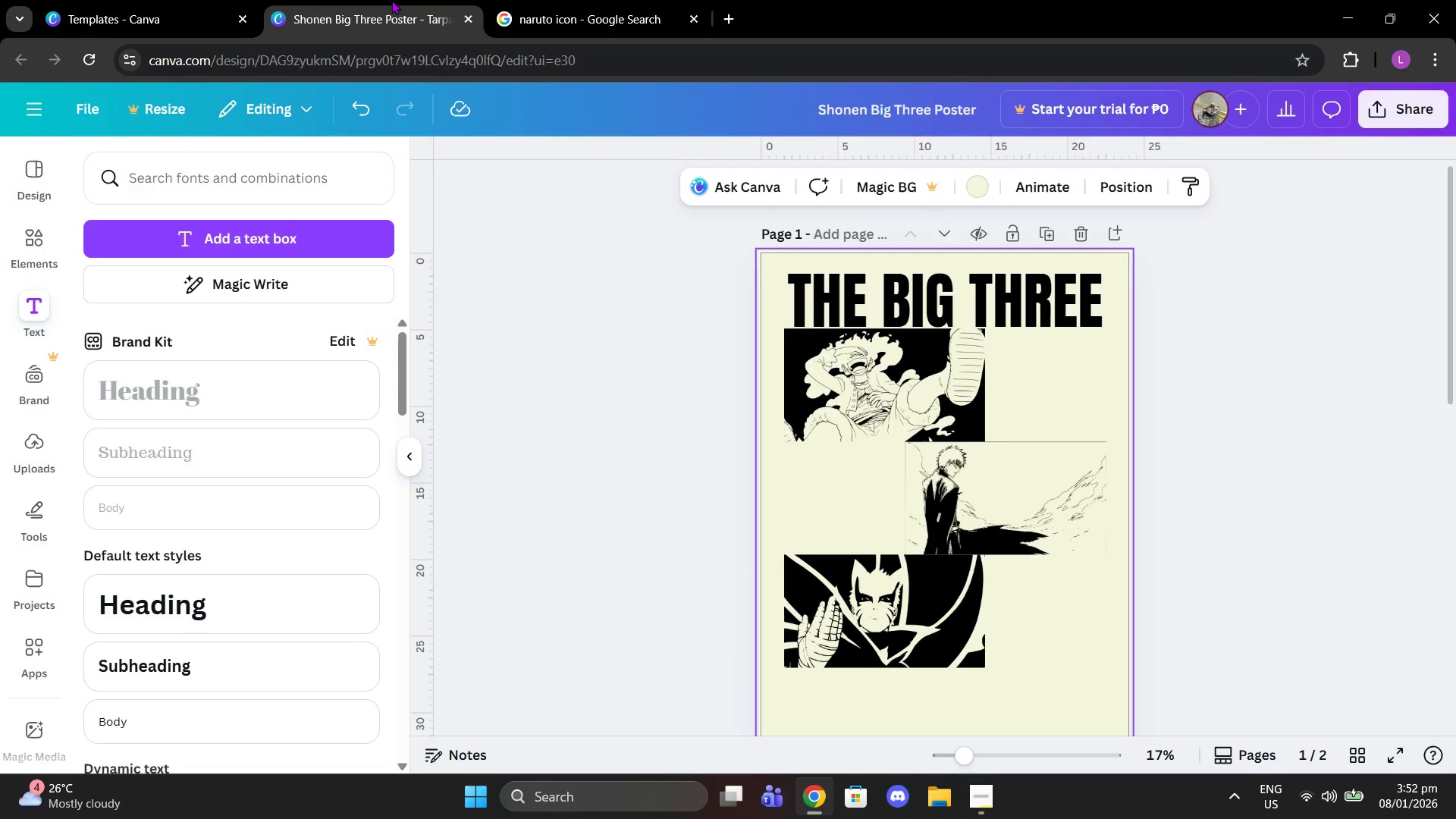 
double_click([553, 0])
 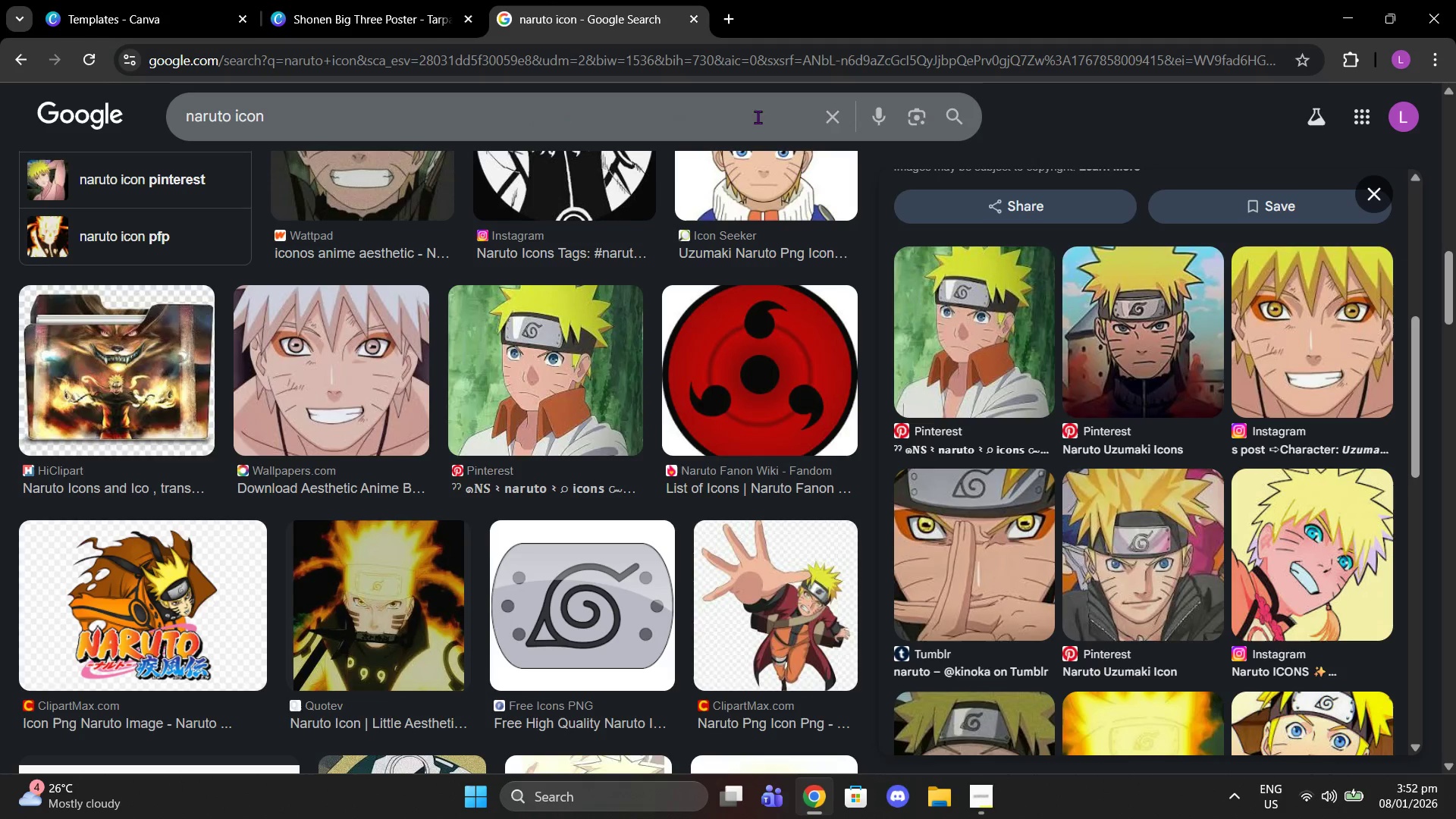 
left_click([823, 123])
 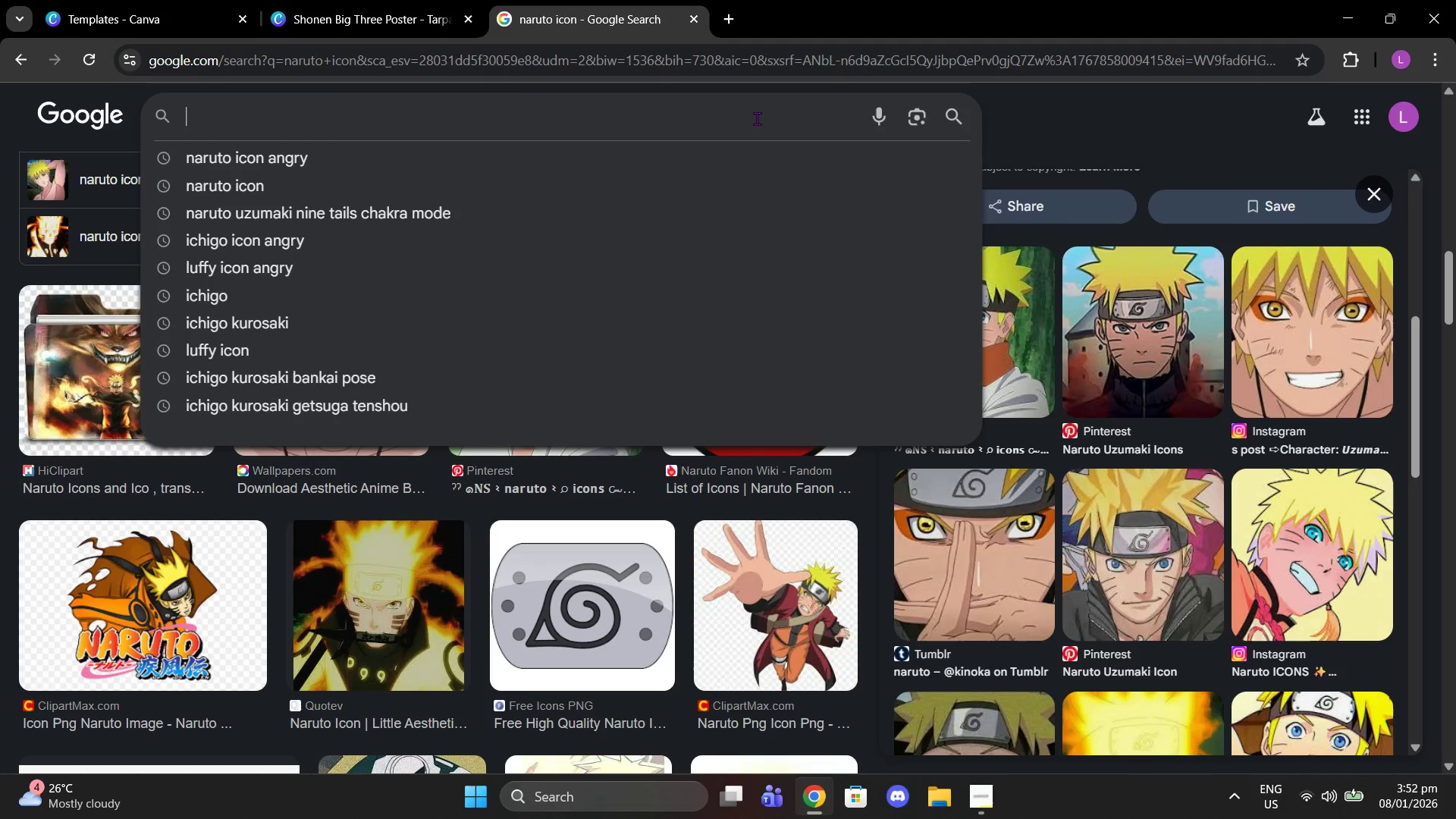 
type(the big three shonen 2 sentences description)
 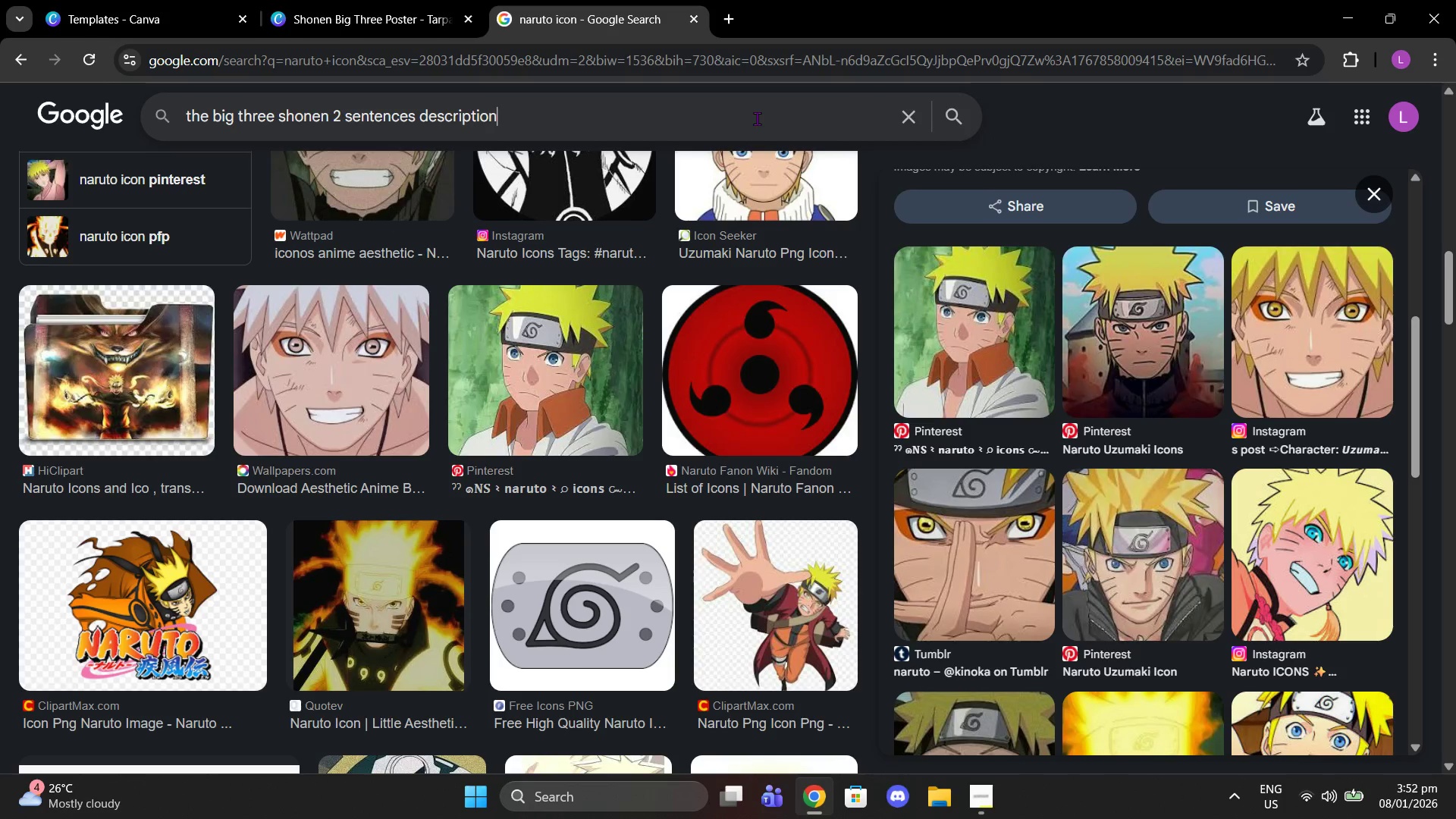 
key(Enter)
 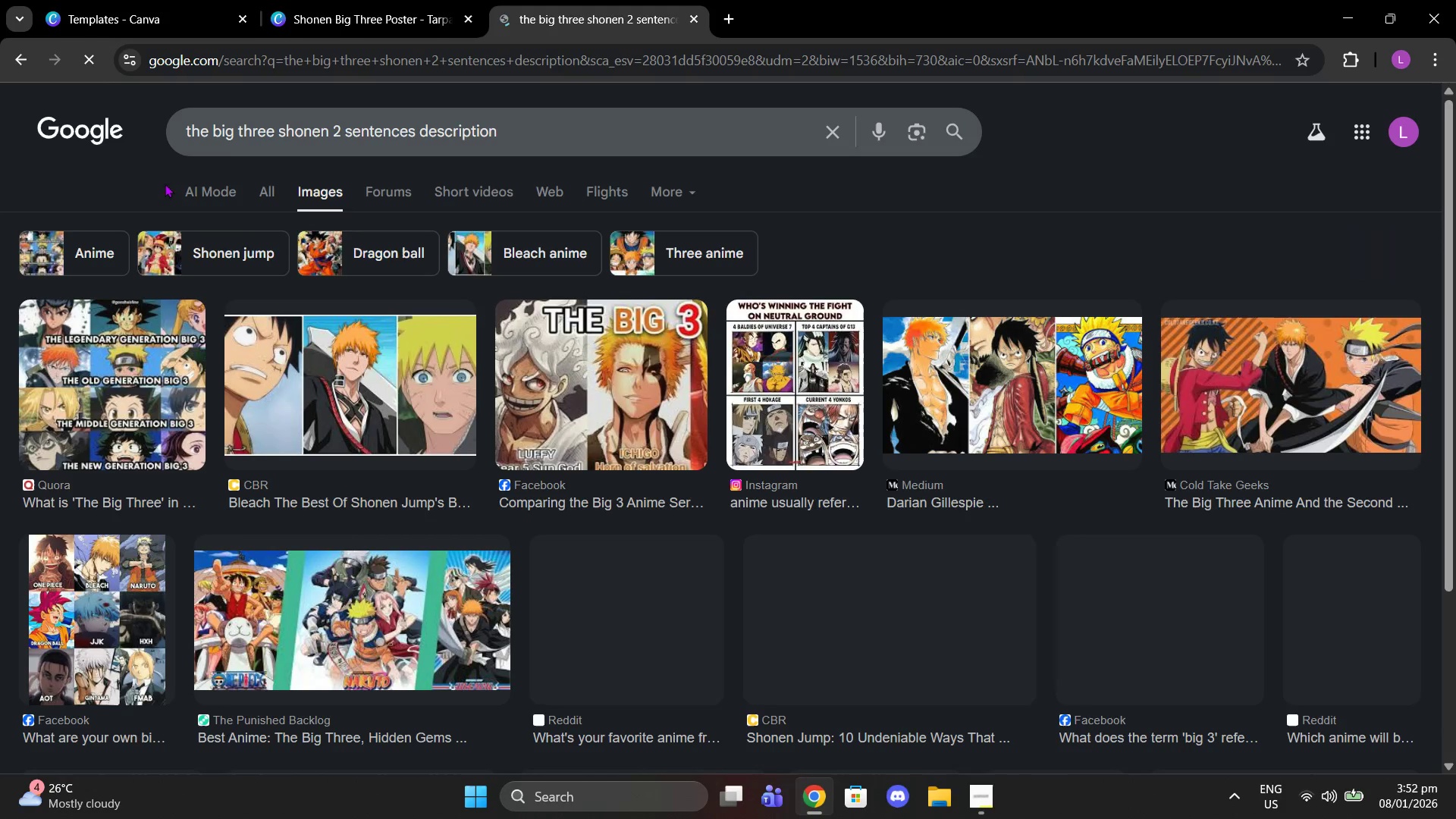 
left_click([264, 182])
 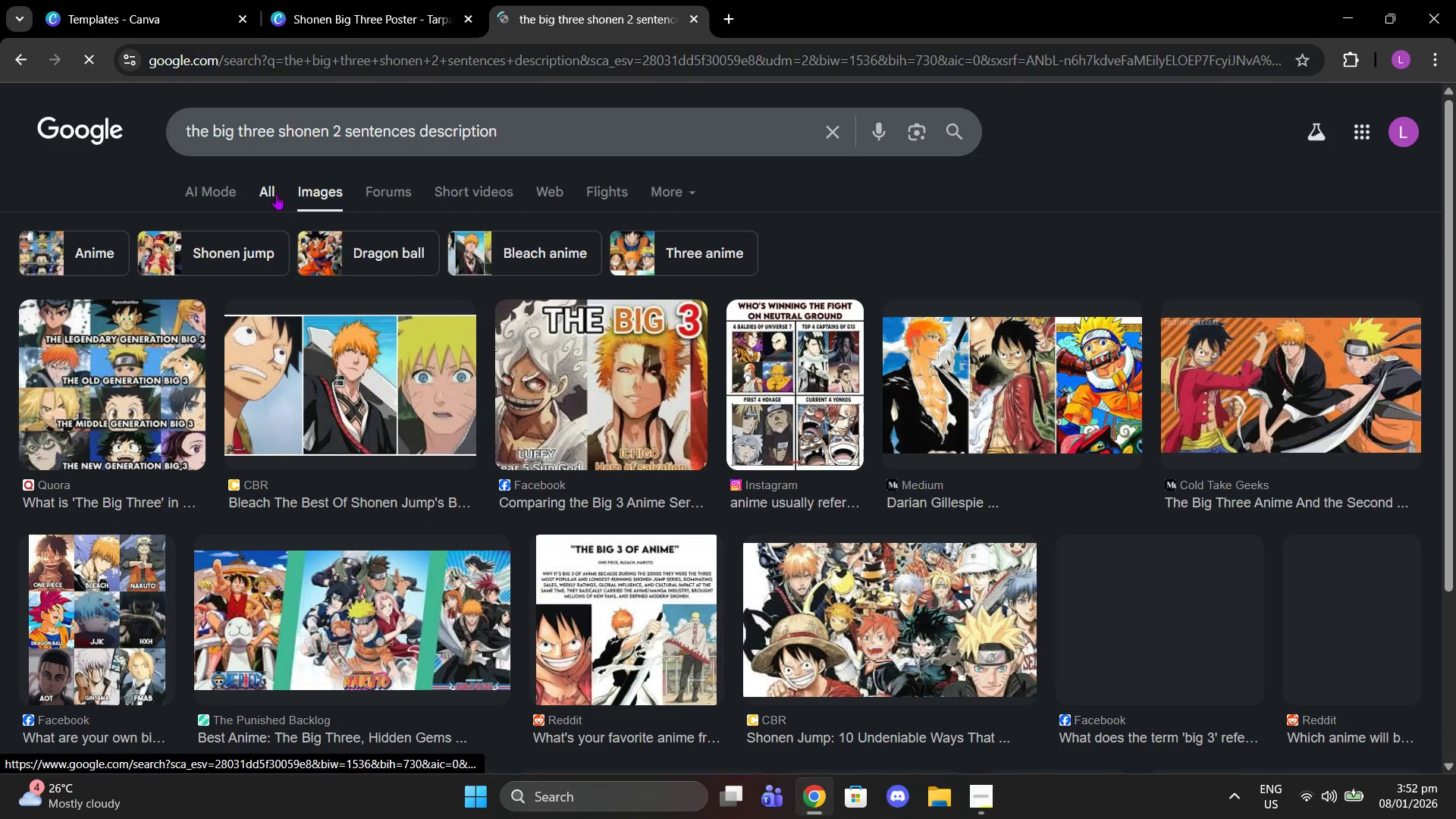 
left_click([274, 199])
 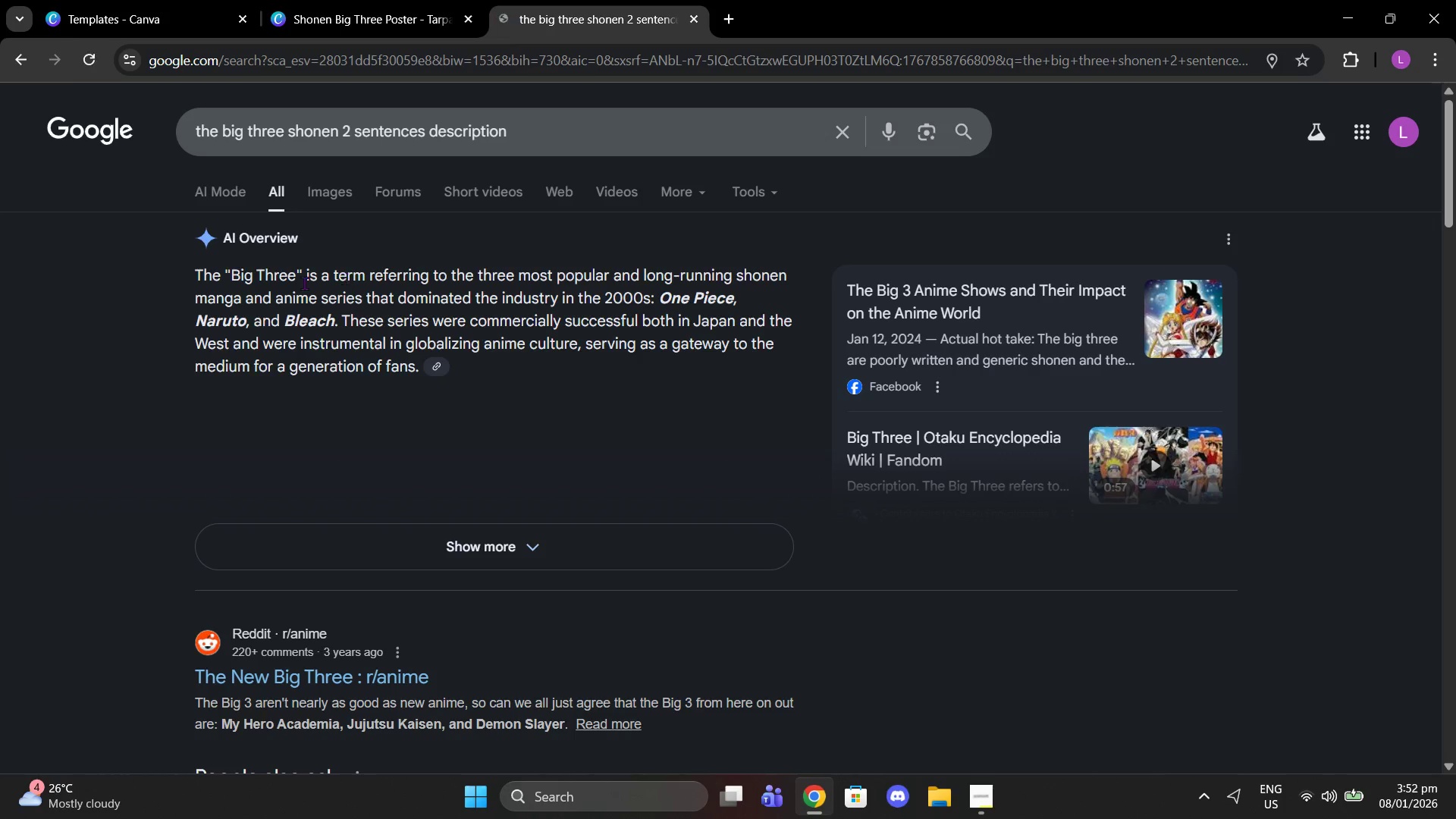 
left_click_drag(start_coordinate=[191, 268], to_coordinate=[416, 375])
 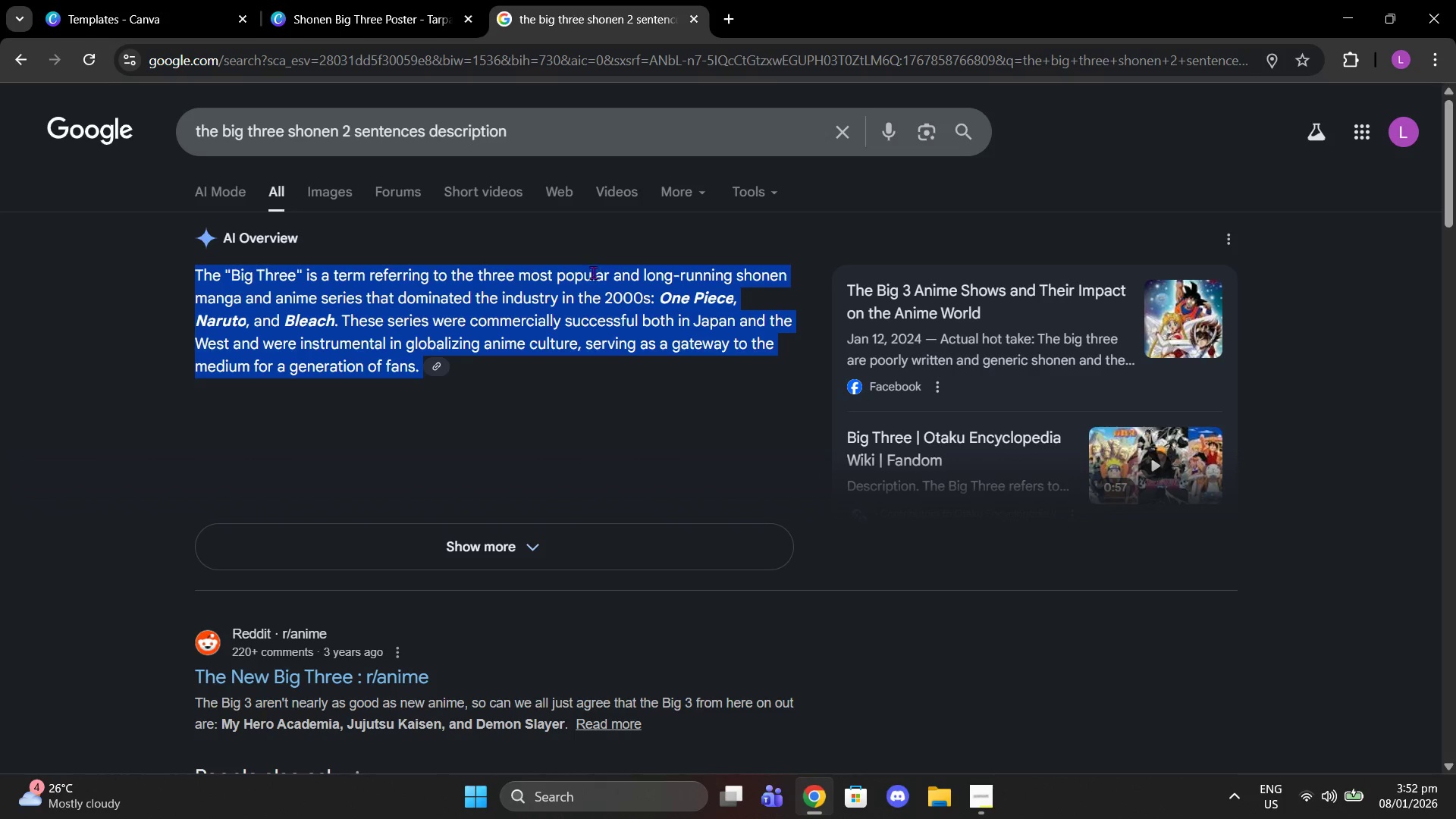 
key(Control+ControlLeft)
 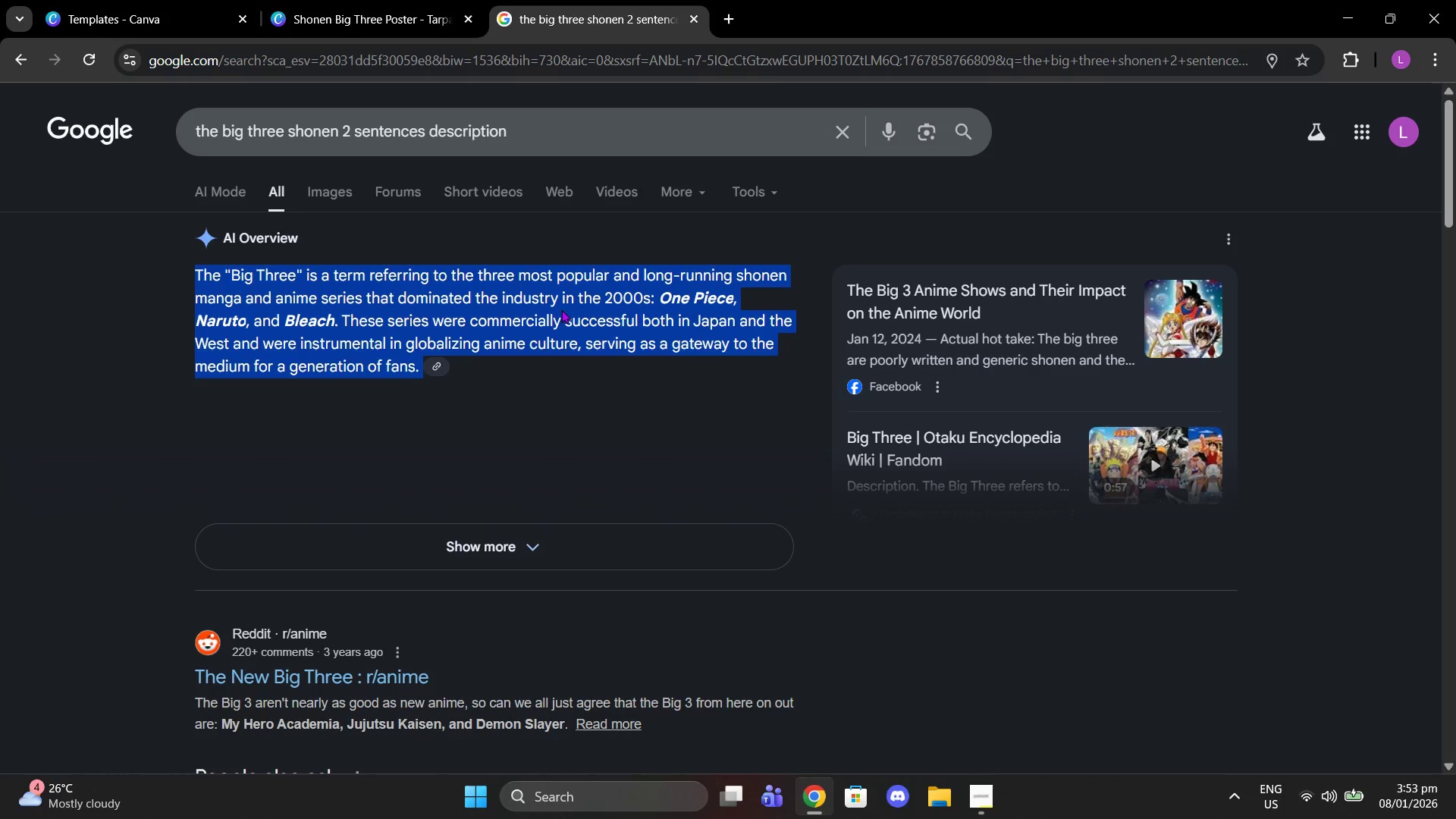 
key(Control+C)
 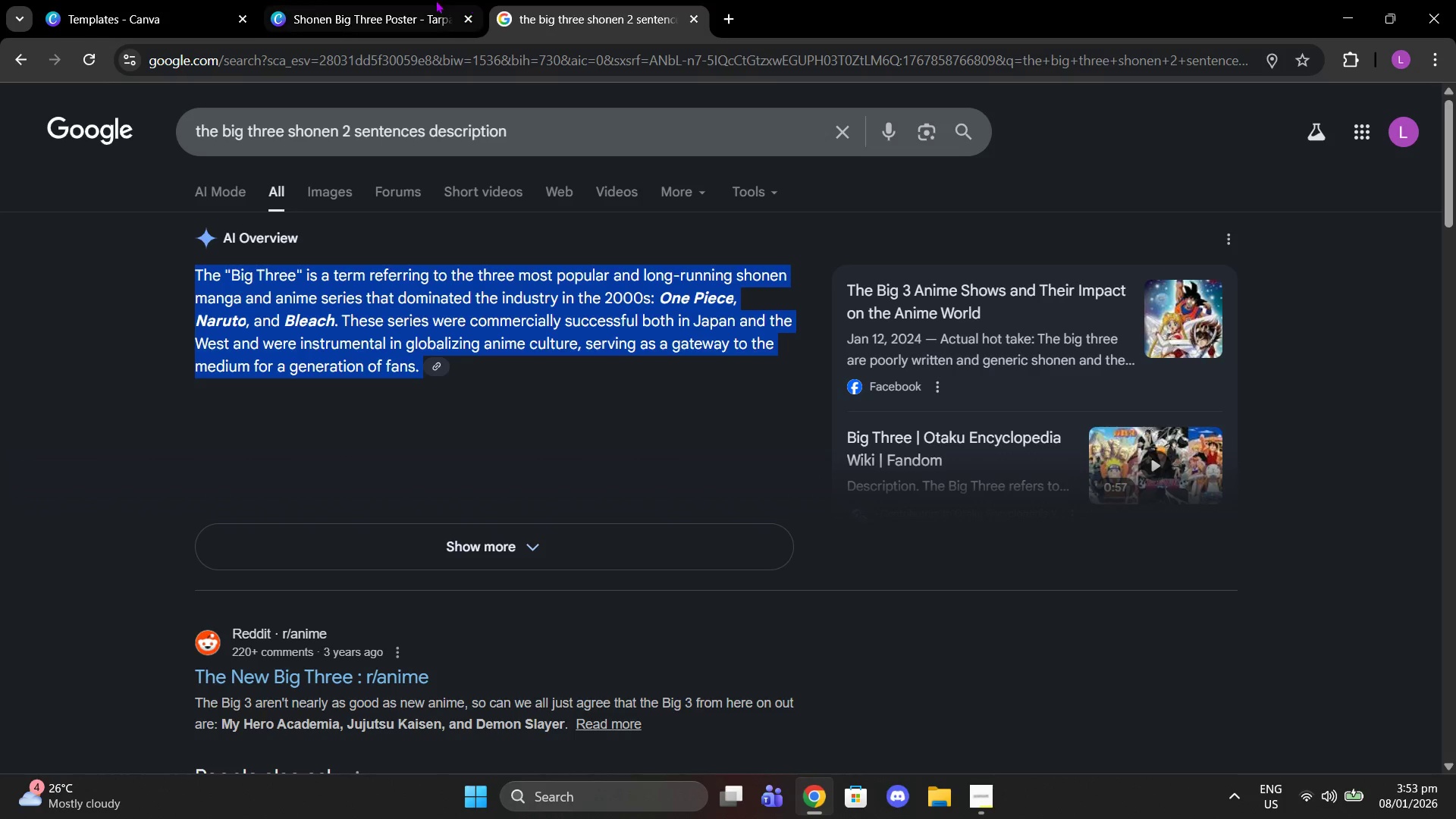 
left_click([369, 0])
 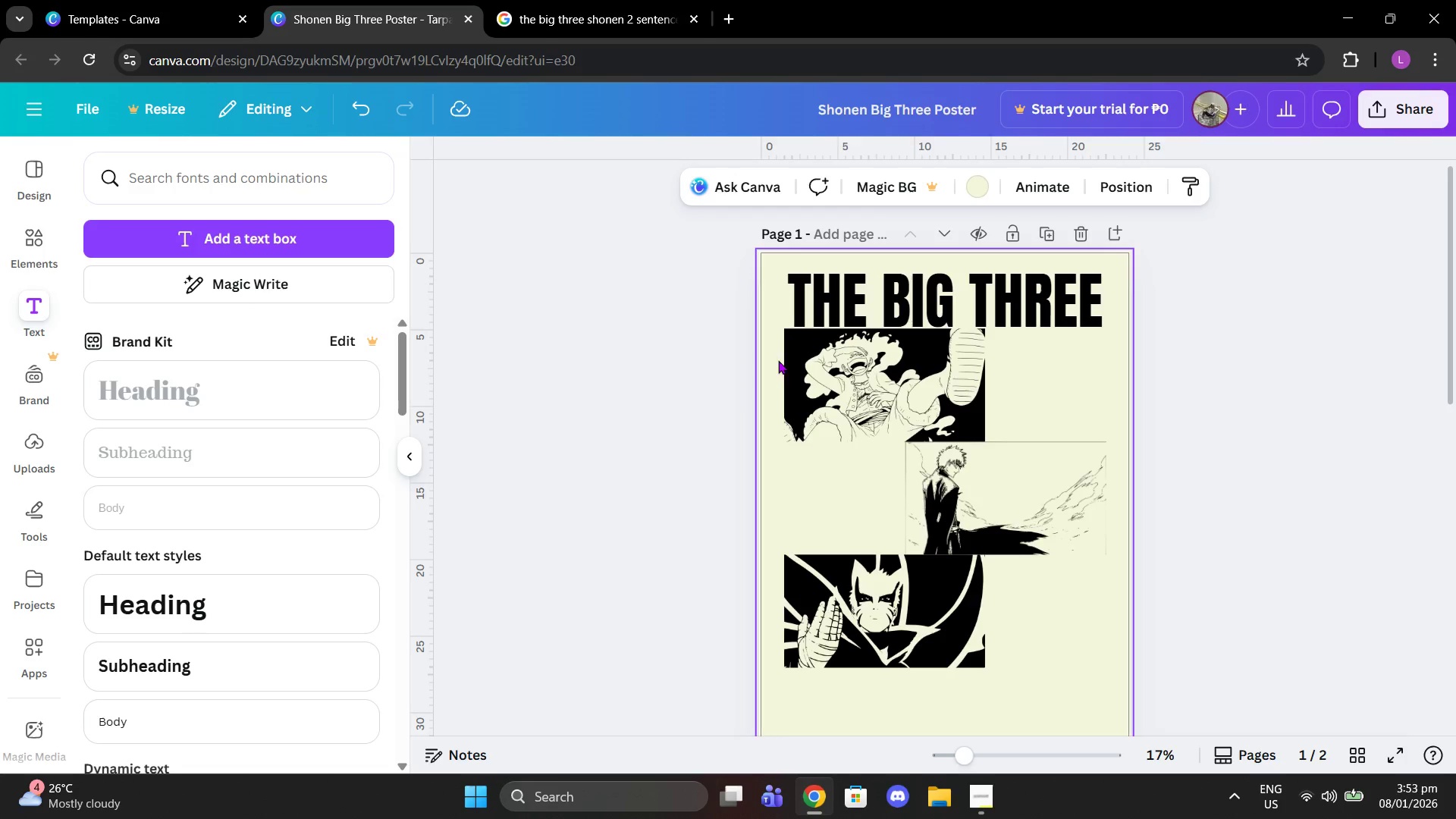 
left_click([961, 500])
 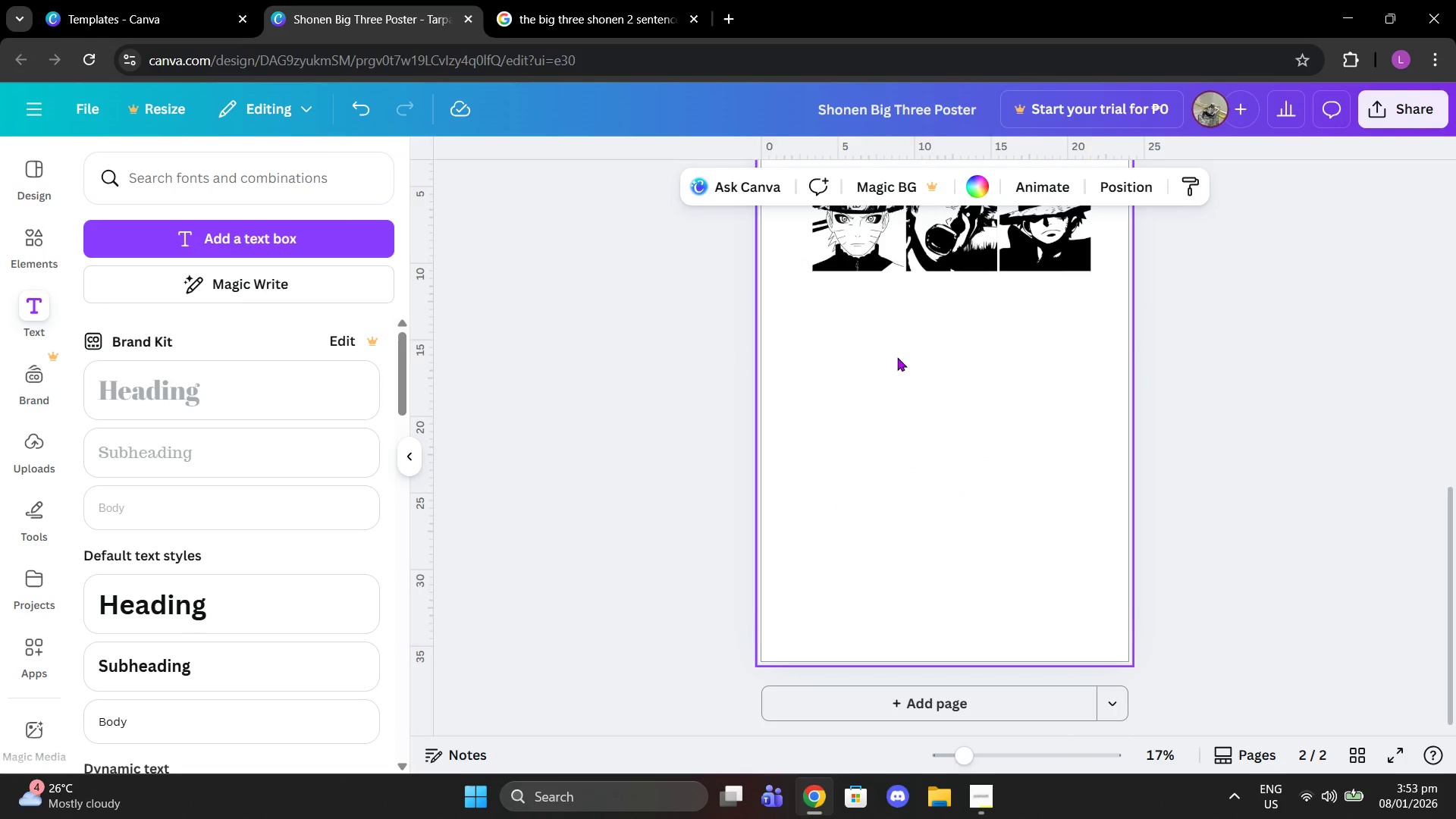 
scroll: coordinate [1010, 541], scroll_direction: down, amount: 8.0
 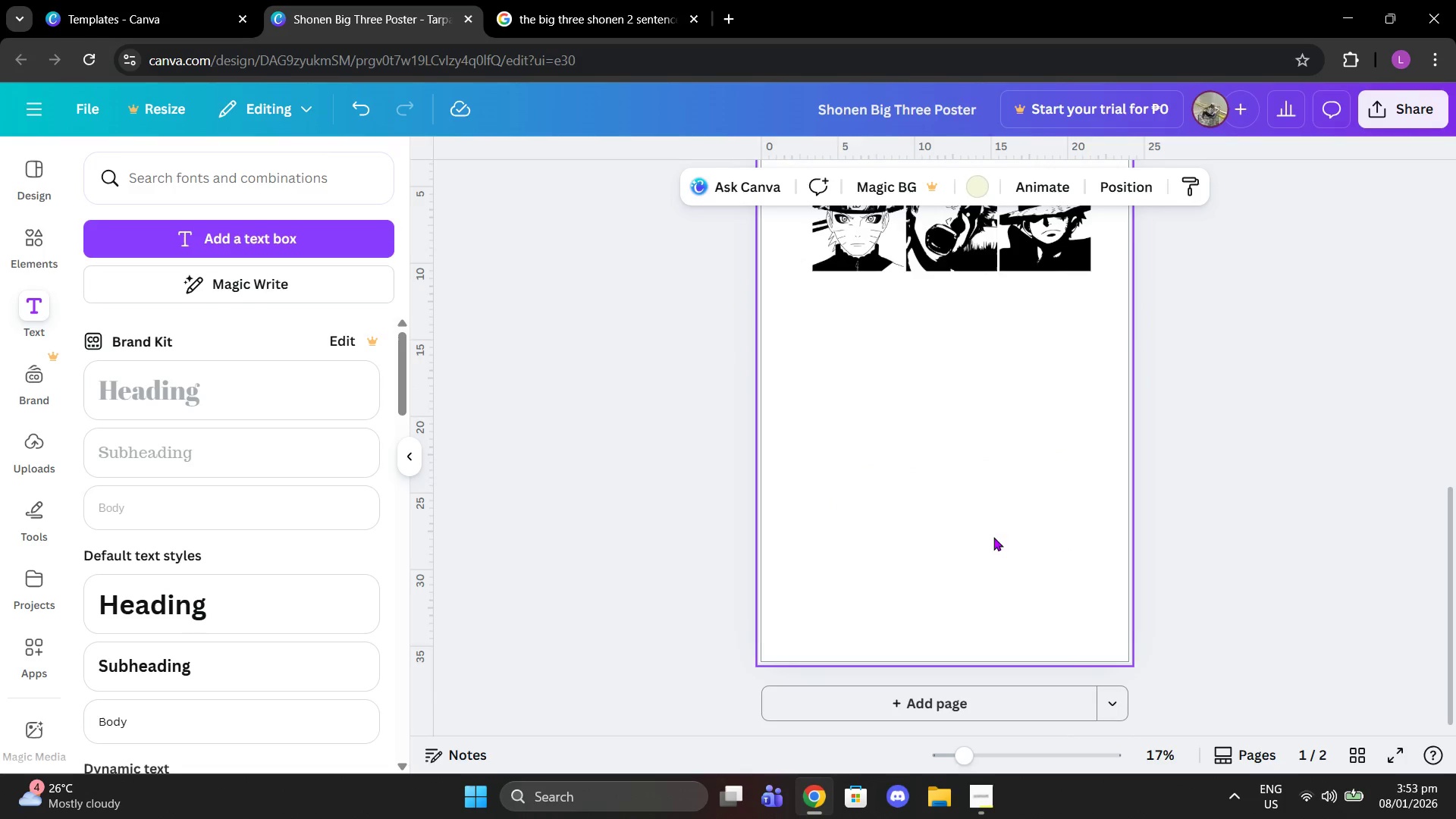 
key(Control+Shift+ShiftLeft)
 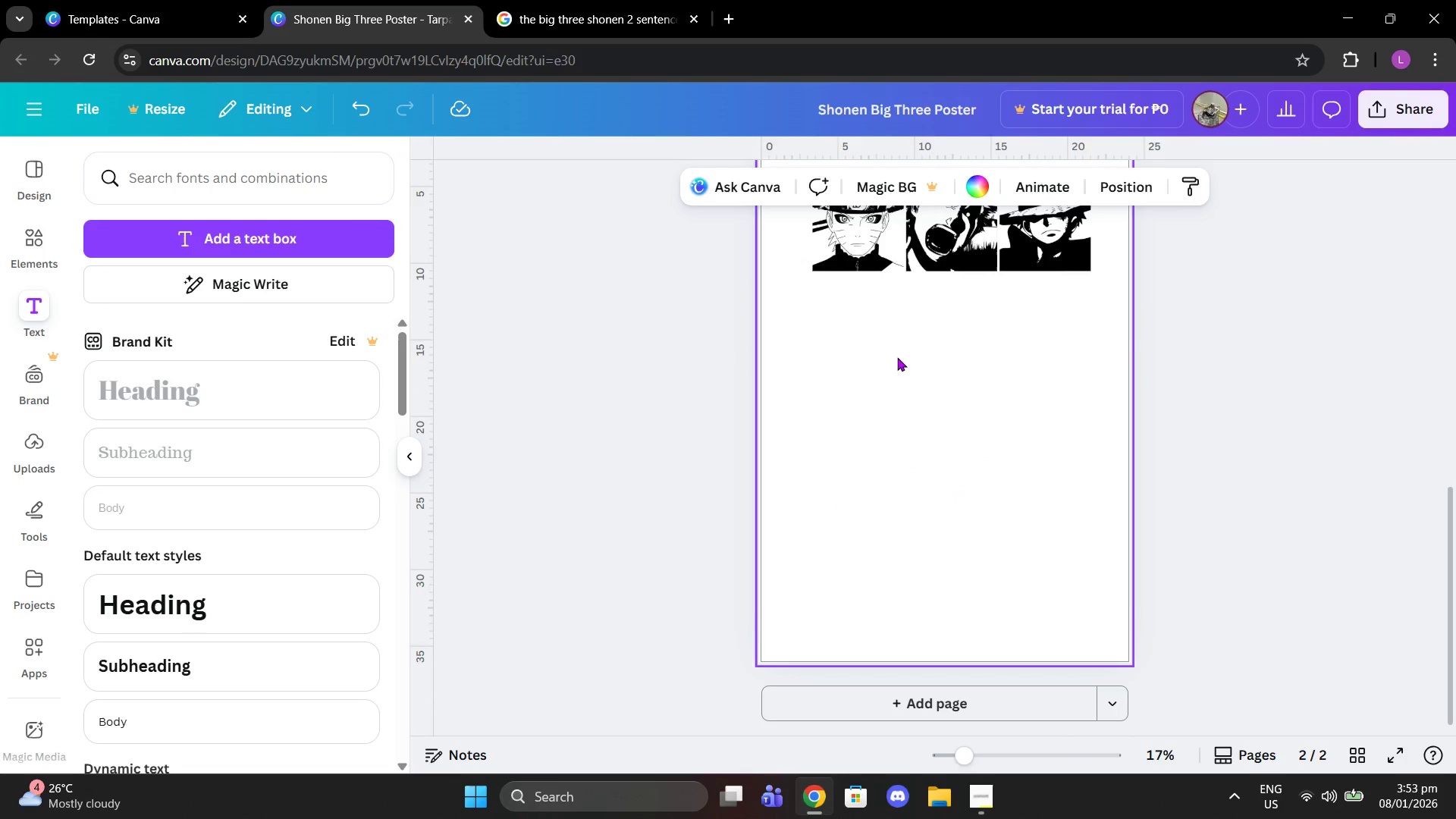 
key(Control+Shift+V)
 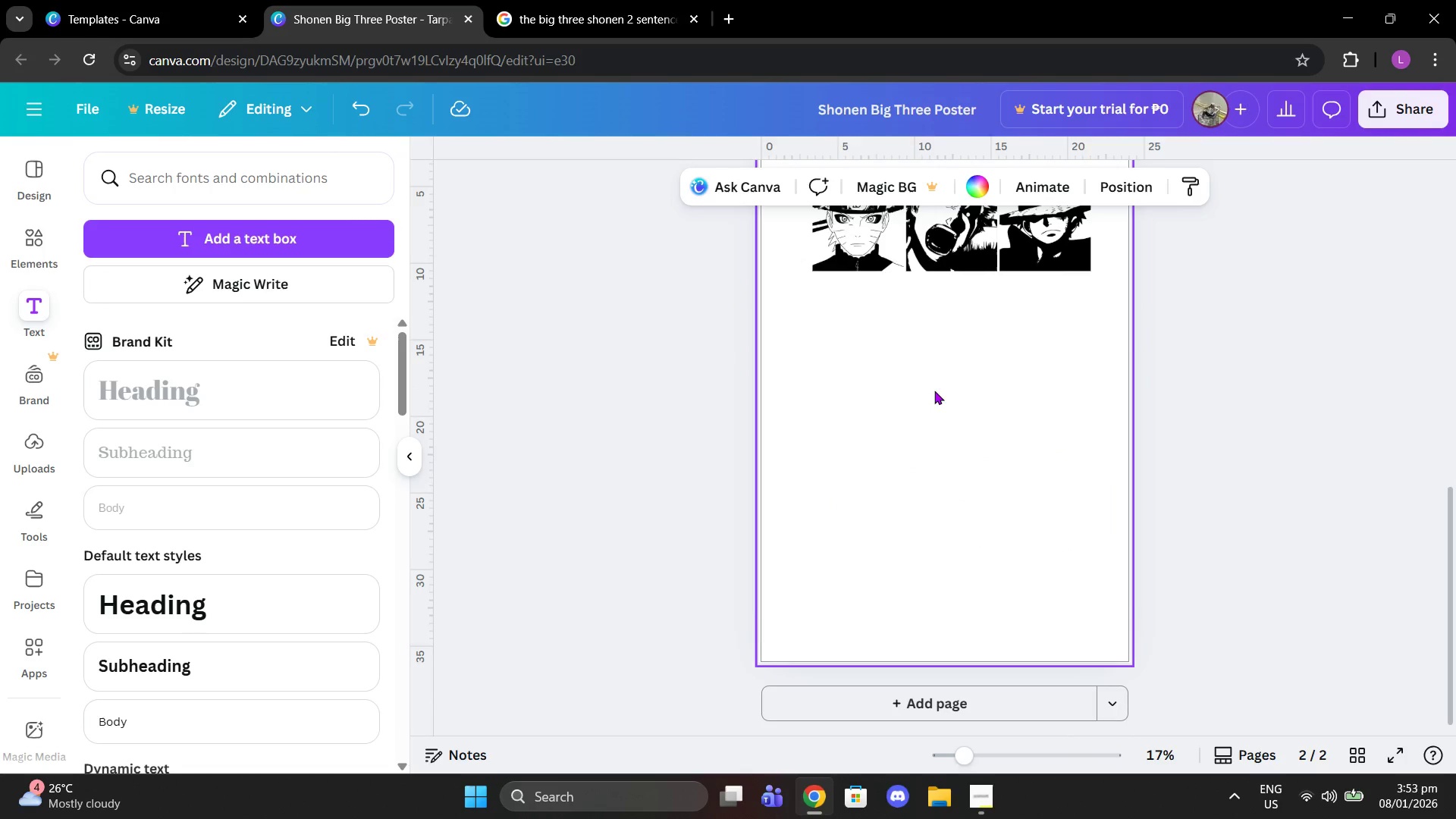 
scroll: coordinate [956, 391], scroll_direction: up, amount: 2.0
 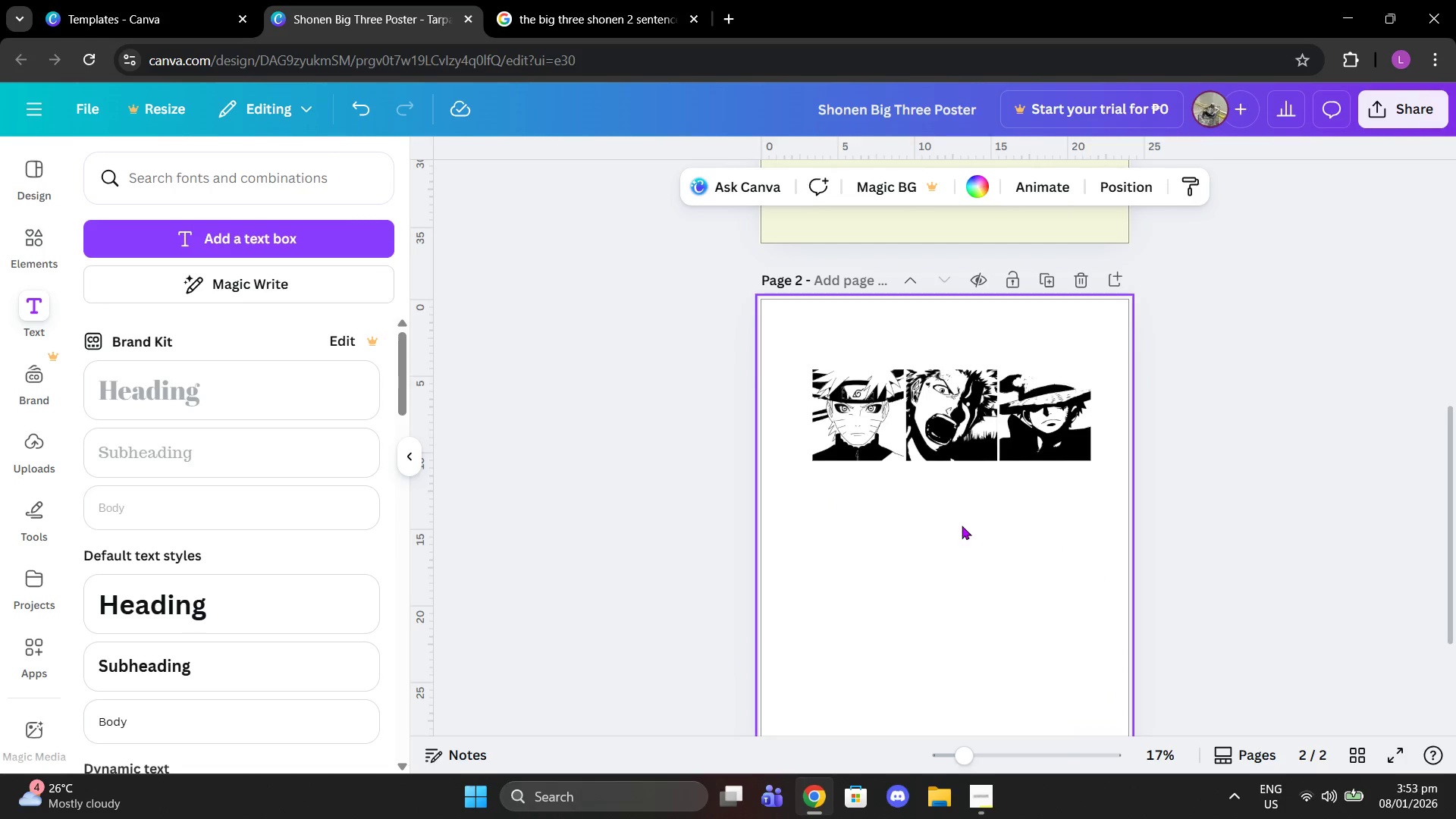 
left_click([962, 527])
 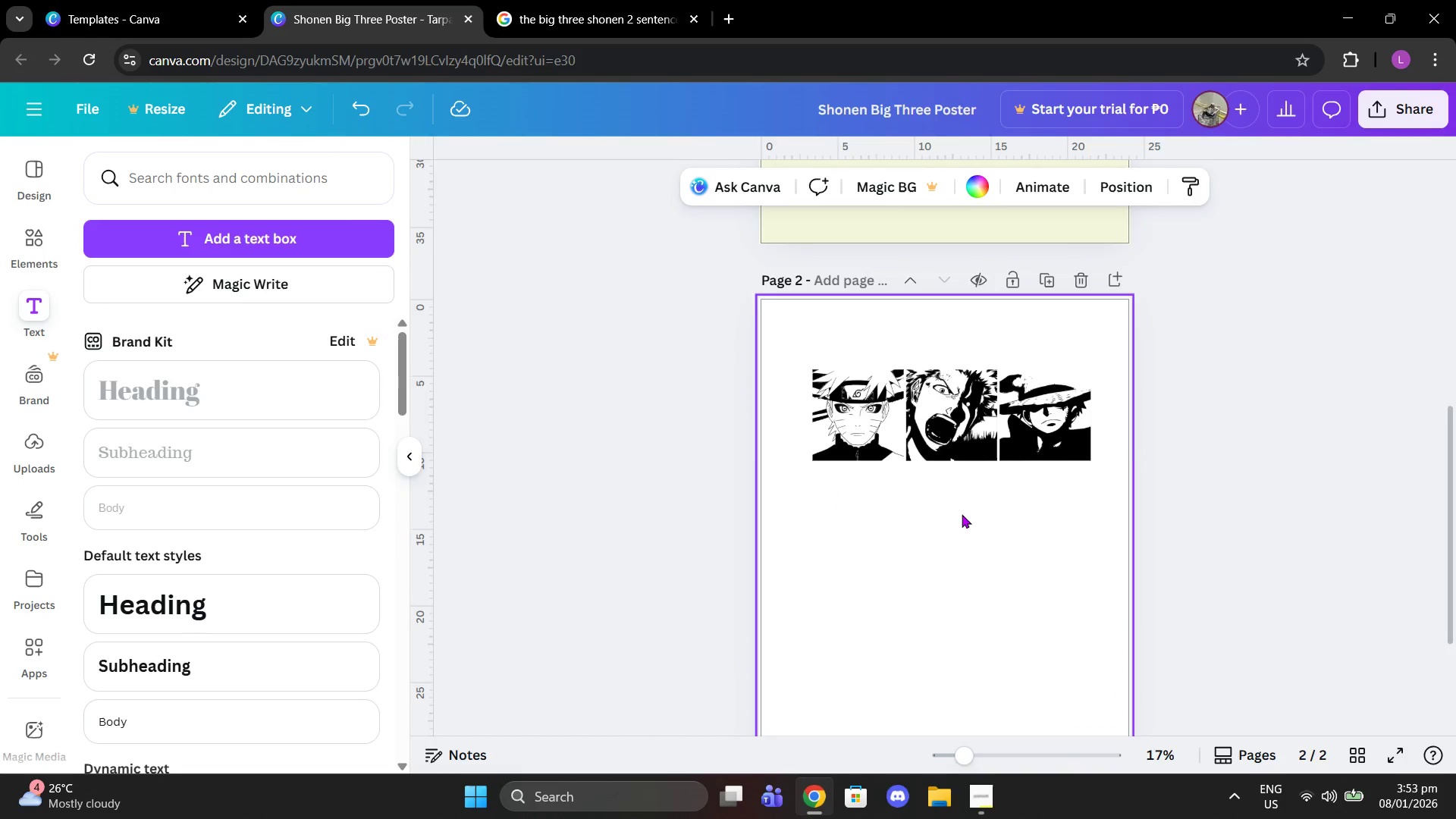 
scroll: coordinate [962, 513], scroll_direction: up, amount: 3.0
 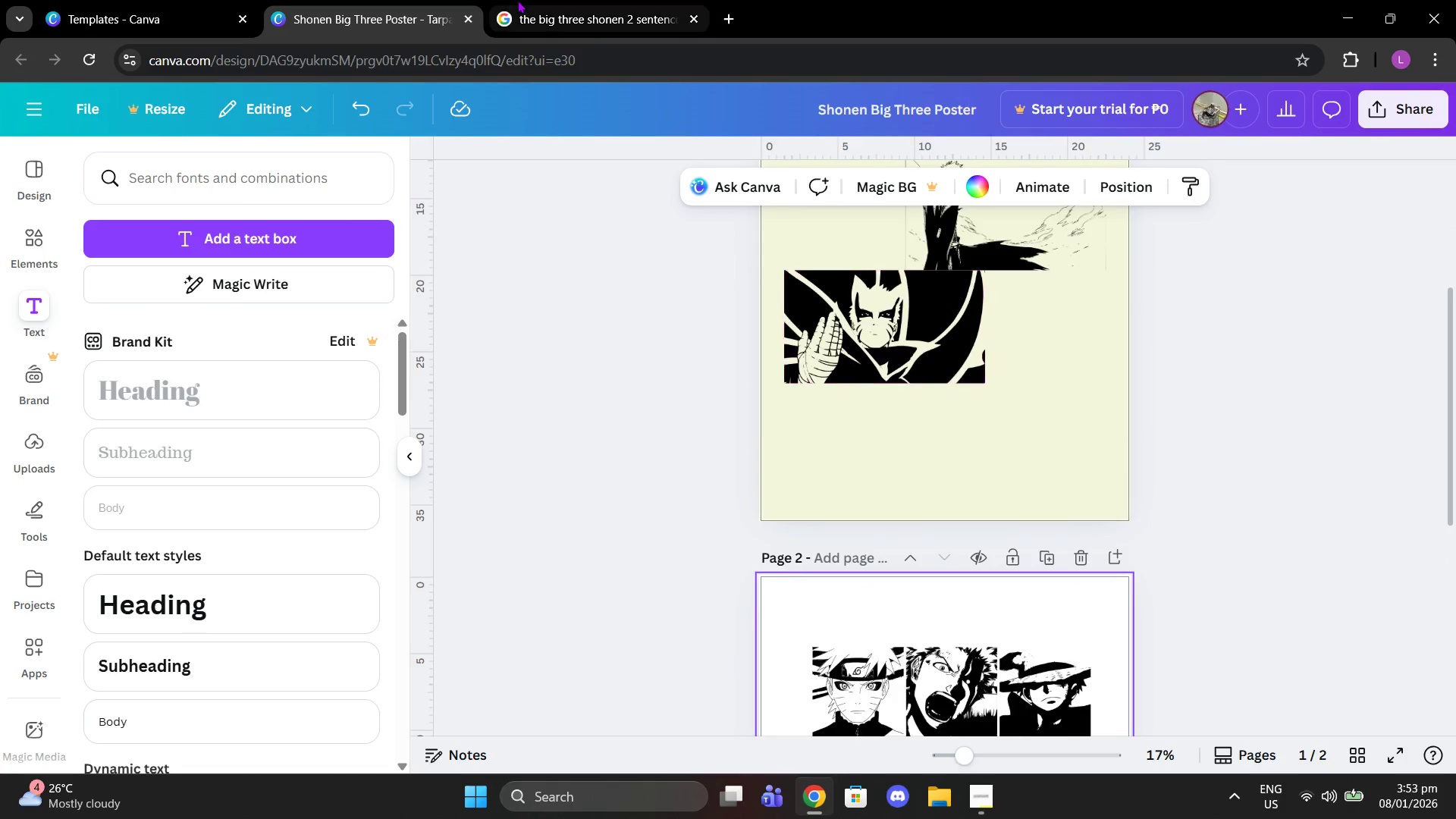 
left_click([572, 0])
 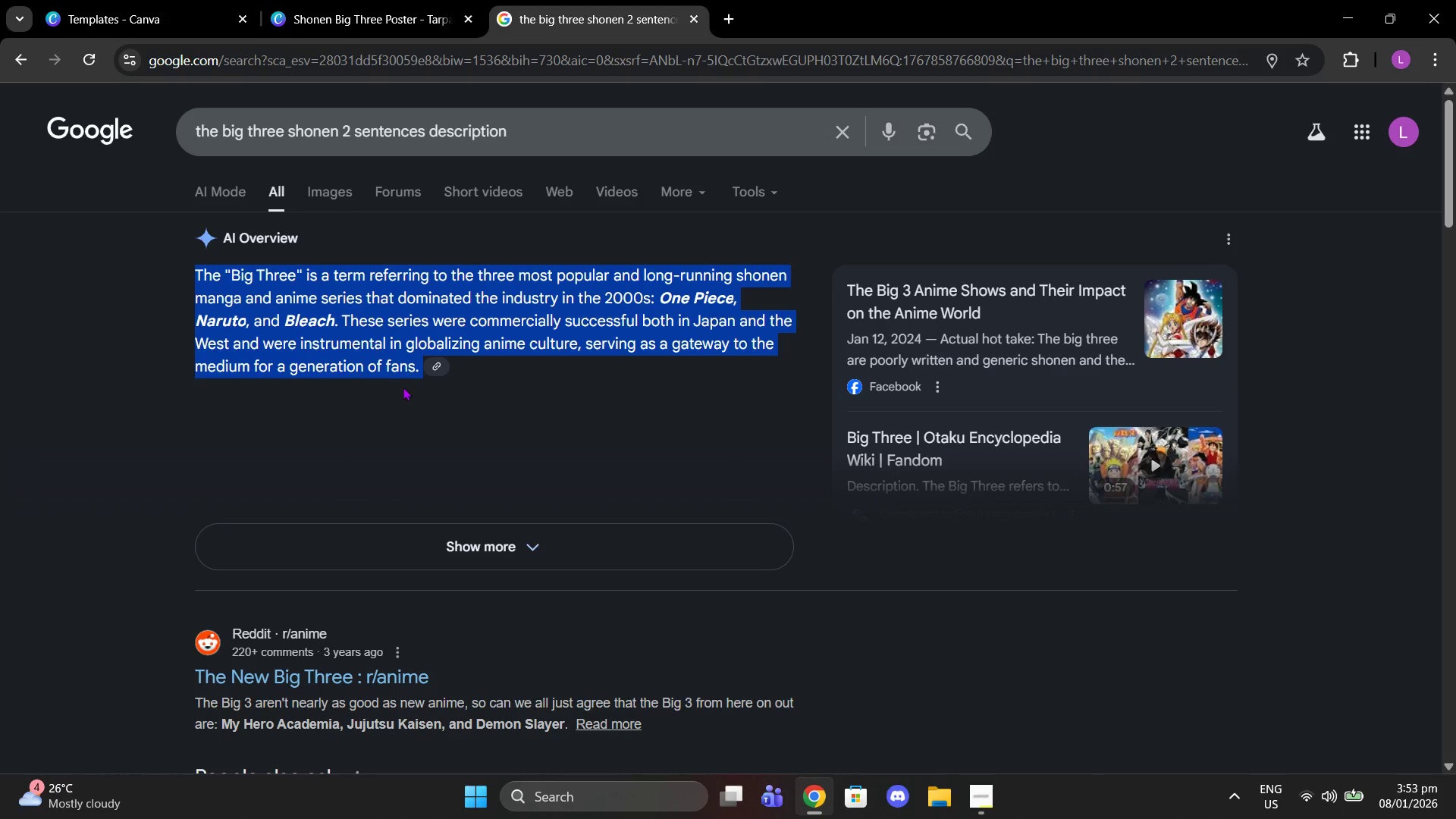 
left_click([431, 563])
 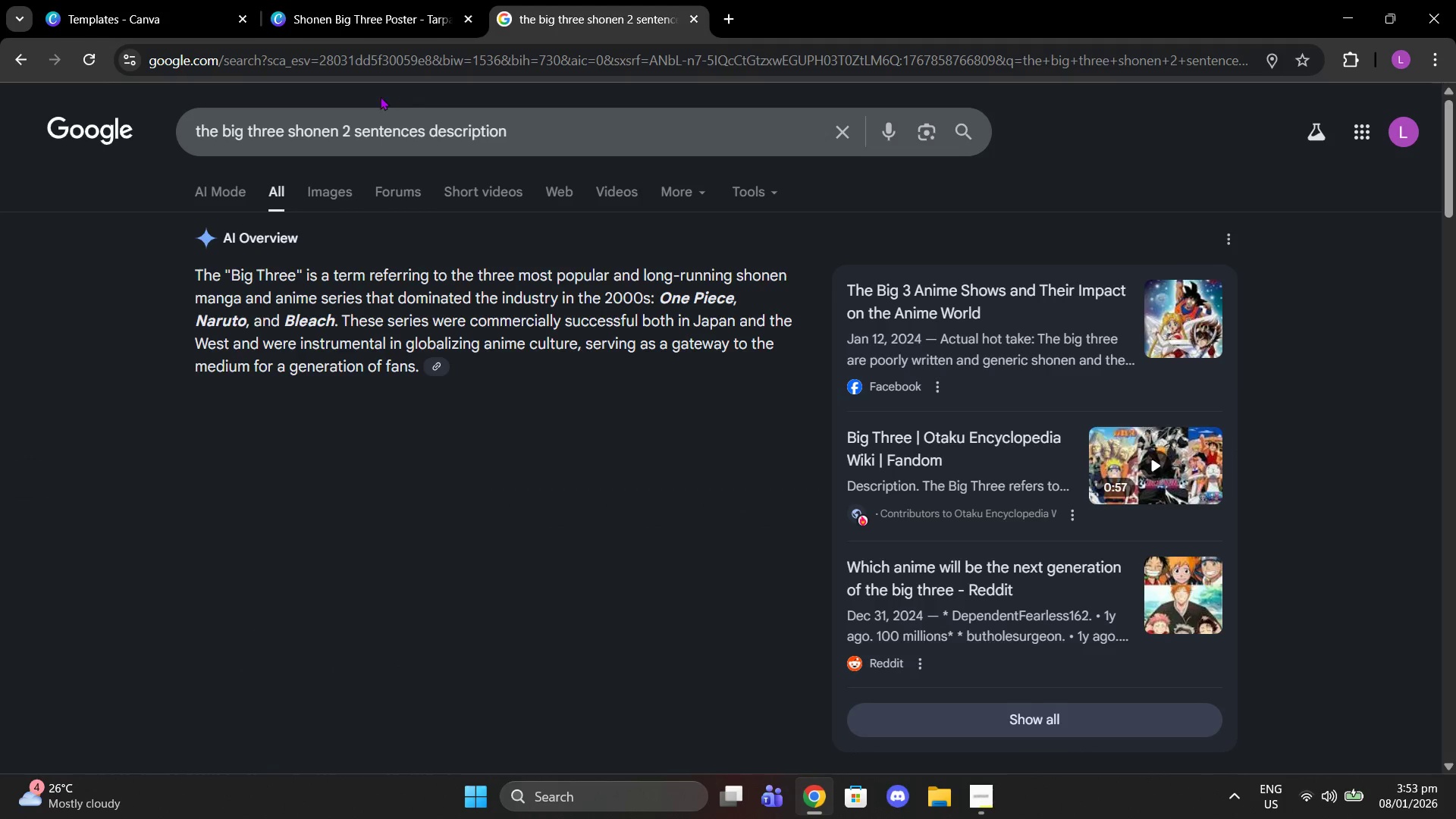 
left_click([343, 133])
 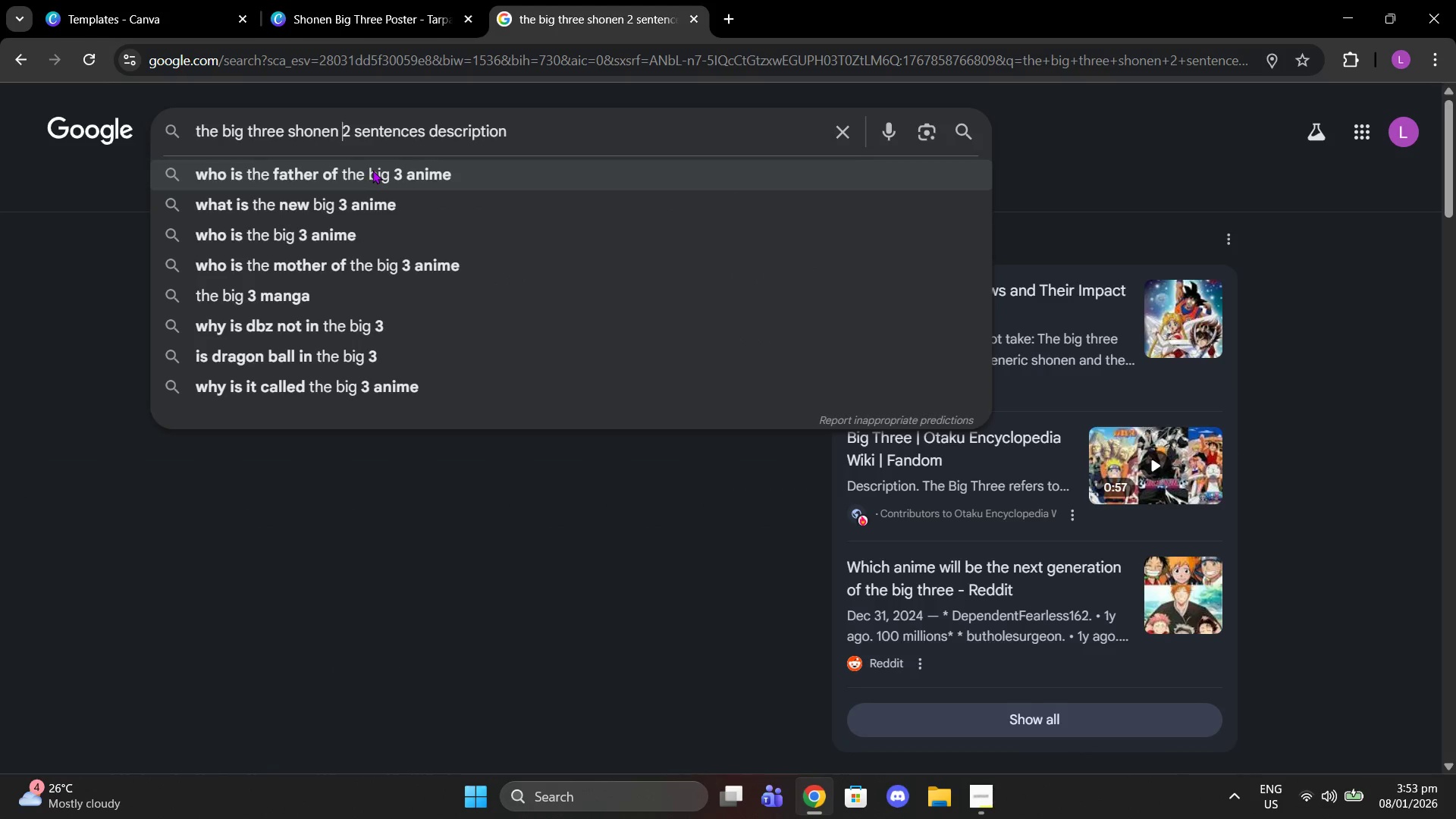 
type(short )
 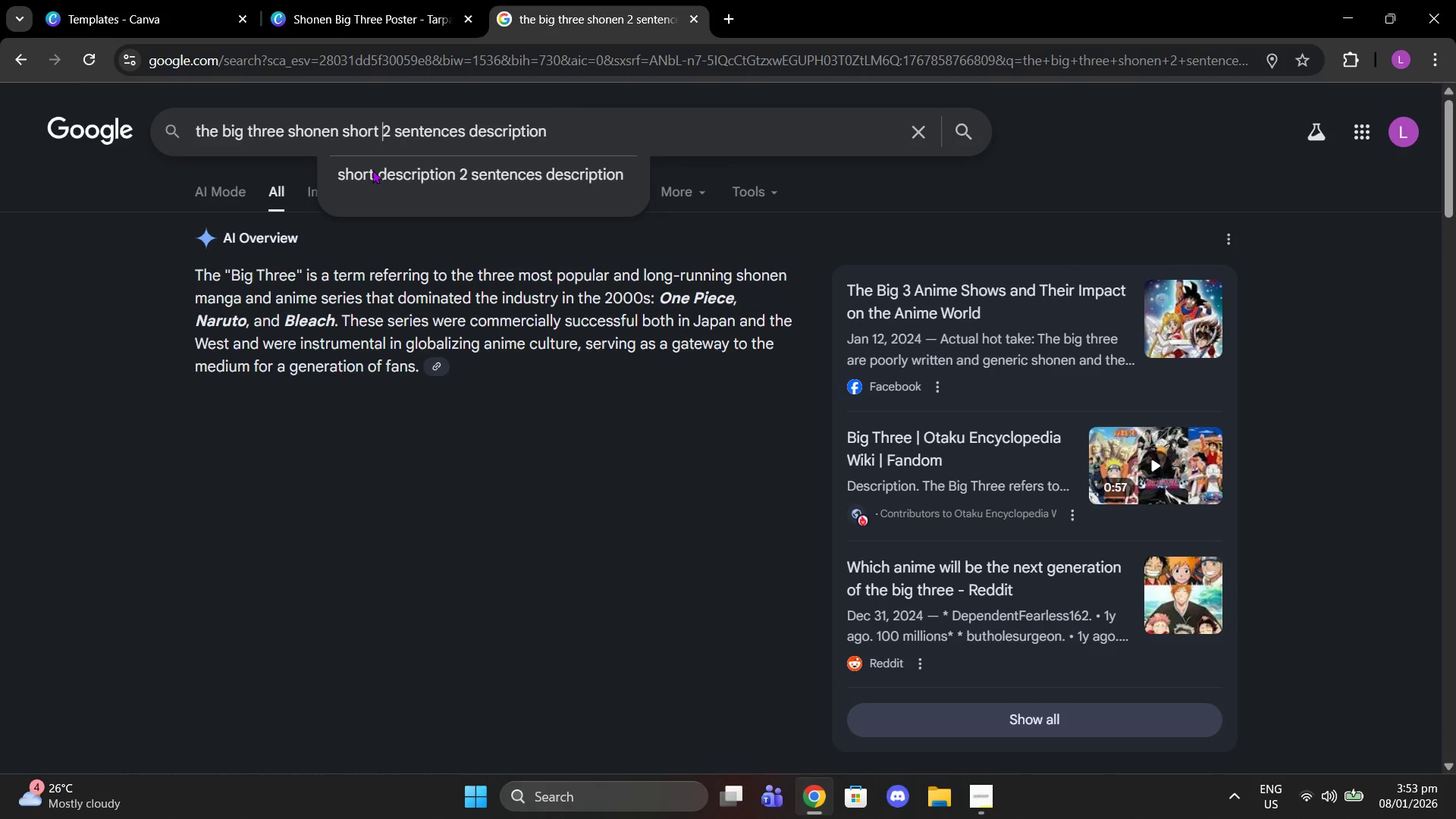 
key(Enter)
 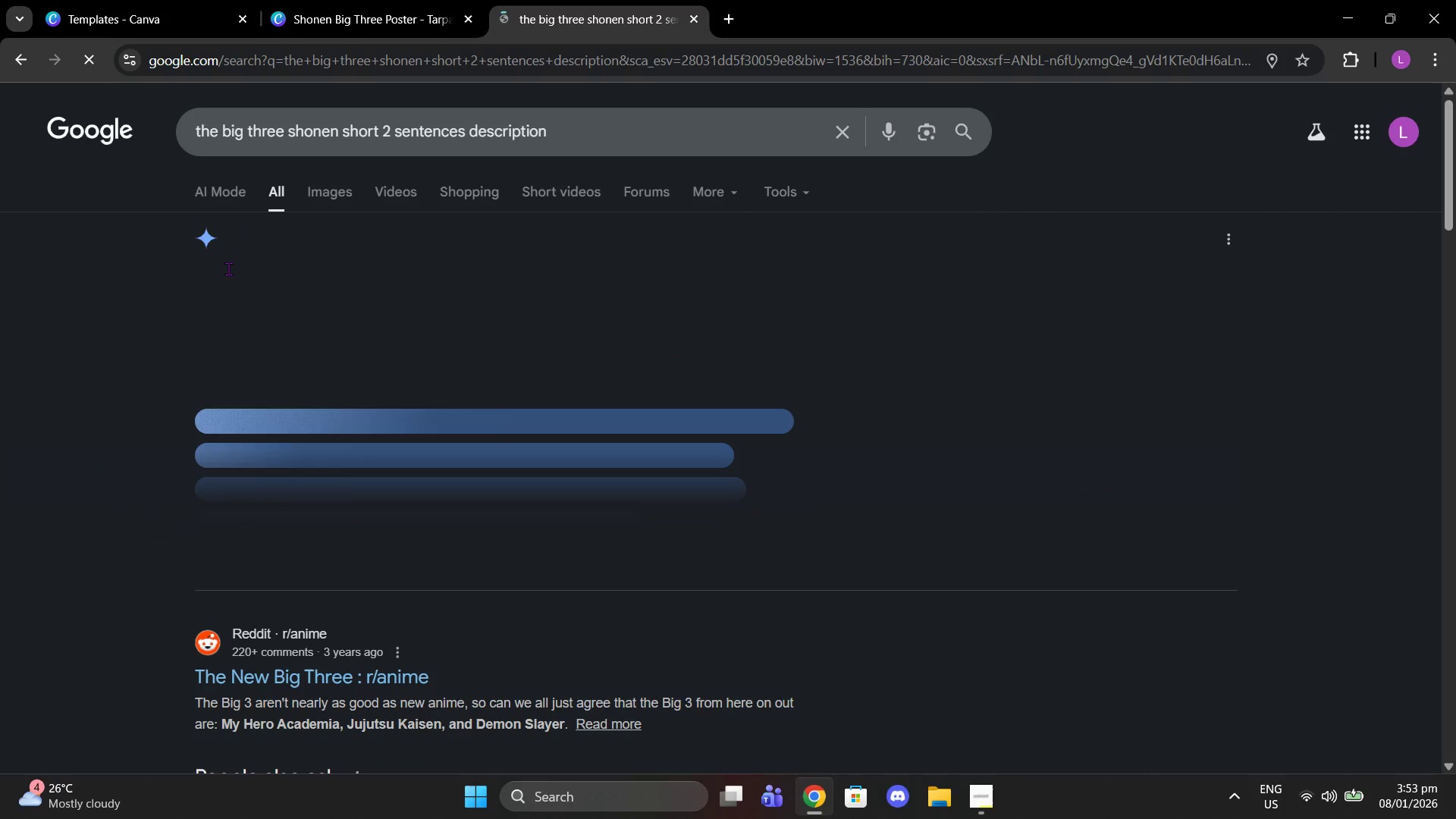 
left_click_drag(start_coordinate=[187, 272], to_coordinate=[233, 333])
 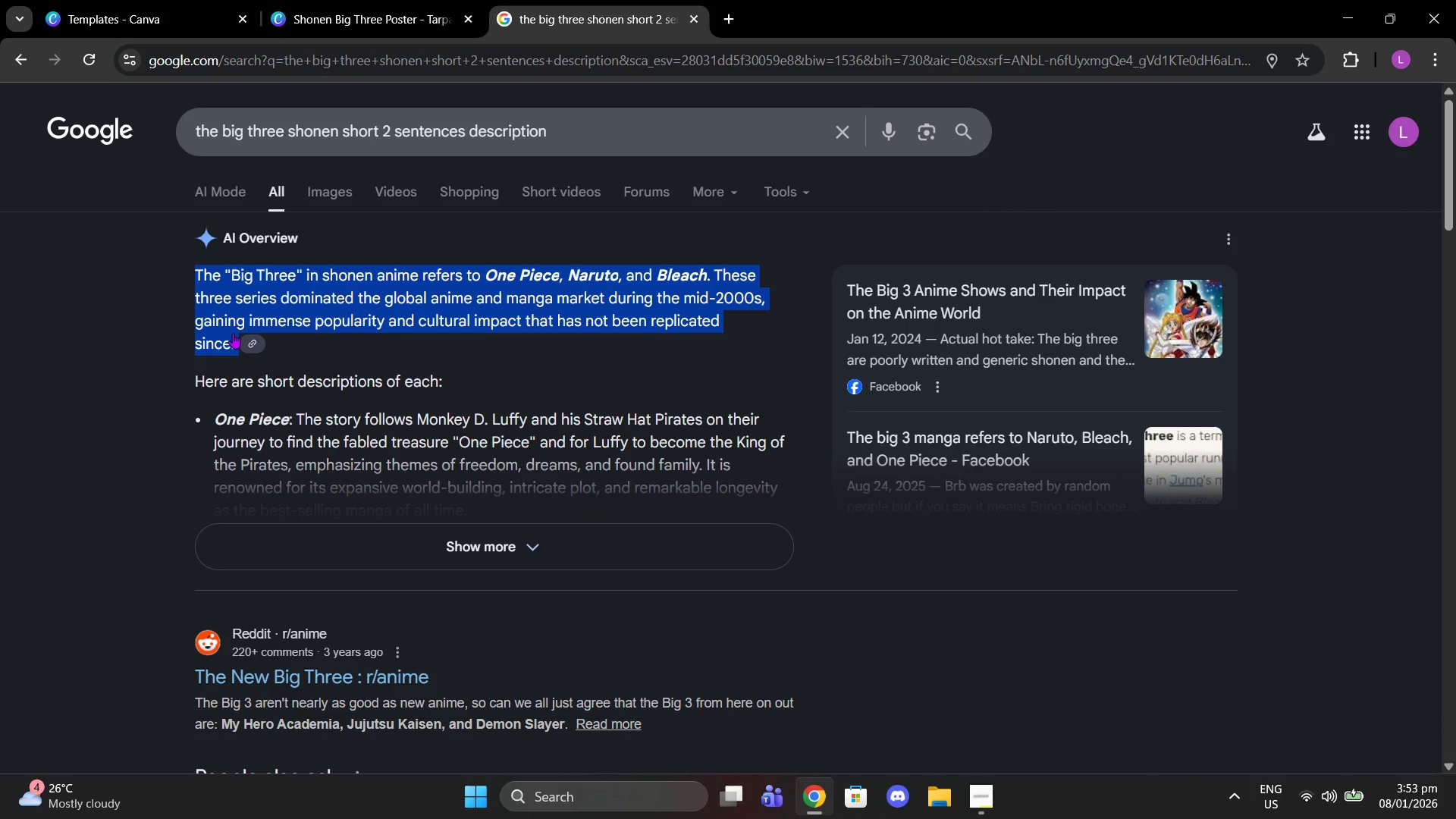 
key(Control+C)
 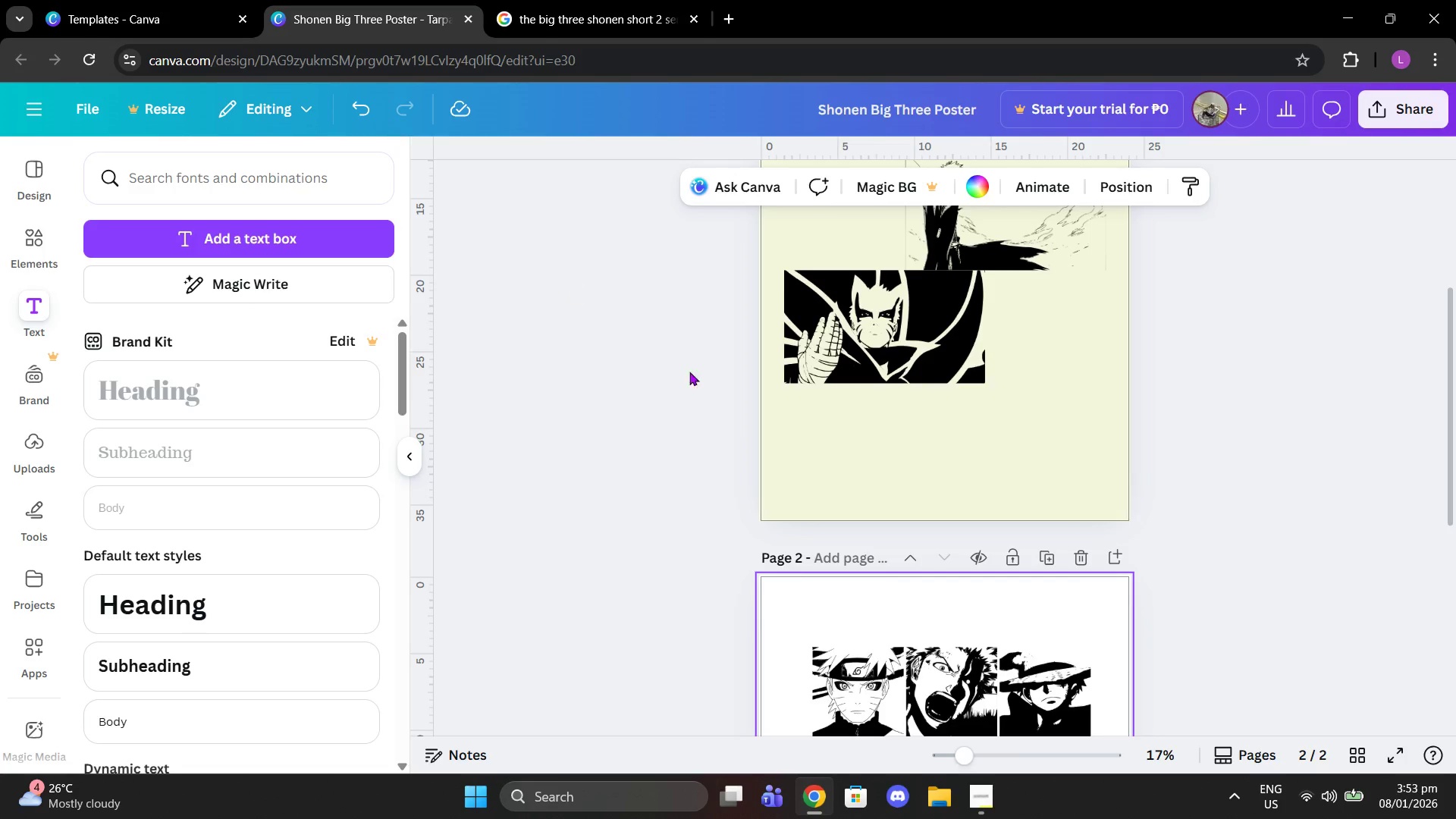 
left_click([963, 506])
 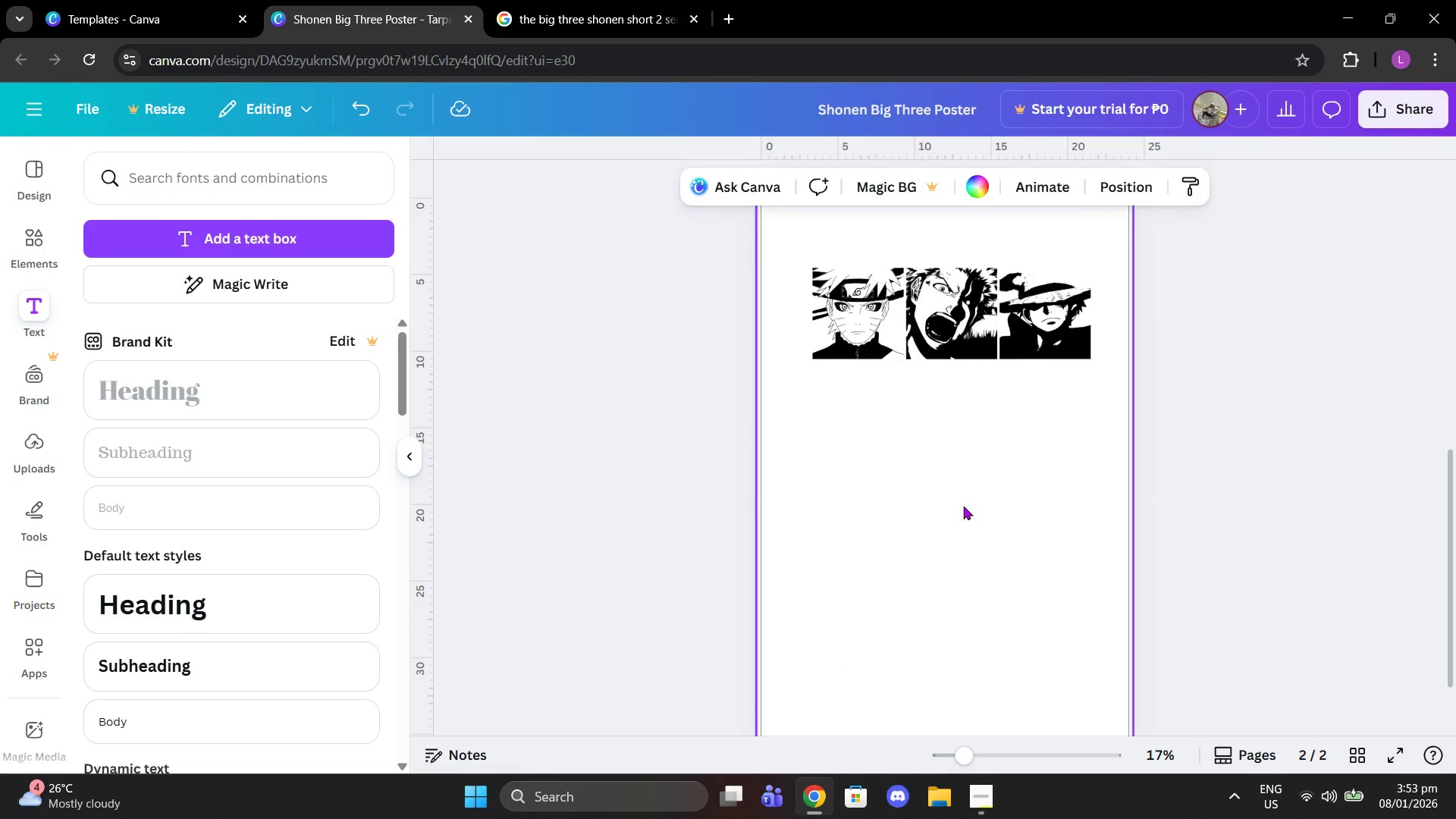 
scroll: coordinate [971, 499], scroll_direction: down, amount: 4.0
 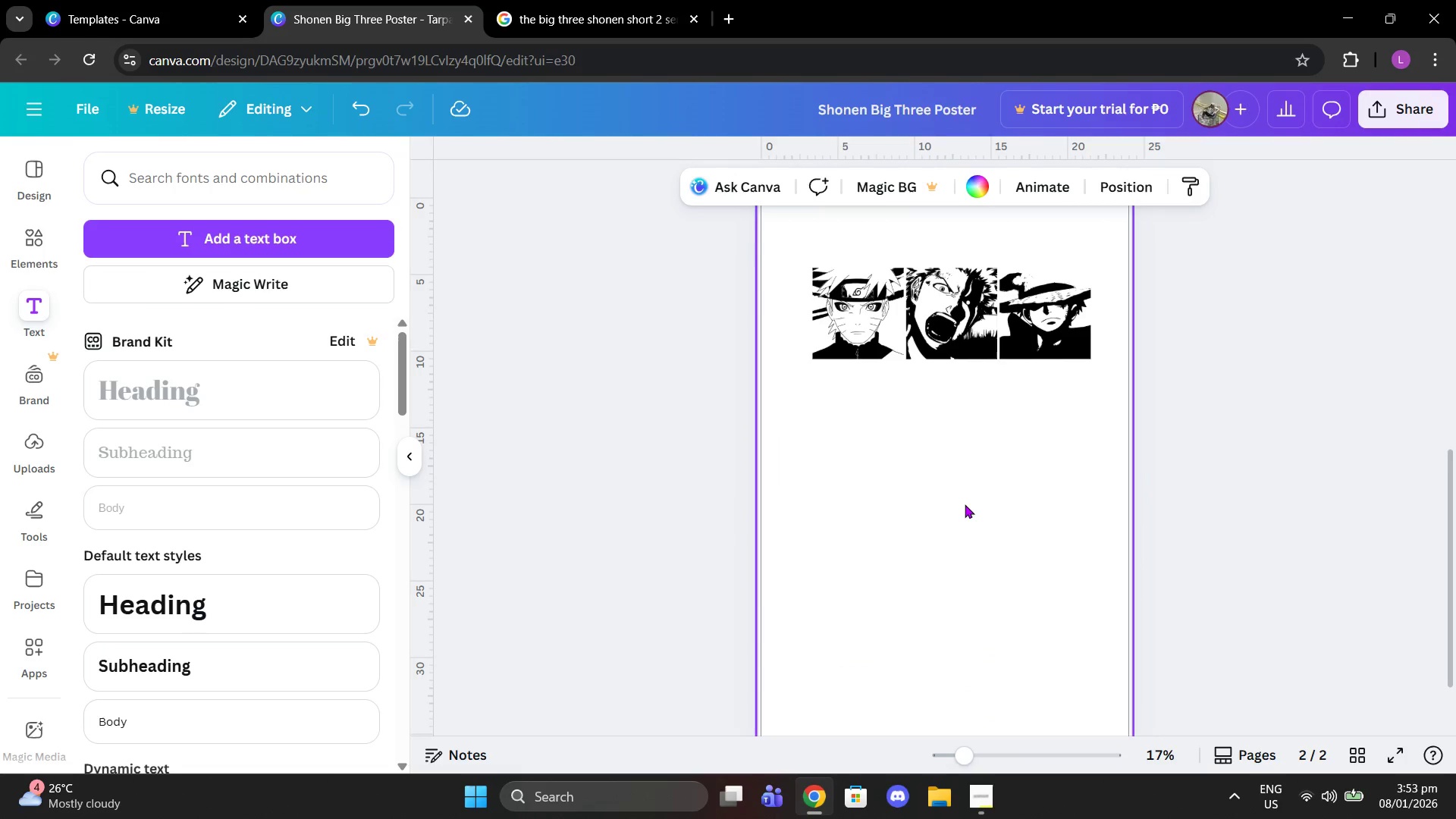 
key(Control+V)
 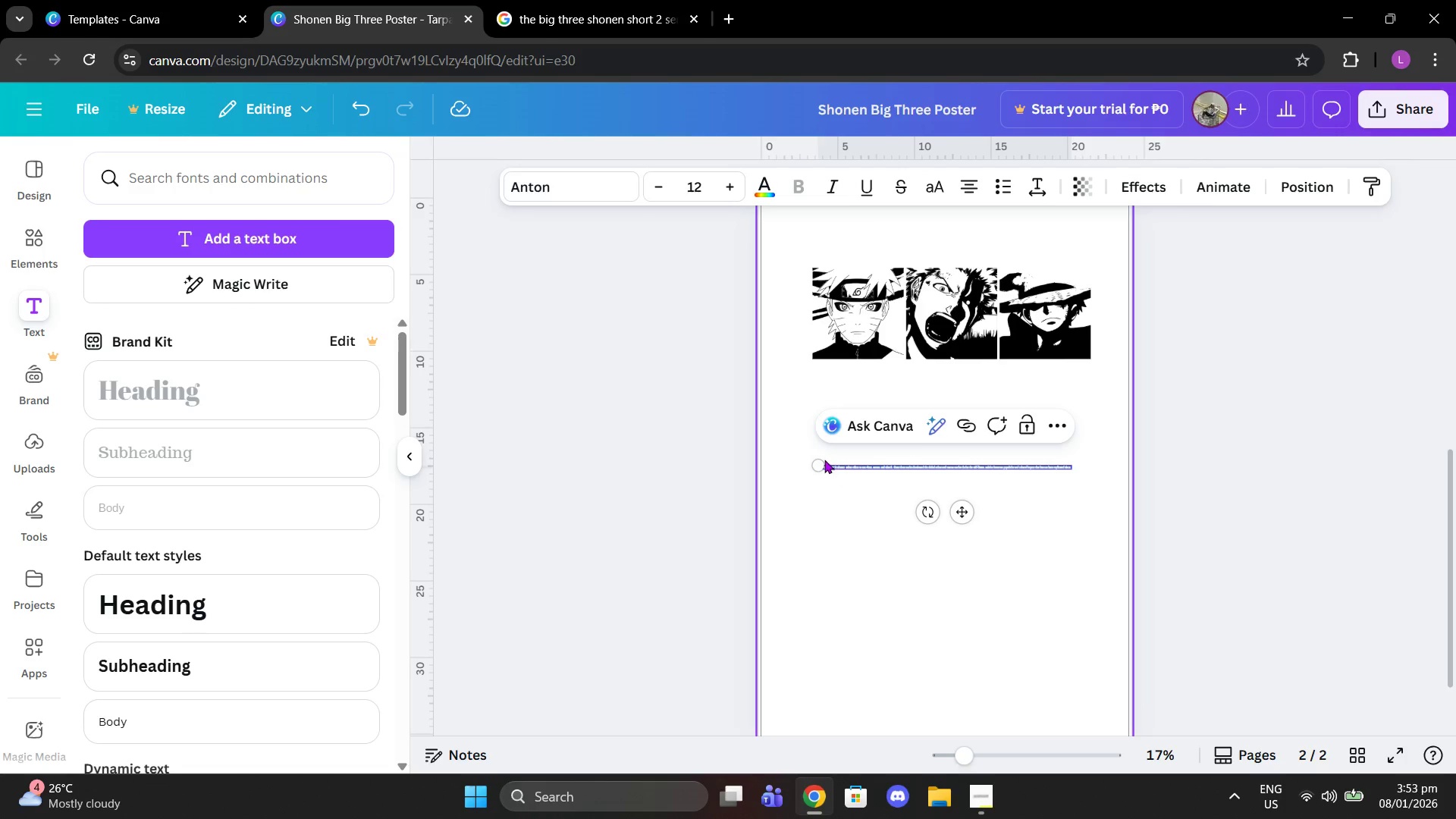 
left_click_drag(start_coordinate=[816, 457], to_coordinate=[755, 280])
 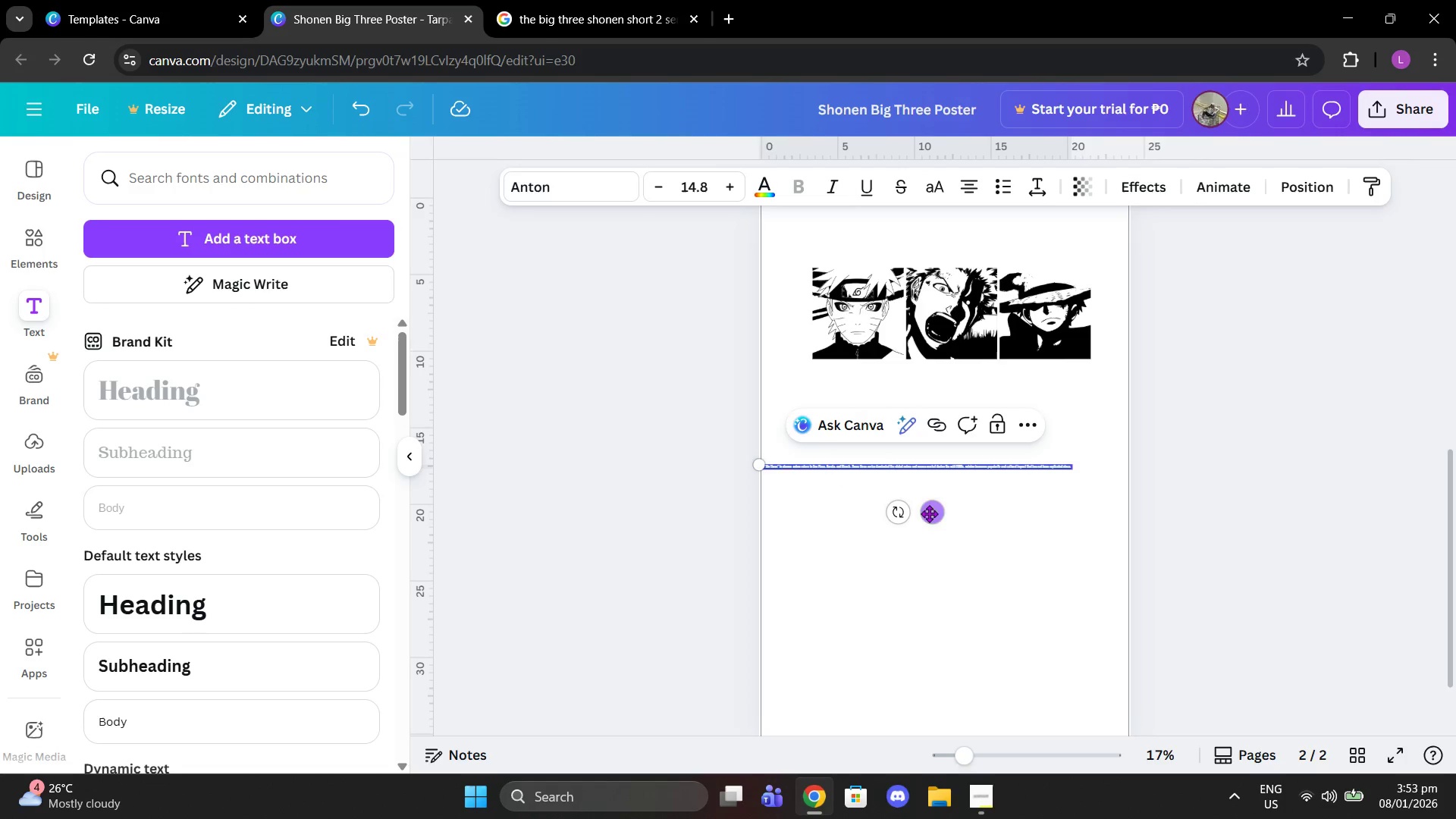 
left_click_drag(start_coordinate=[934, 513], to_coordinate=[951, 526])
 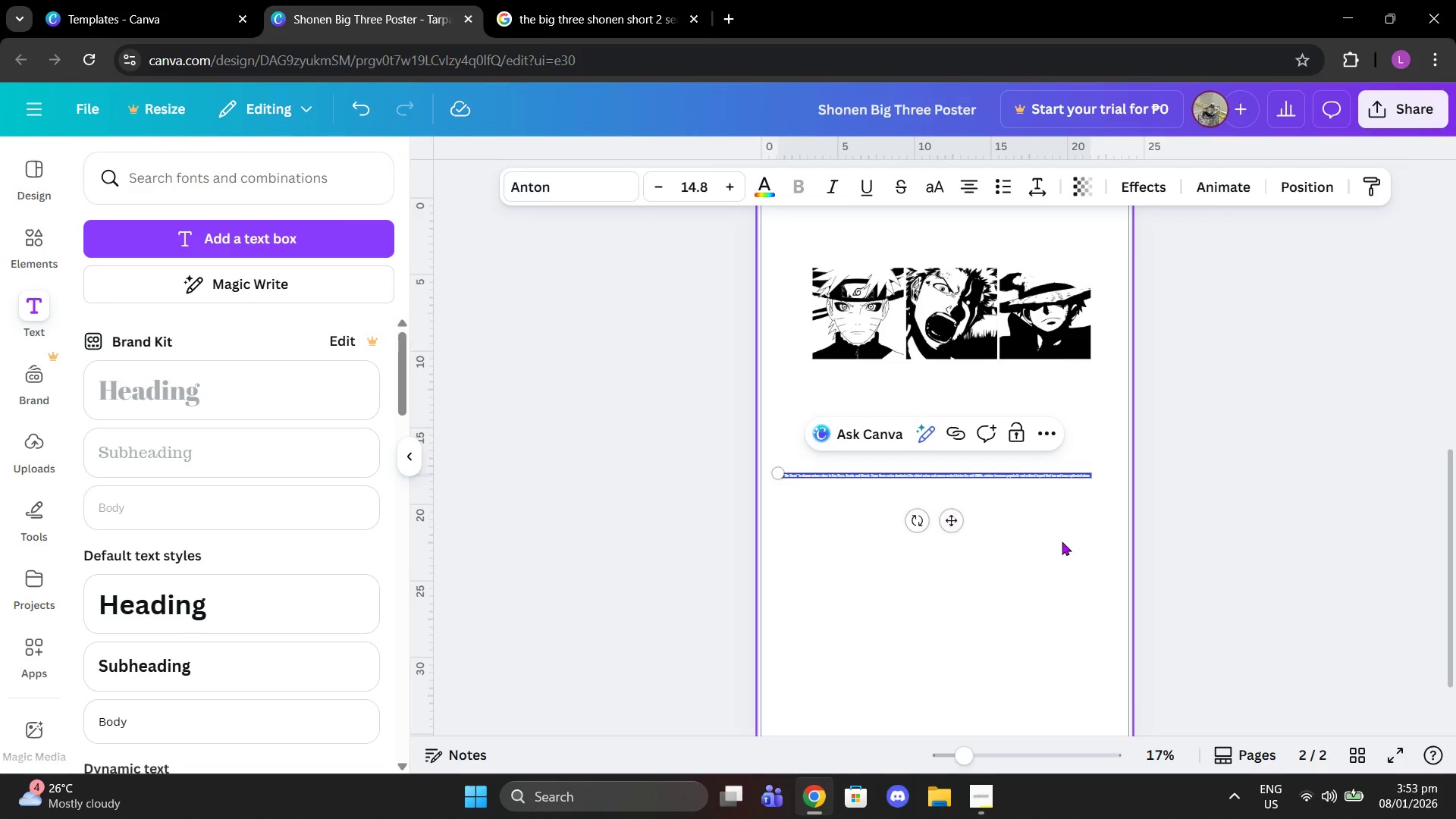 
left_click([1062, 541])
 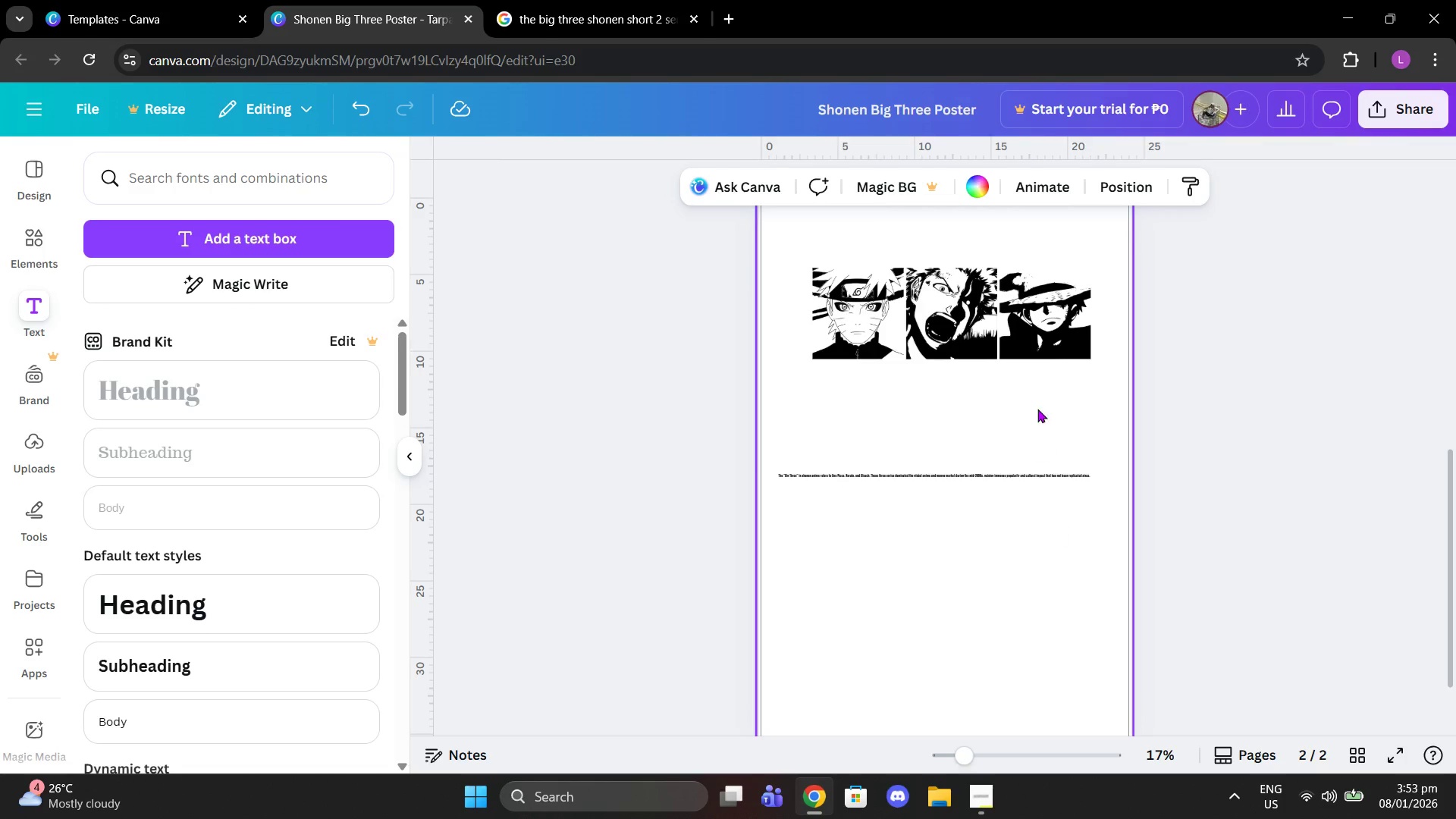 
scroll: coordinate [1030, 394], scroll_direction: up, amount: 7.0
 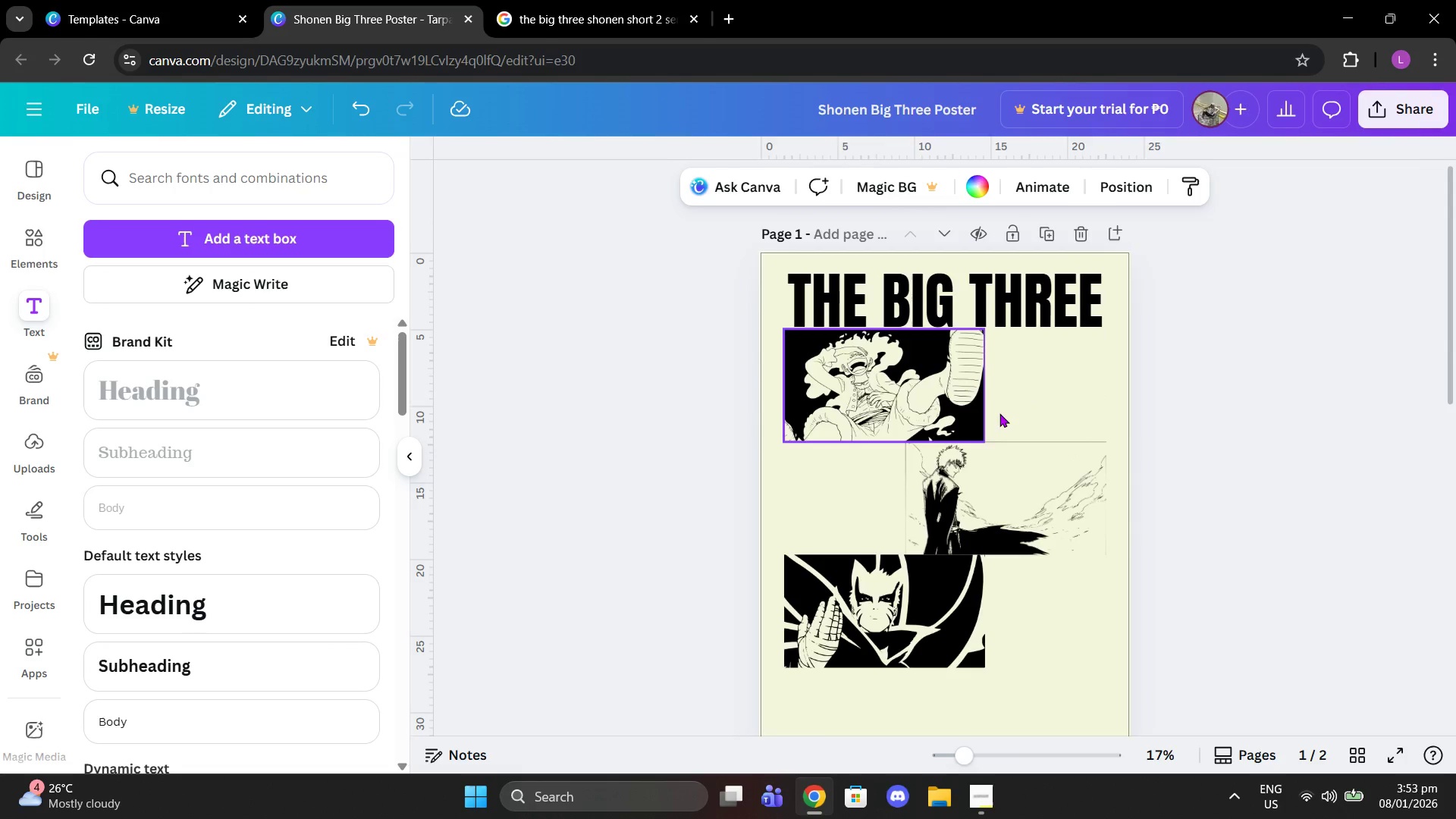 
scroll: coordinate [1025, 416], scroll_direction: down, amount: 2.0
 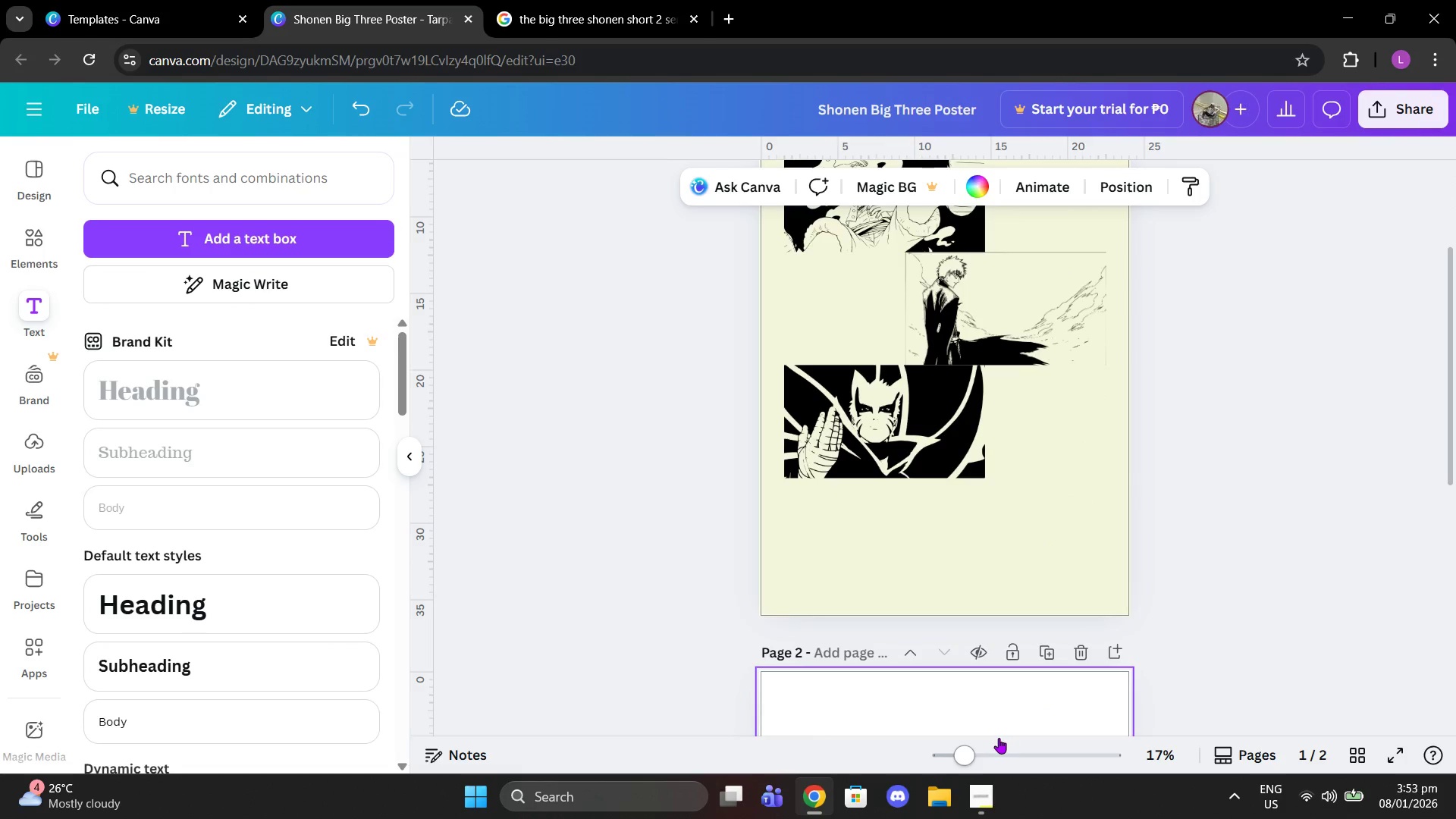 
left_click_drag(start_coordinate=[970, 772], to_coordinate=[981, 774])
 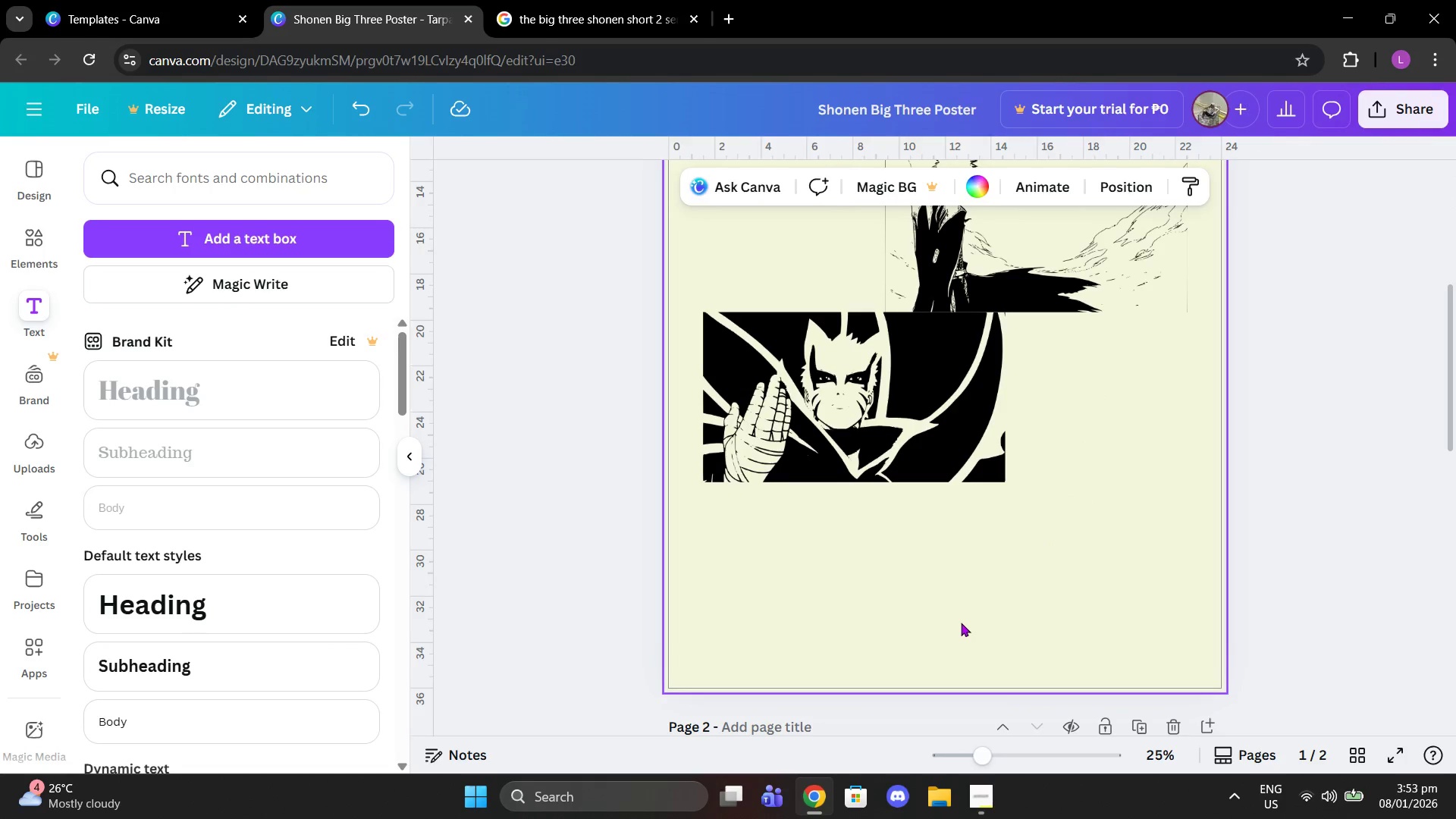 
left_click([961, 623])
 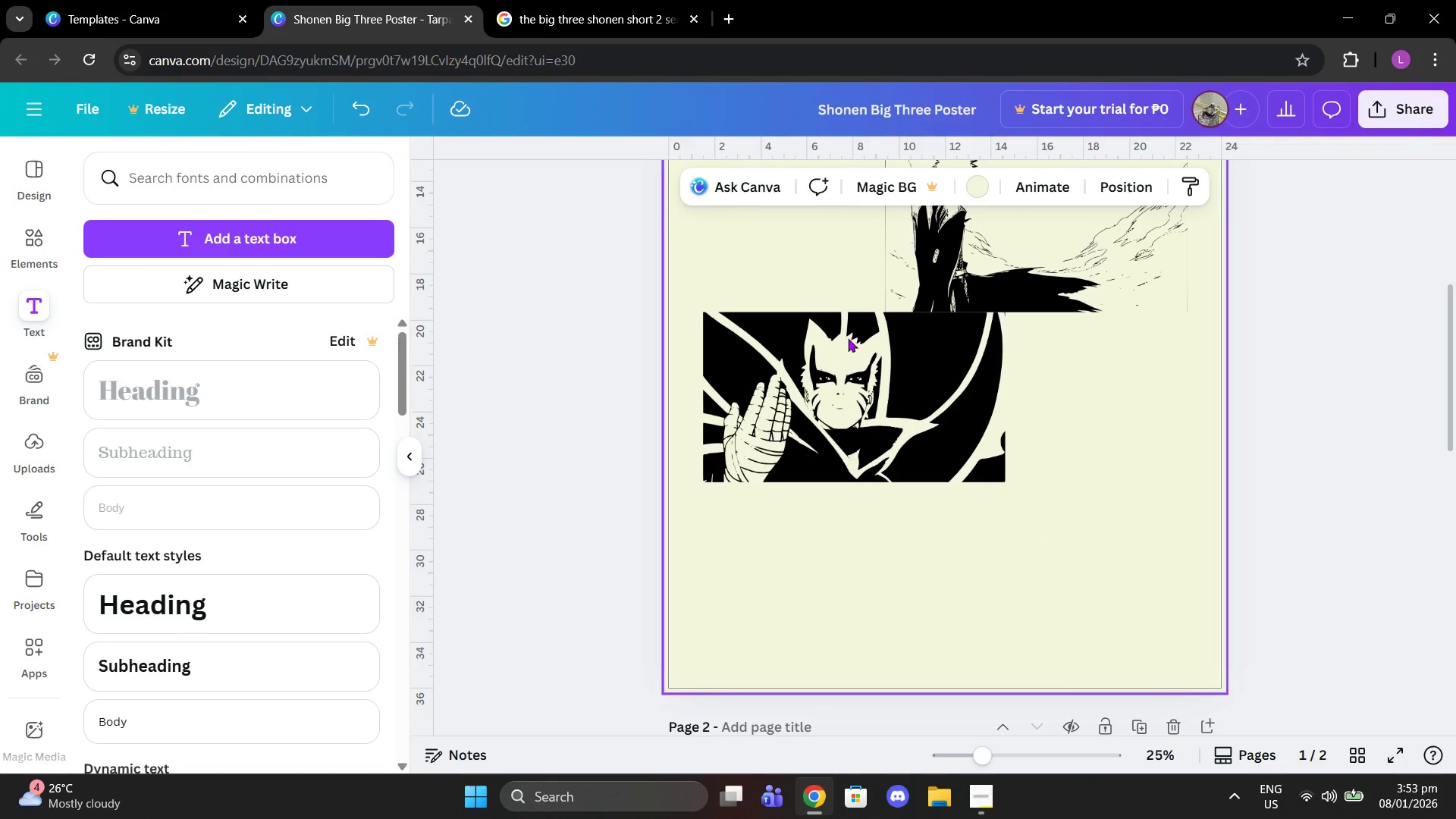 
left_click([871, 414])
 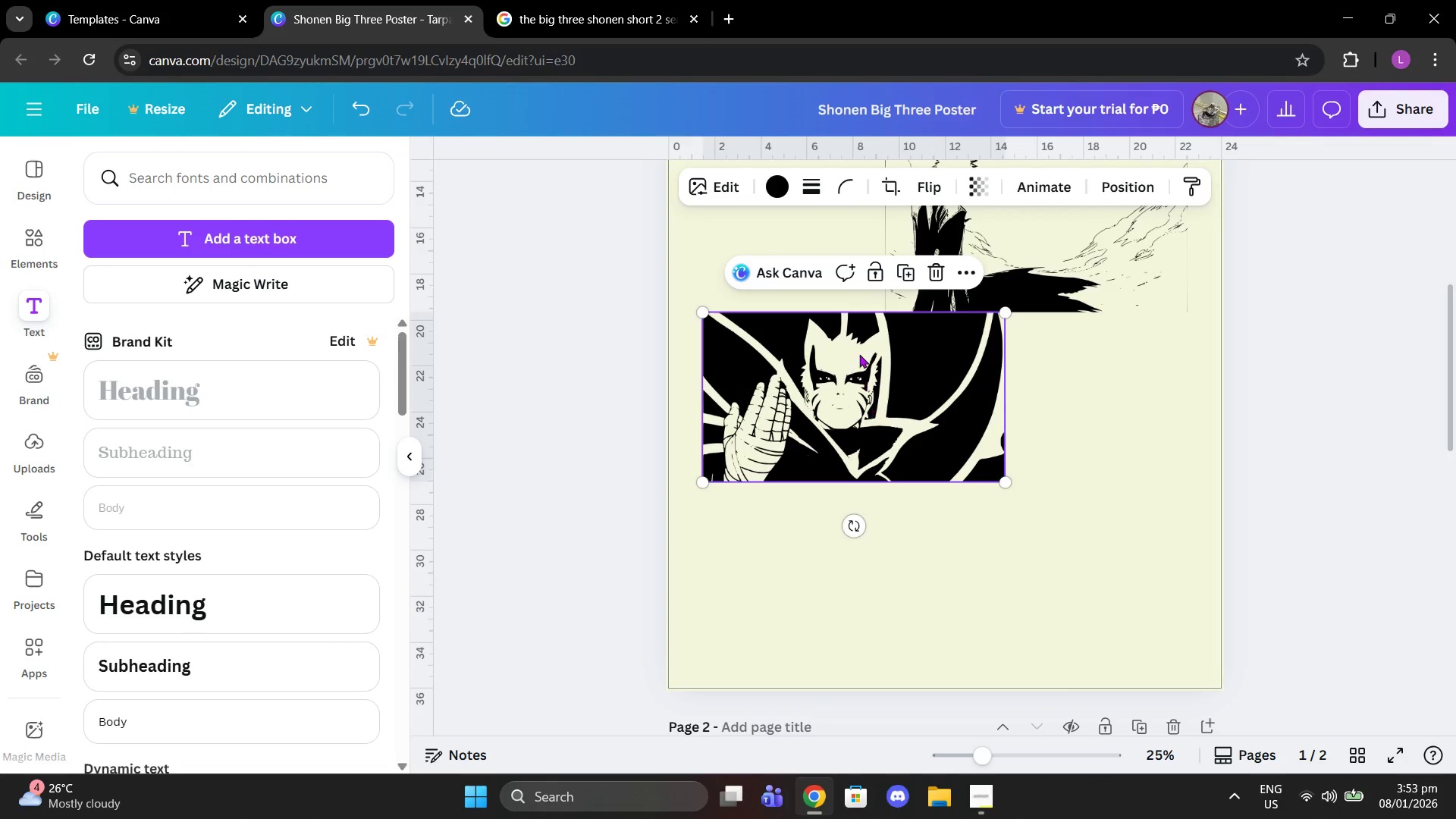 
scroll: coordinate [847, 306], scroll_direction: up, amount: 1.0
 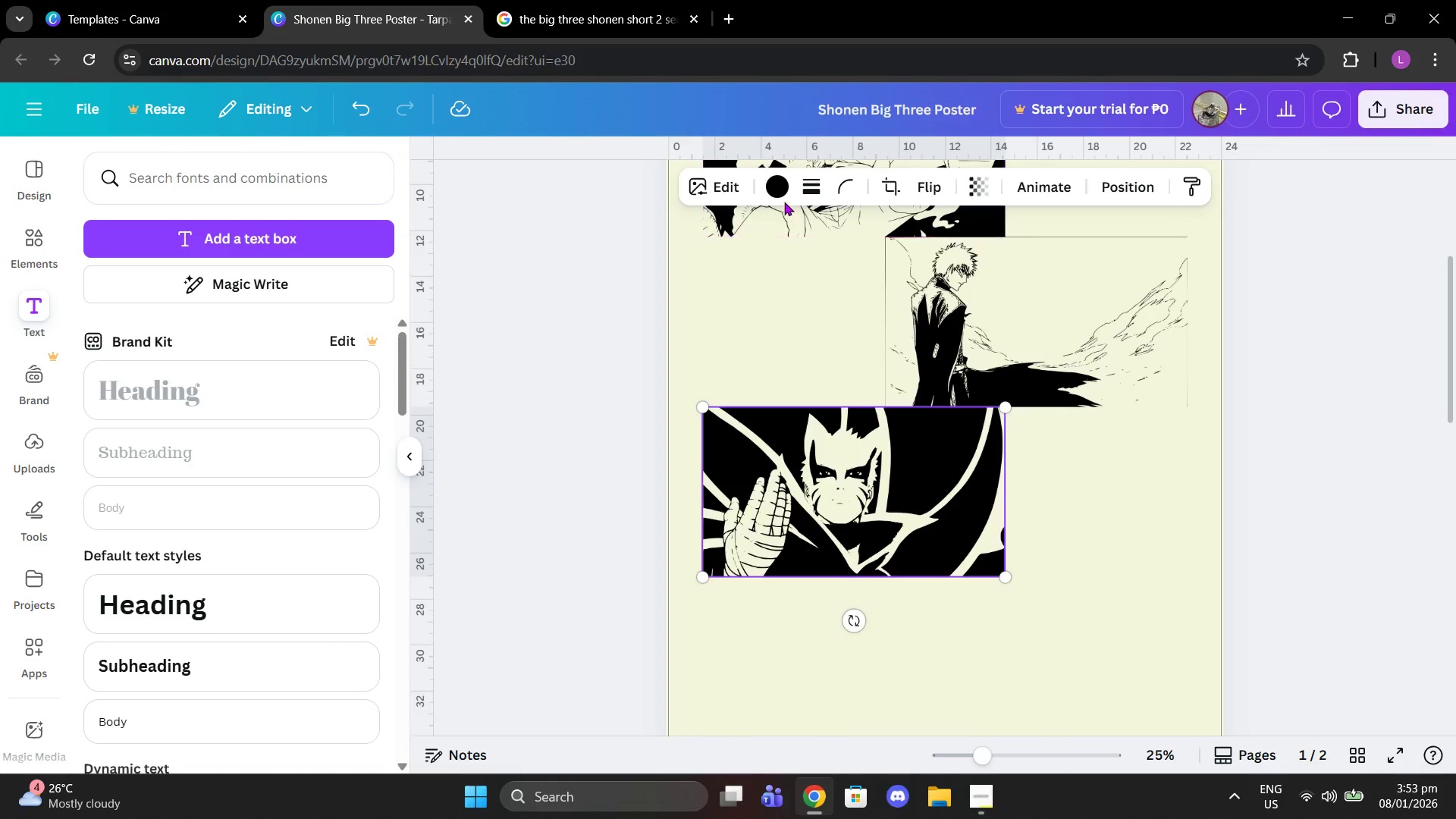 
left_click([780, 194])
 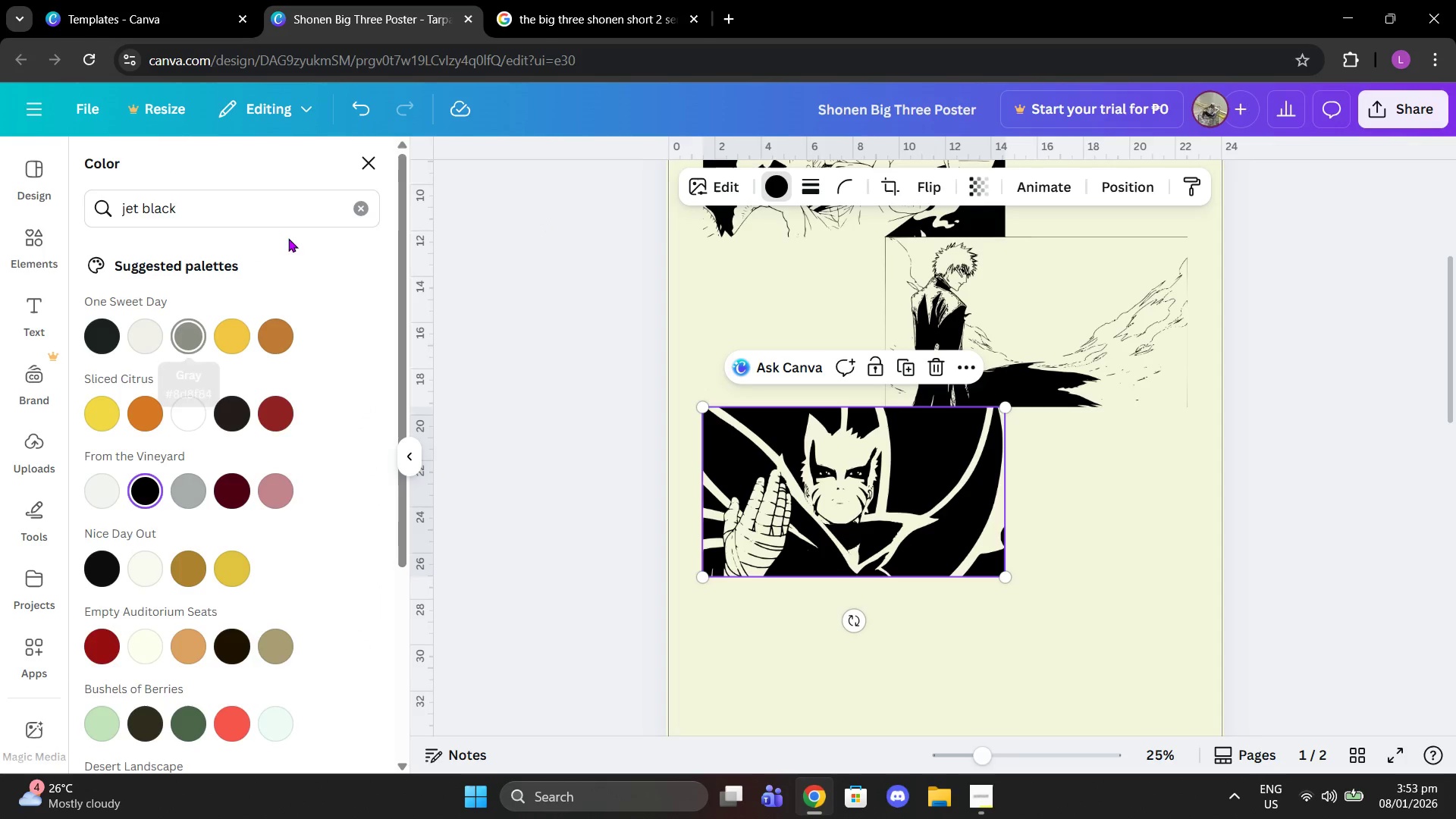 
left_click([364, 212])
 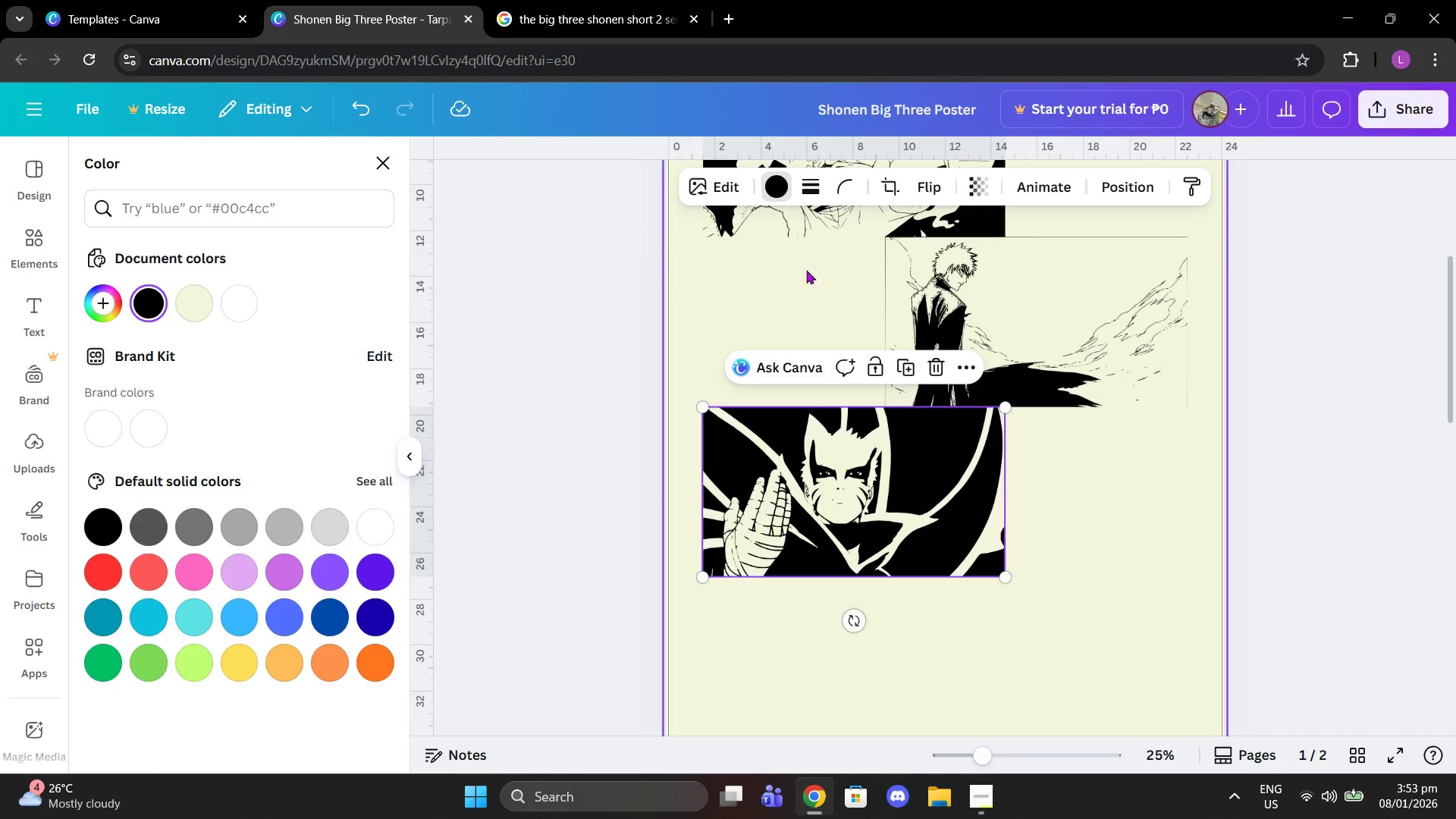 
left_click([783, 315])
 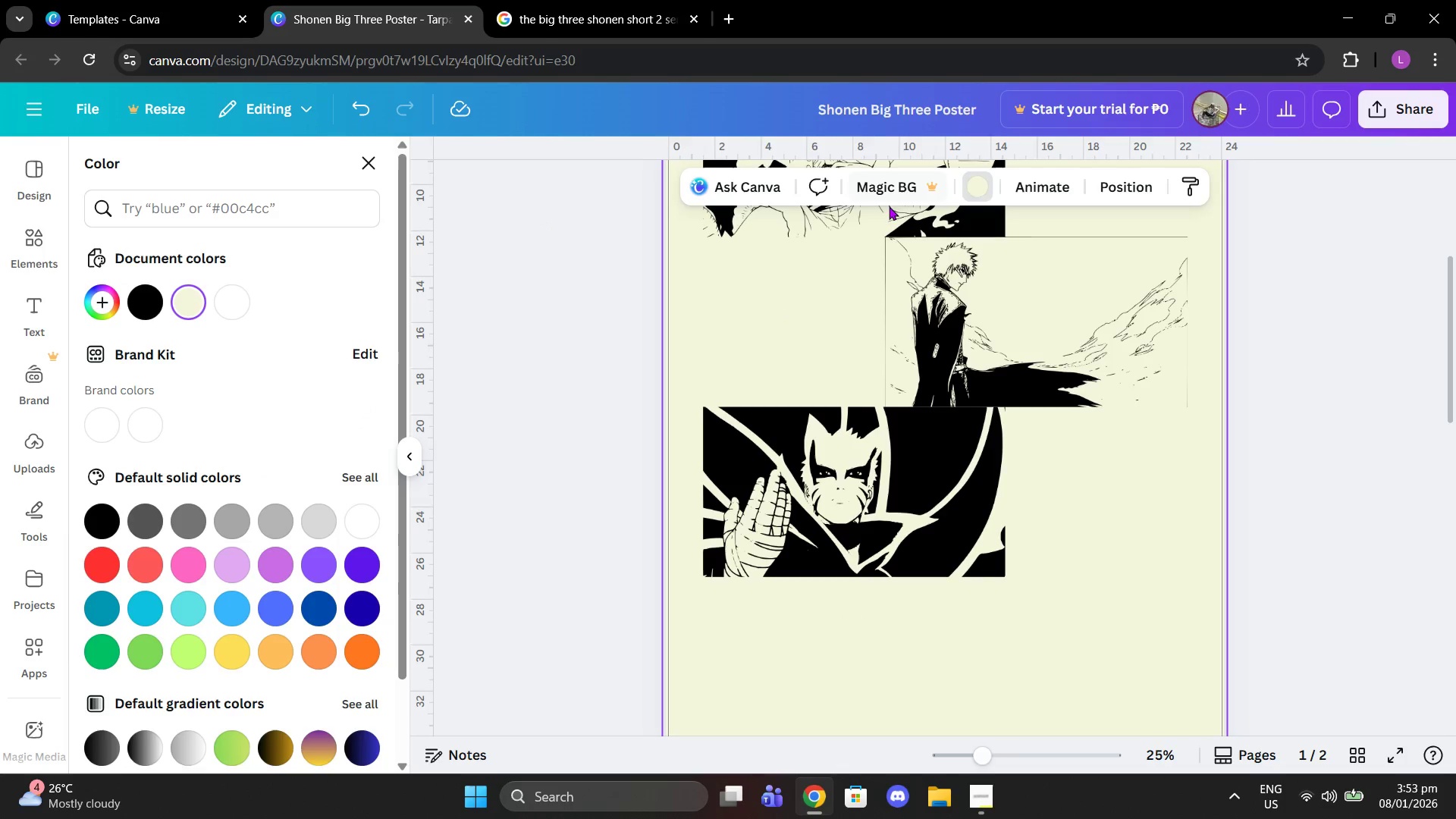 
left_click([982, 193])
 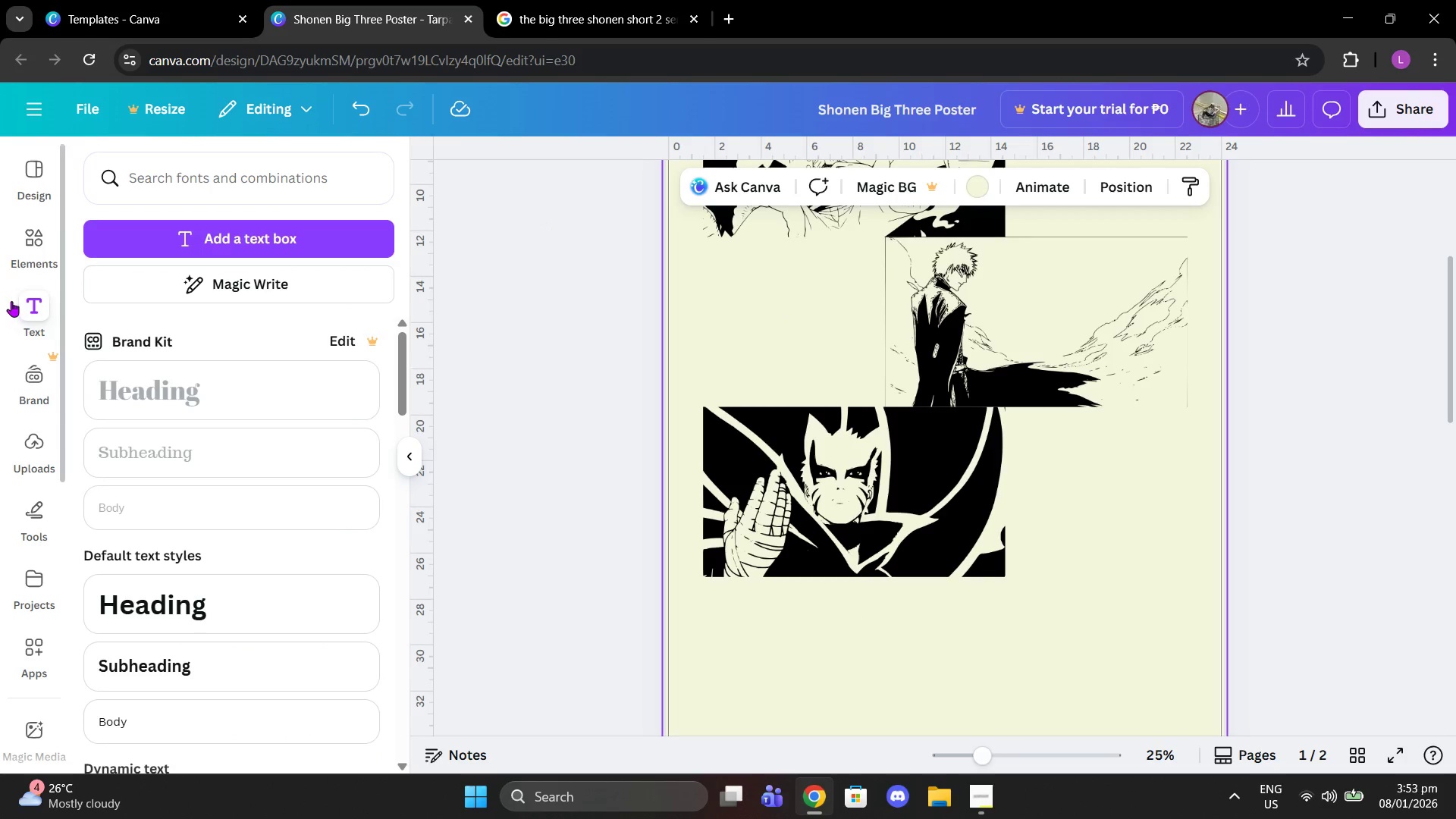 
left_click([162, 178])
 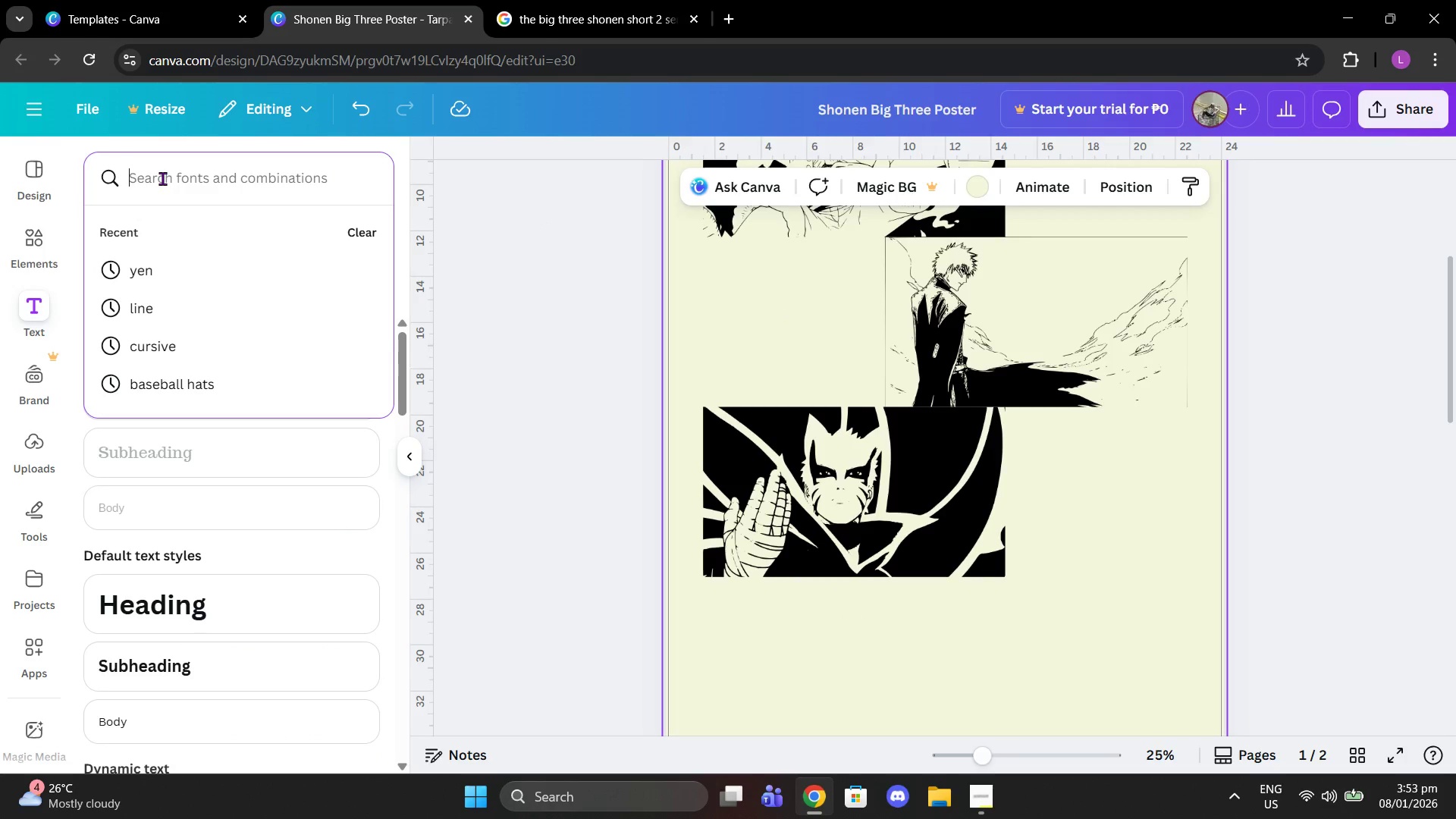 
type(cream yellow)
 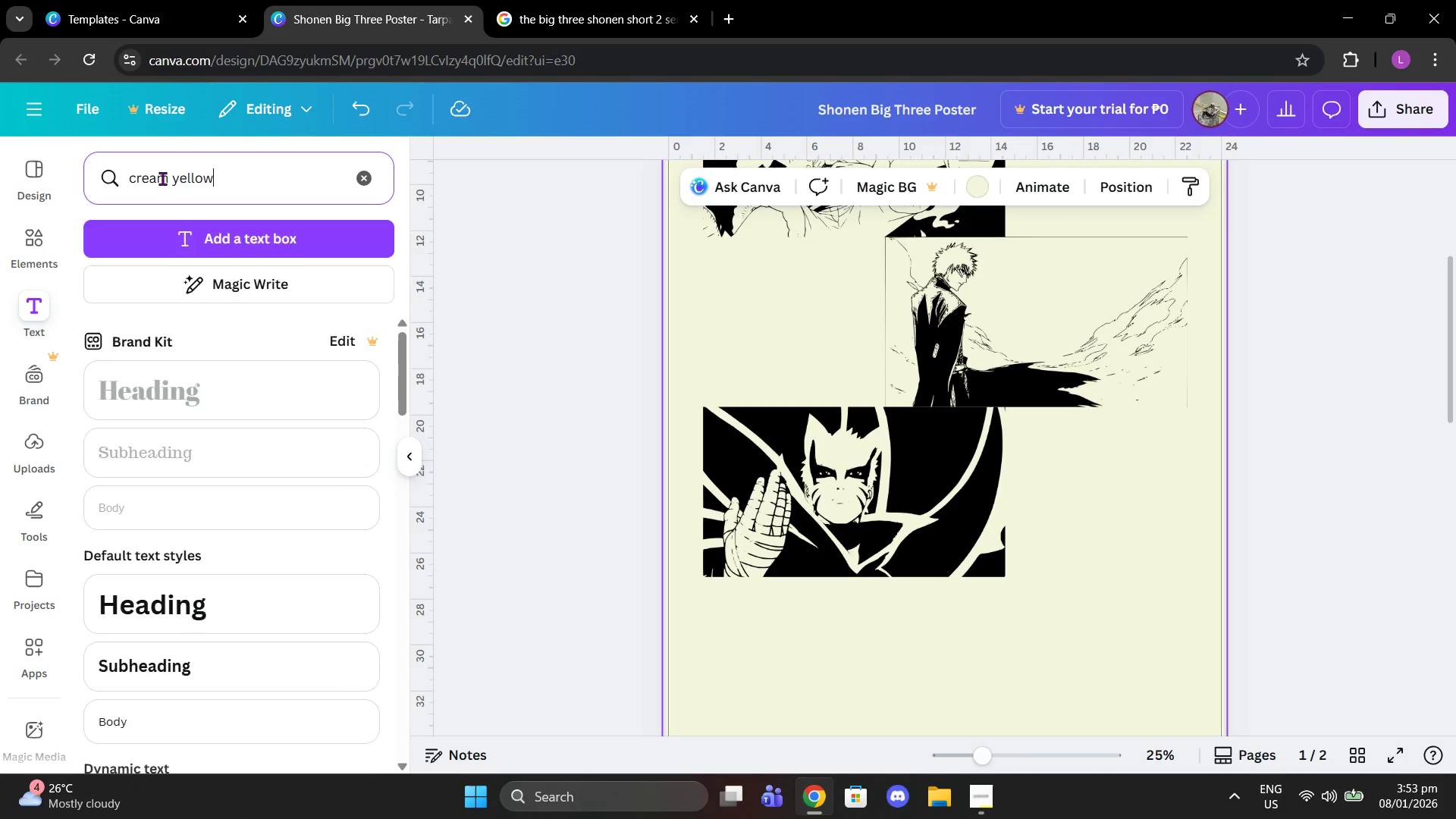 
key(Enter)
 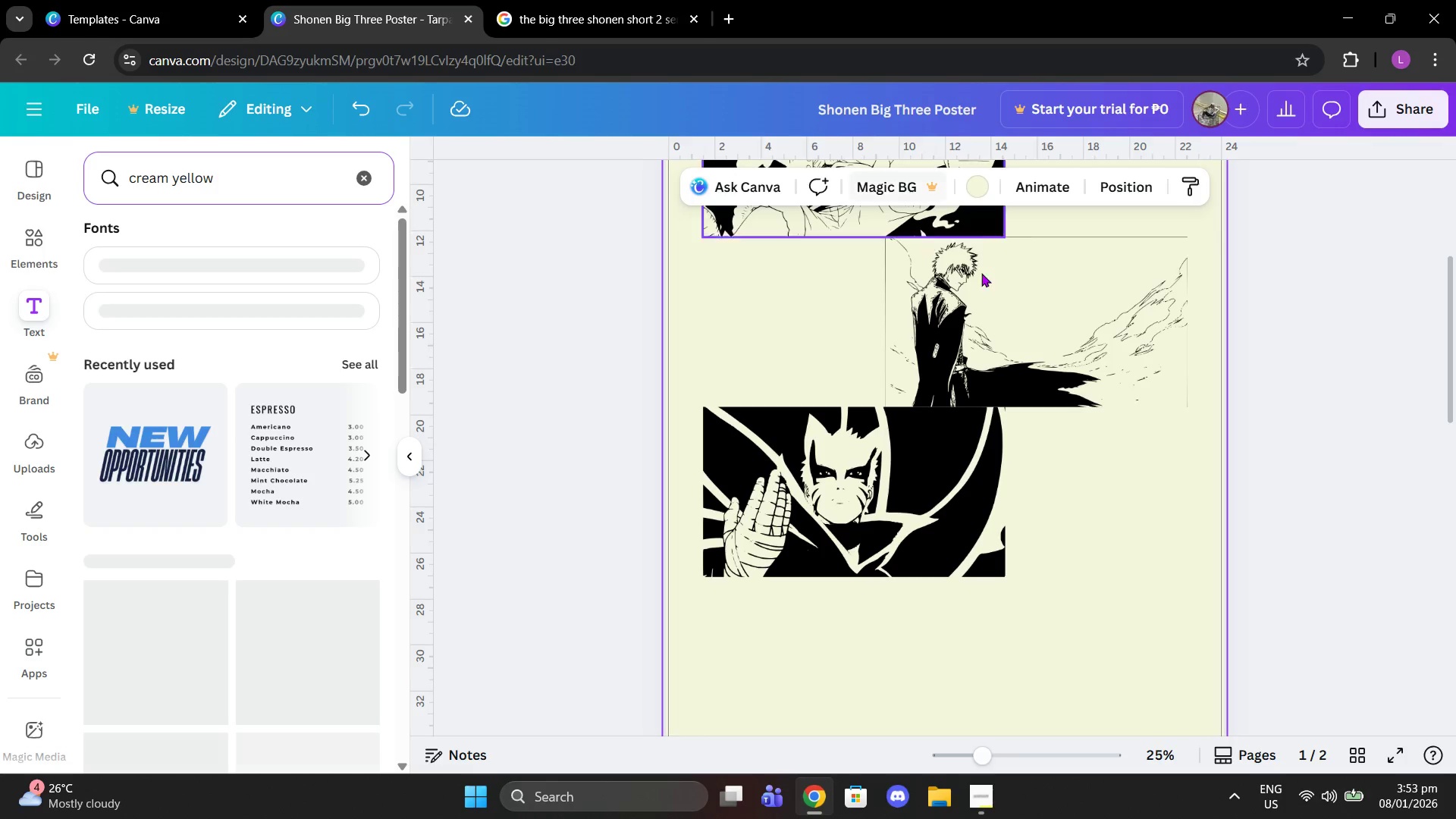 
scroll: coordinate [936, 306], scroll_direction: up, amount: 2.0
 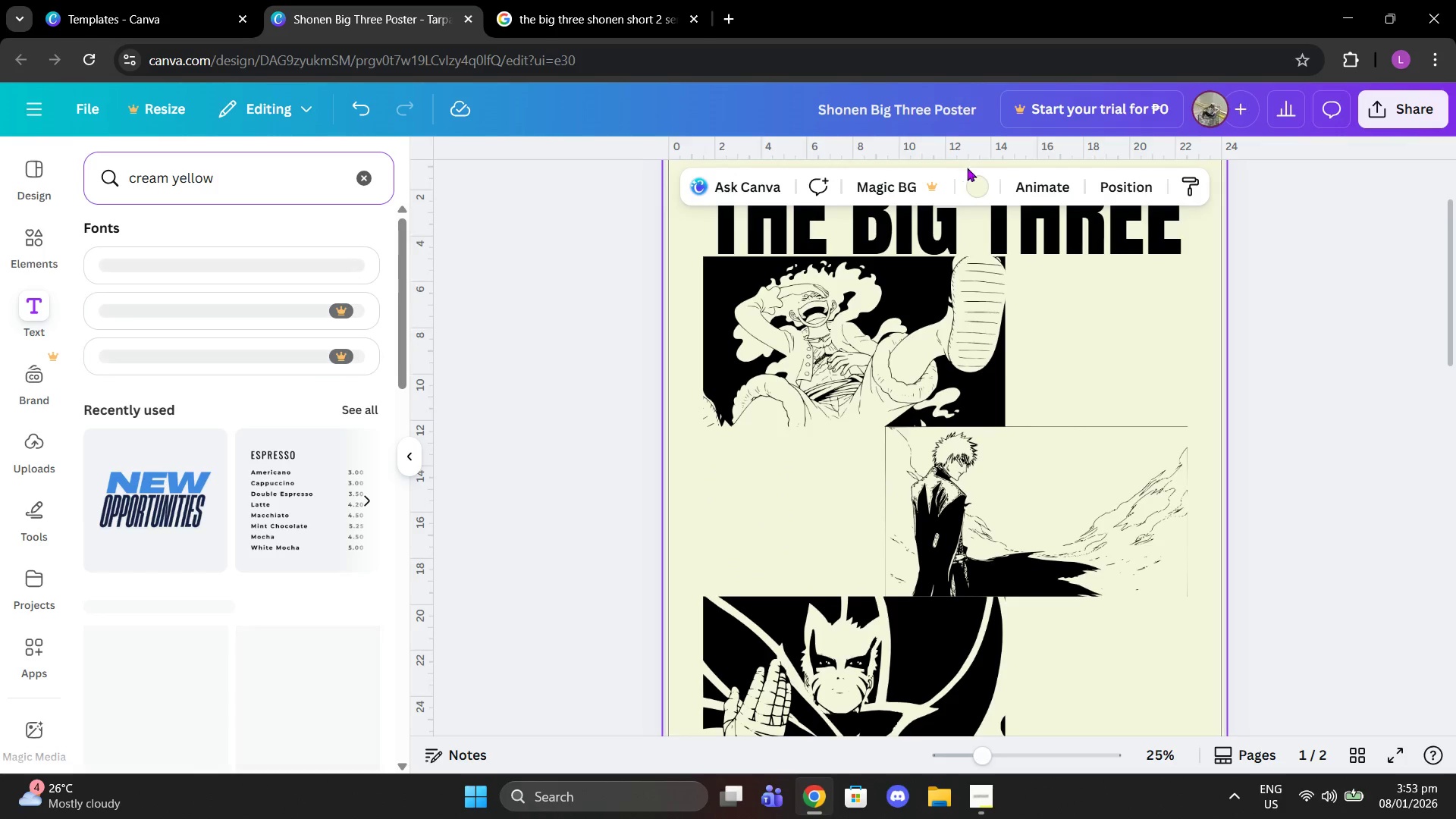 
left_click([977, 173])
 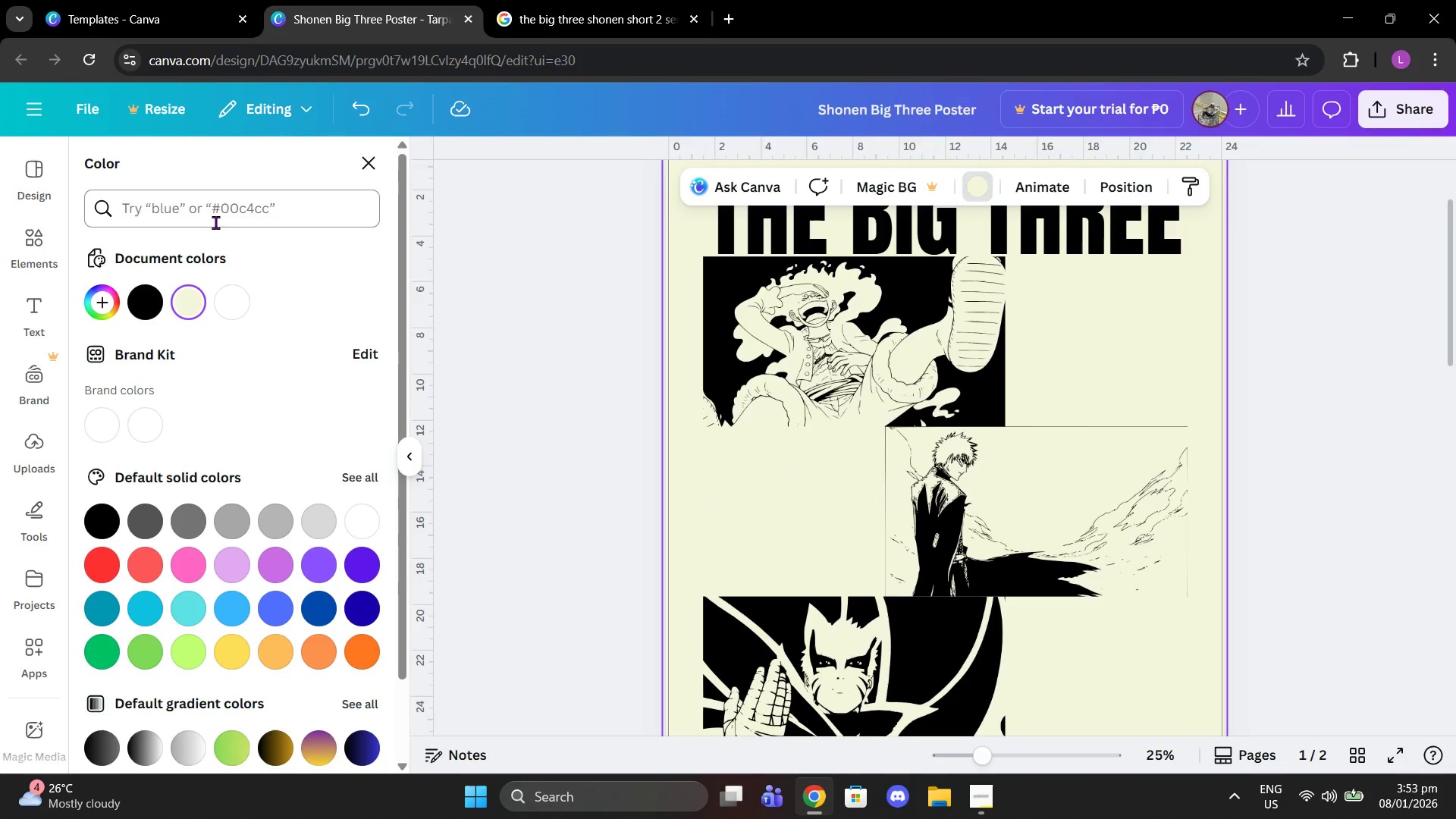 
left_click([234, 219])
 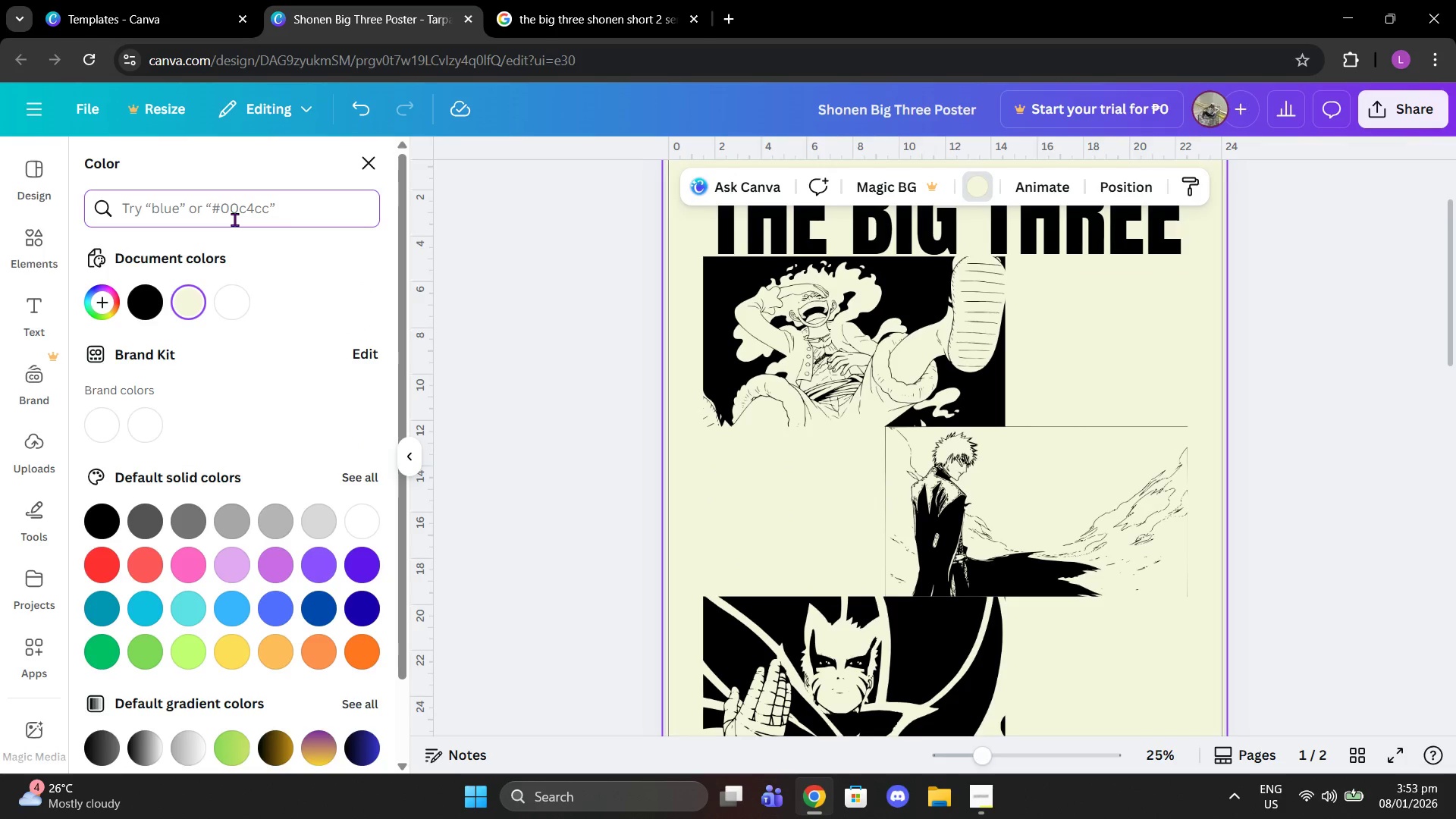 
type(cream yellow)
 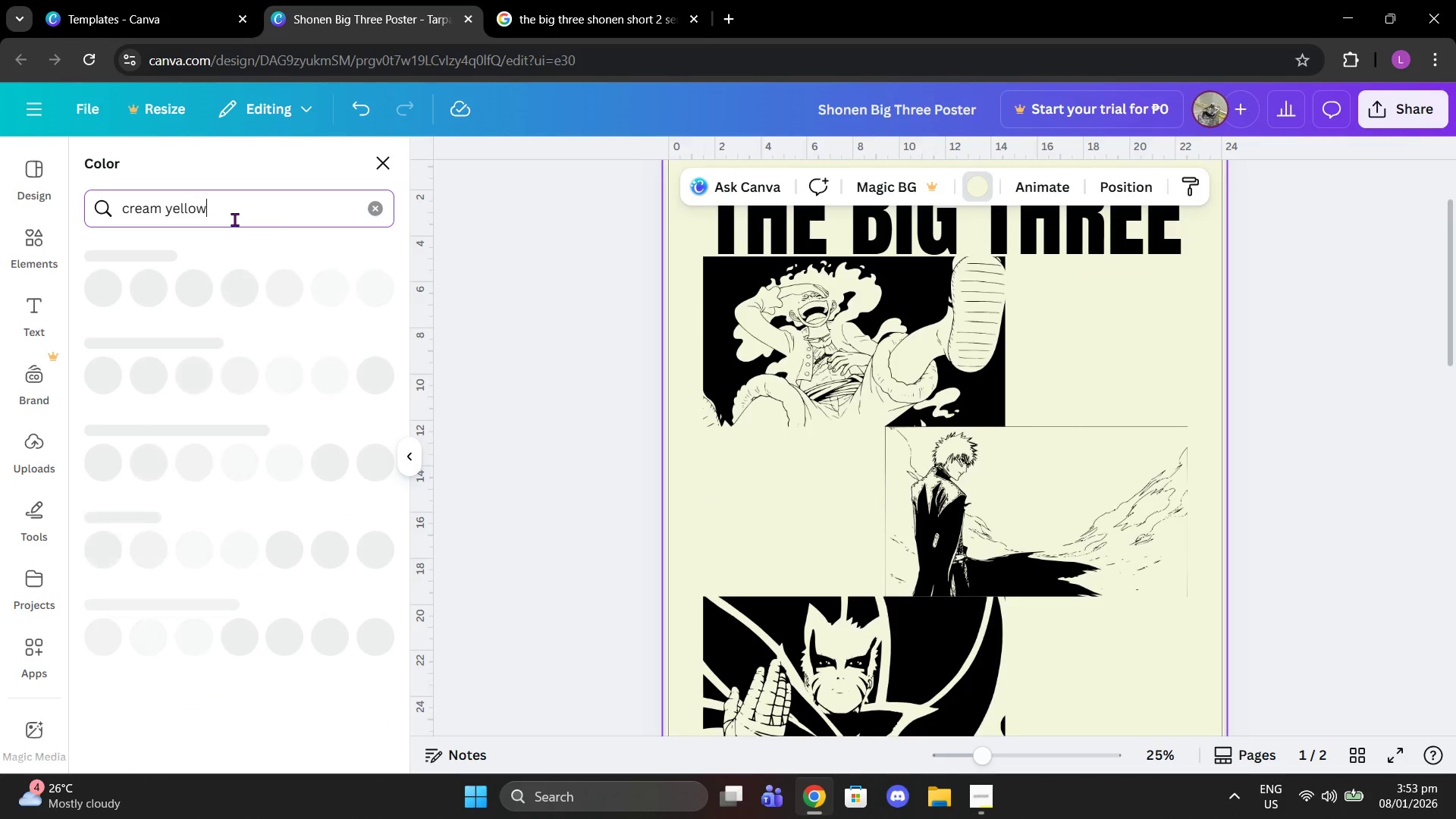 
key(Enter)
 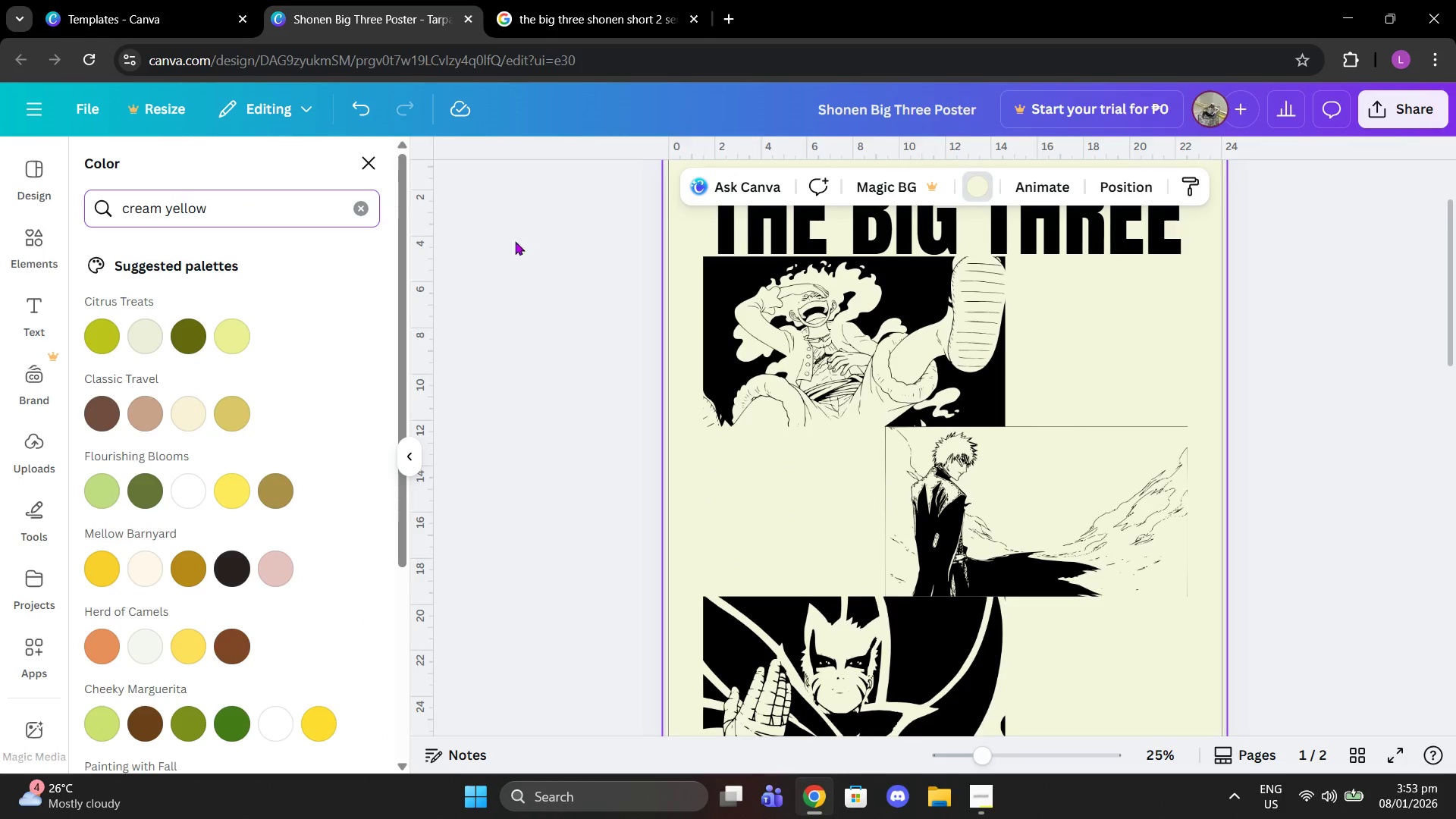 
left_click([246, 337])
 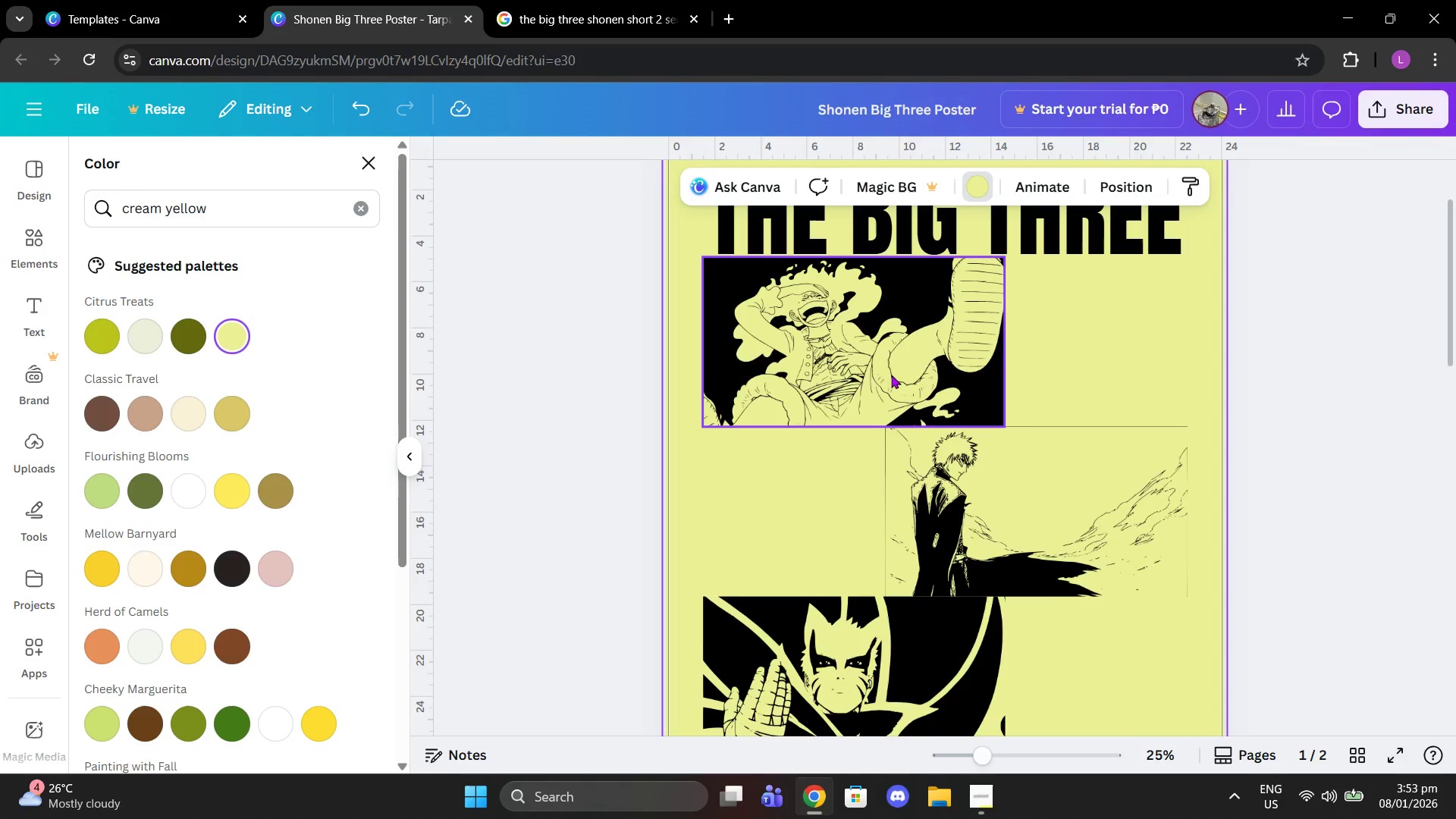 
scroll: coordinate [908, 375], scroll_direction: none, amount: 0.0
 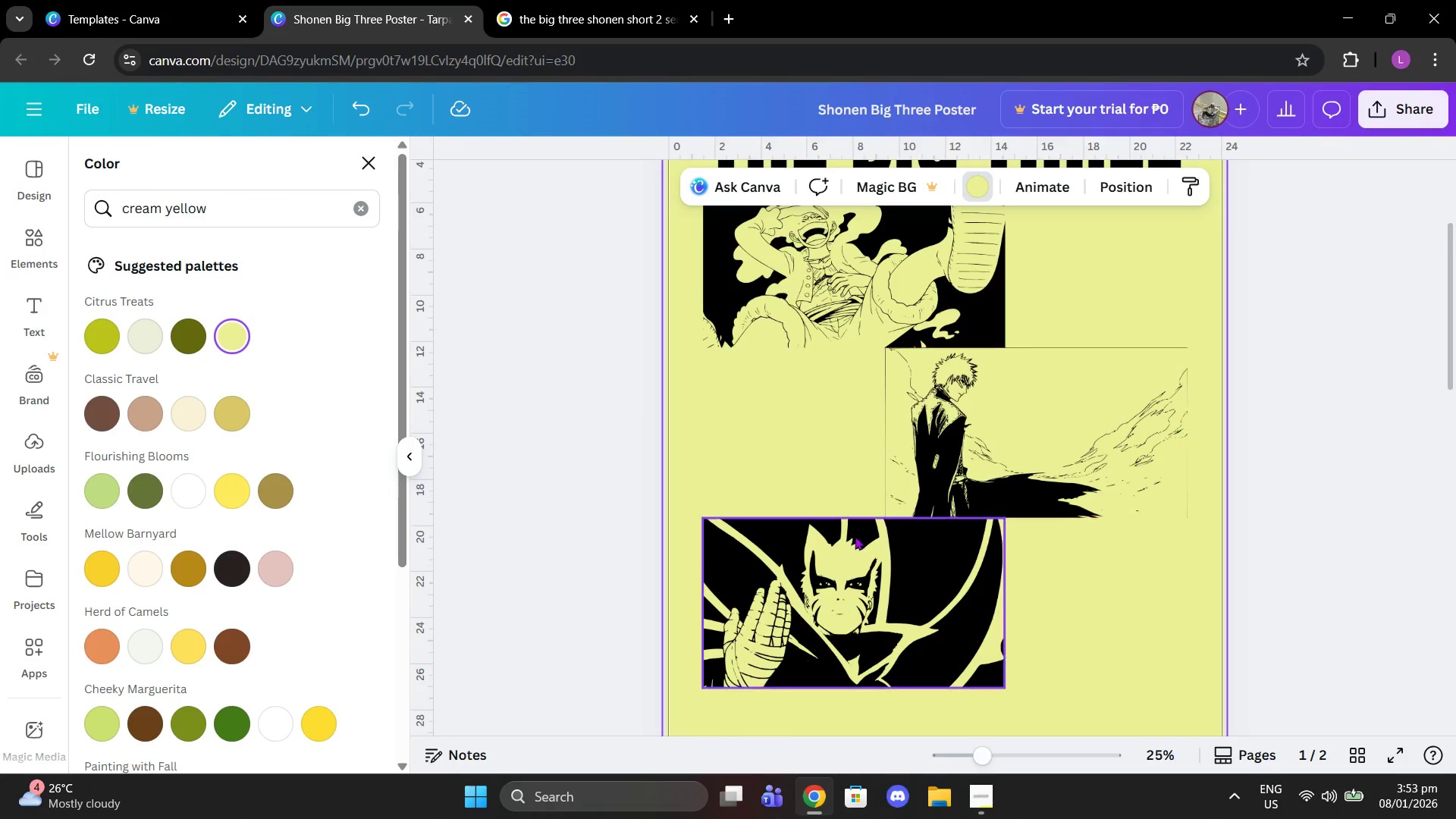 
left_click_drag(start_coordinate=[855, 541], to_coordinate=[860, 541])
 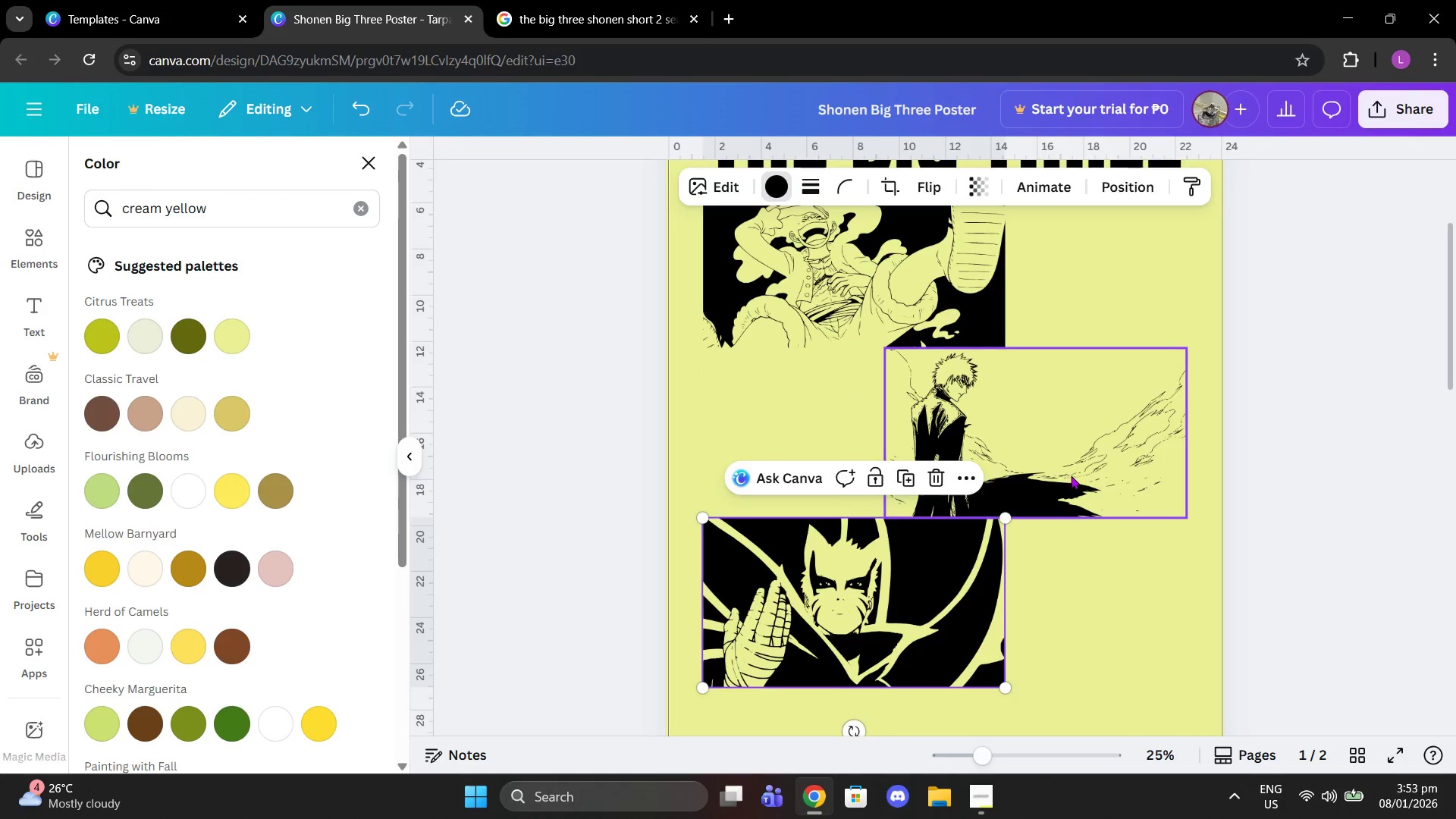 
scroll: coordinate [1071, 475], scroll_direction: up, amount: 1.0
 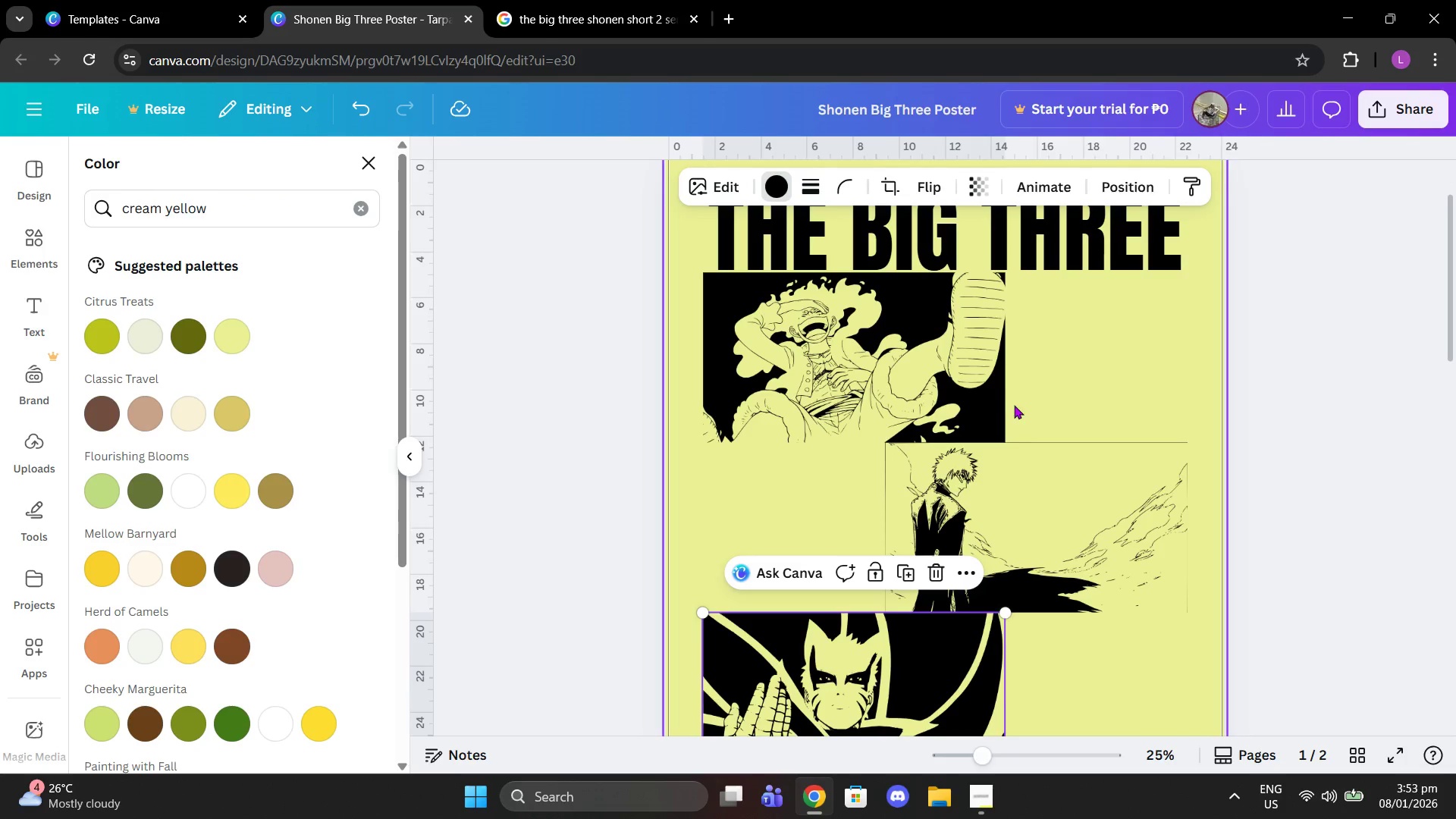 
left_click([993, 387])
 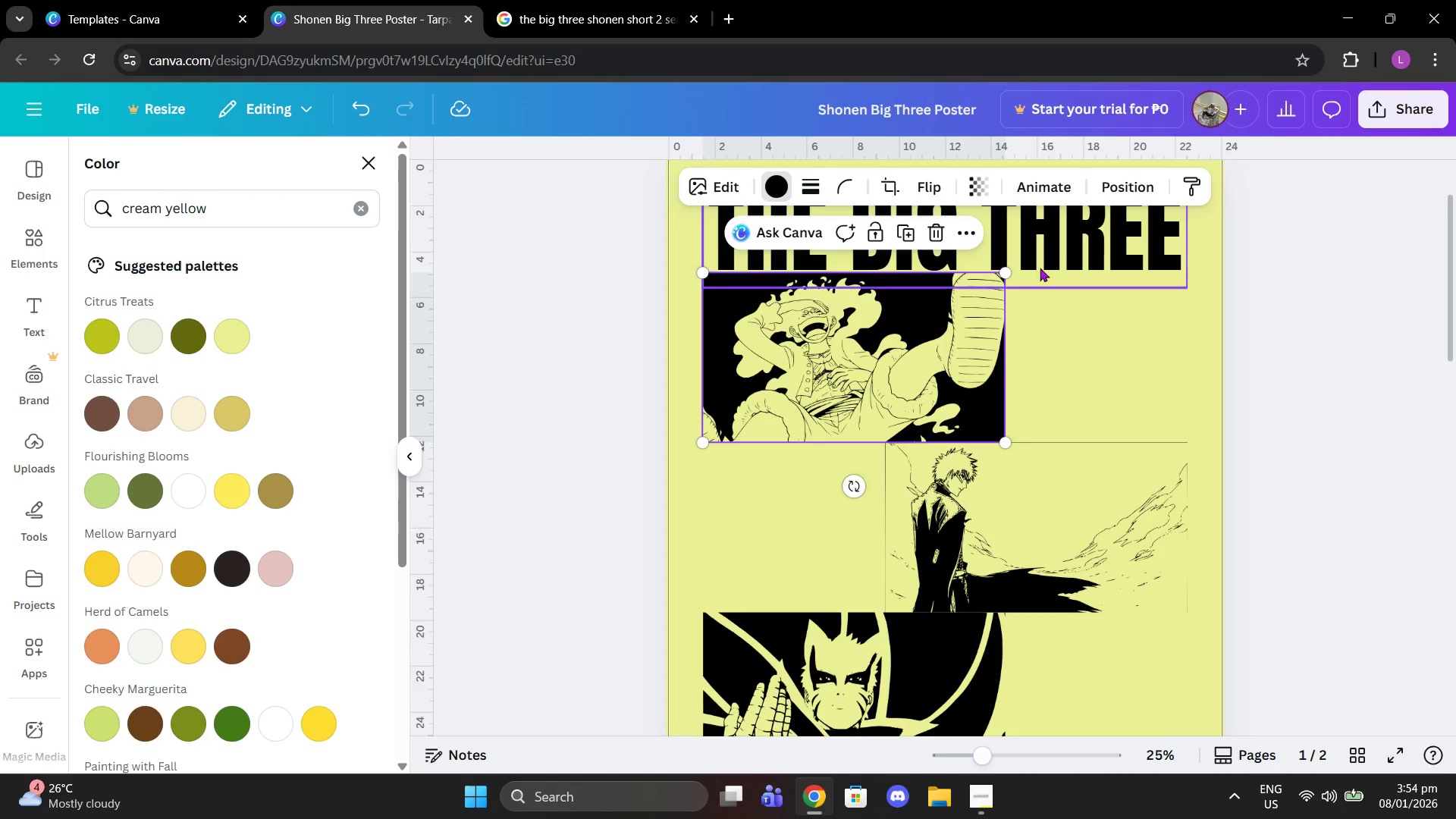 
left_click([1041, 265])
 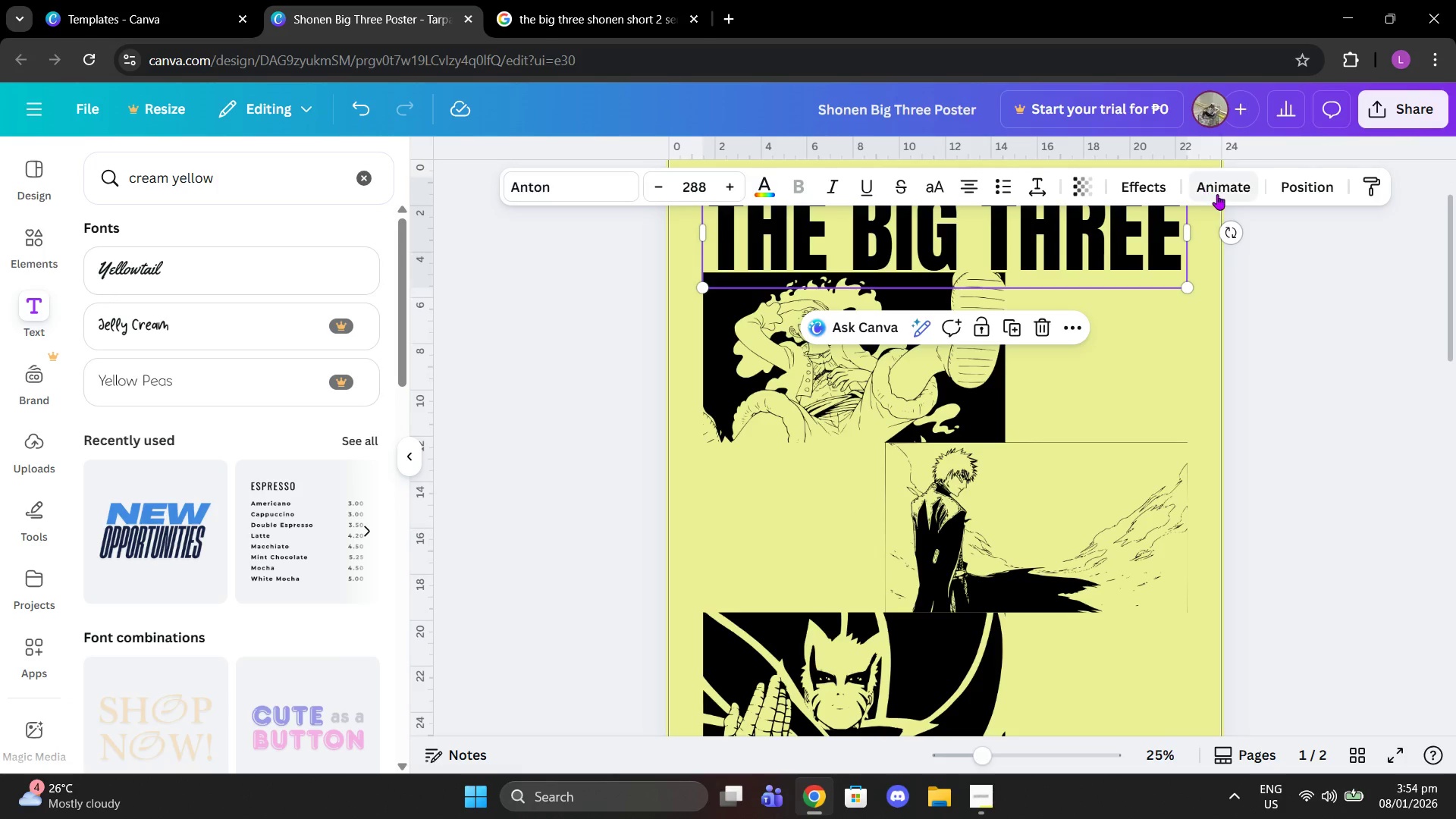 
left_click([1132, 182])
 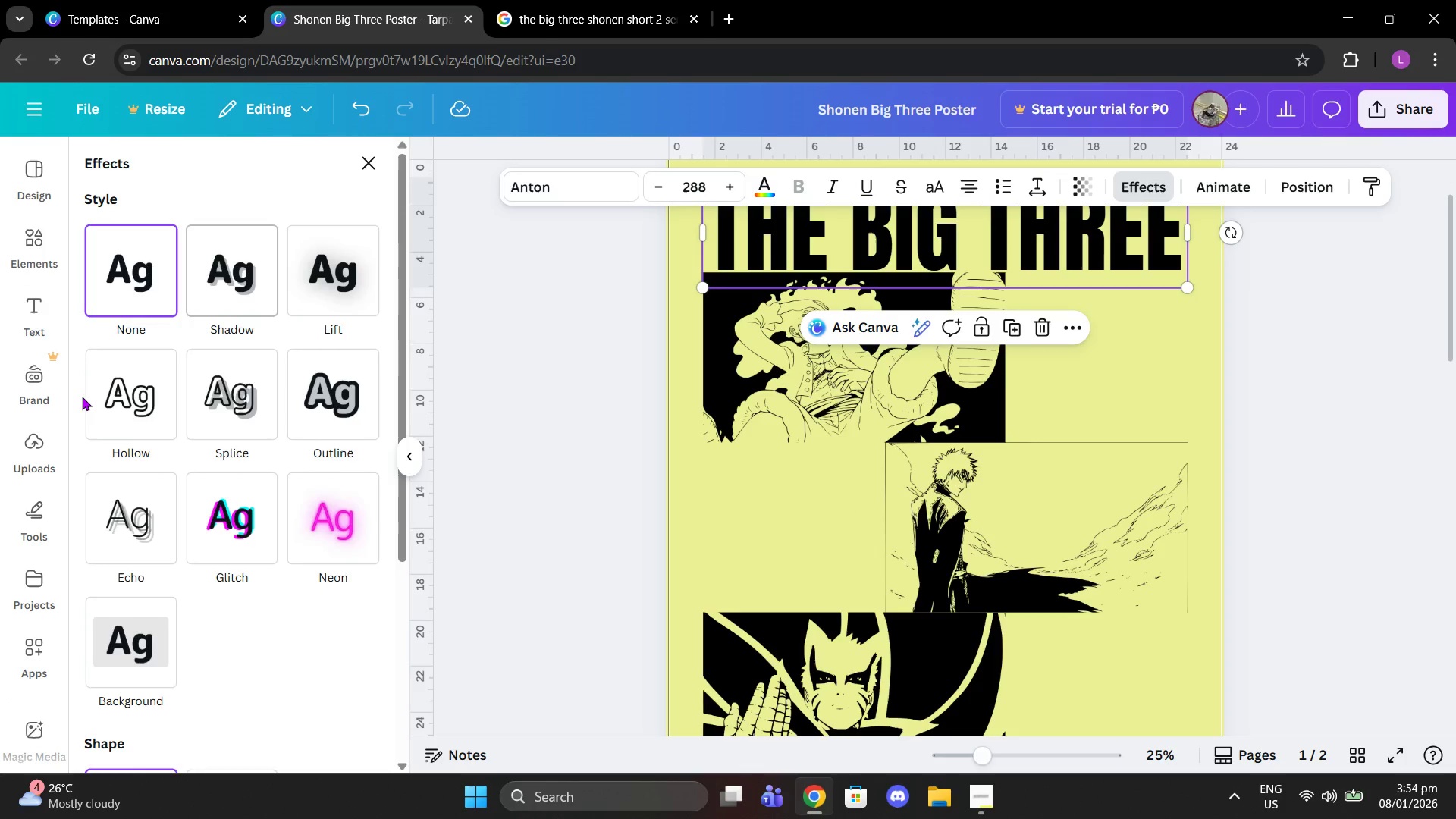 
double_click([129, 394])
 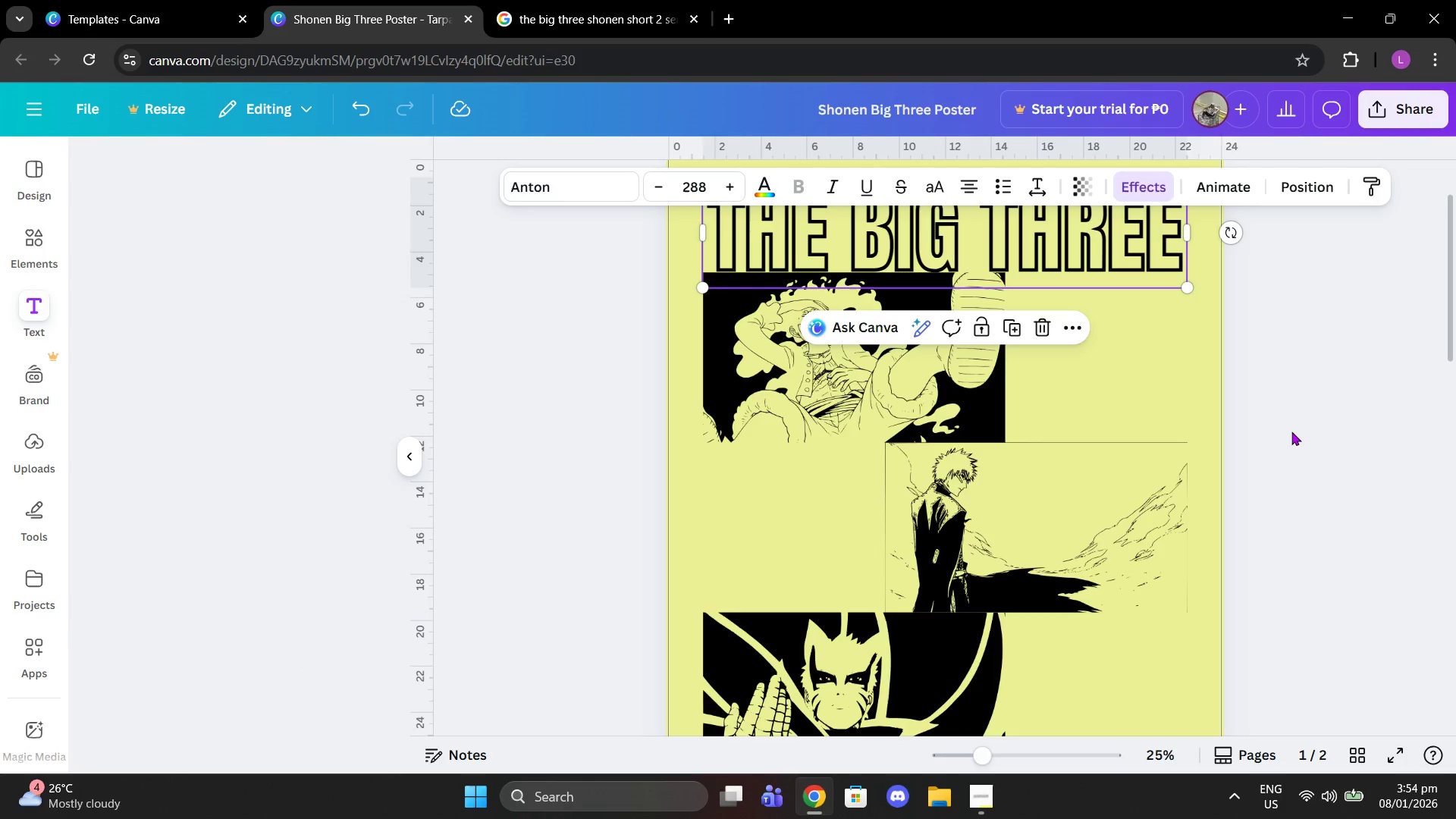 
double_click([1291, 431])
 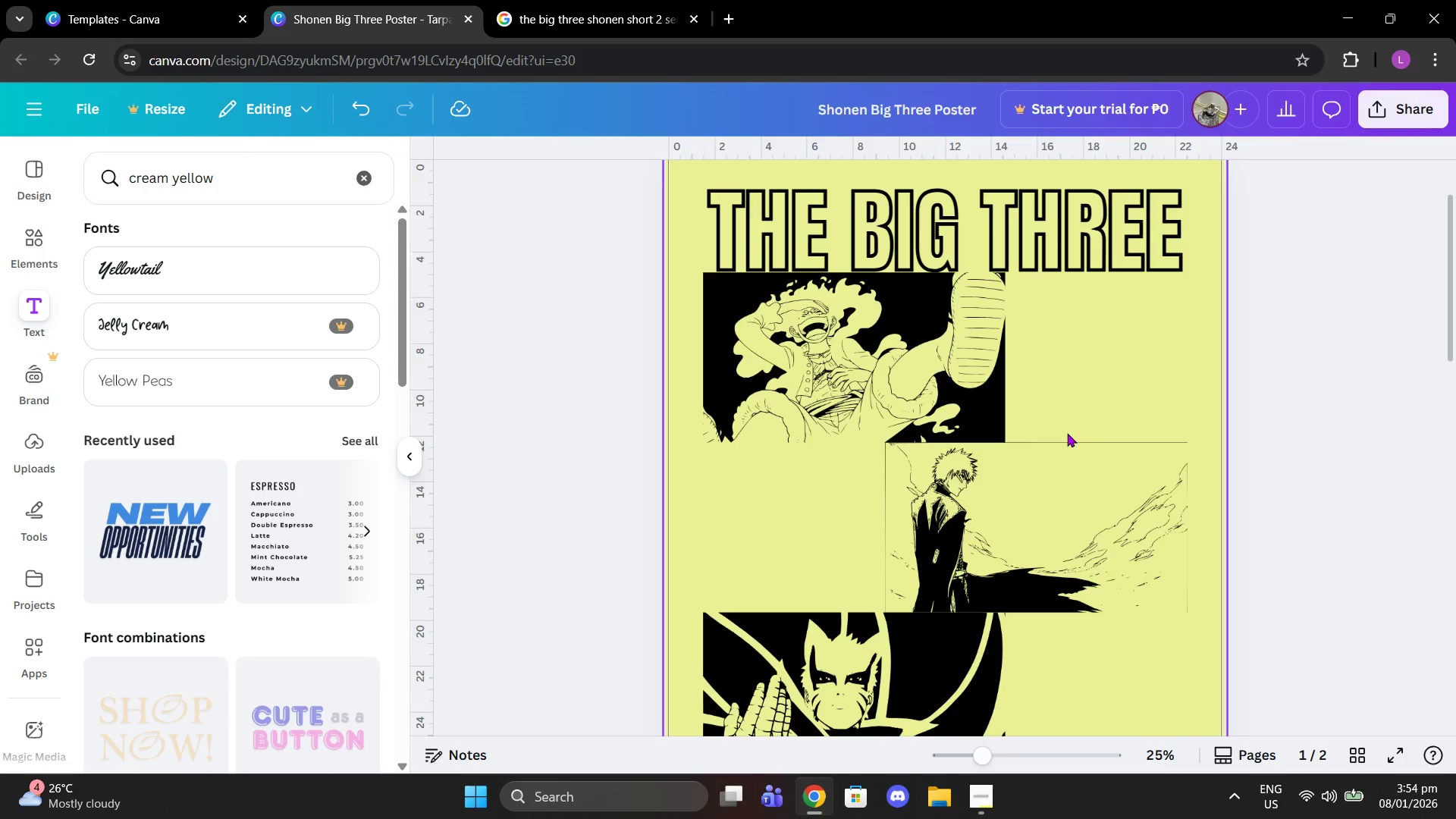 
scroll: coordinate [1060, 431], scroll_direction: down, amount: 1.0
 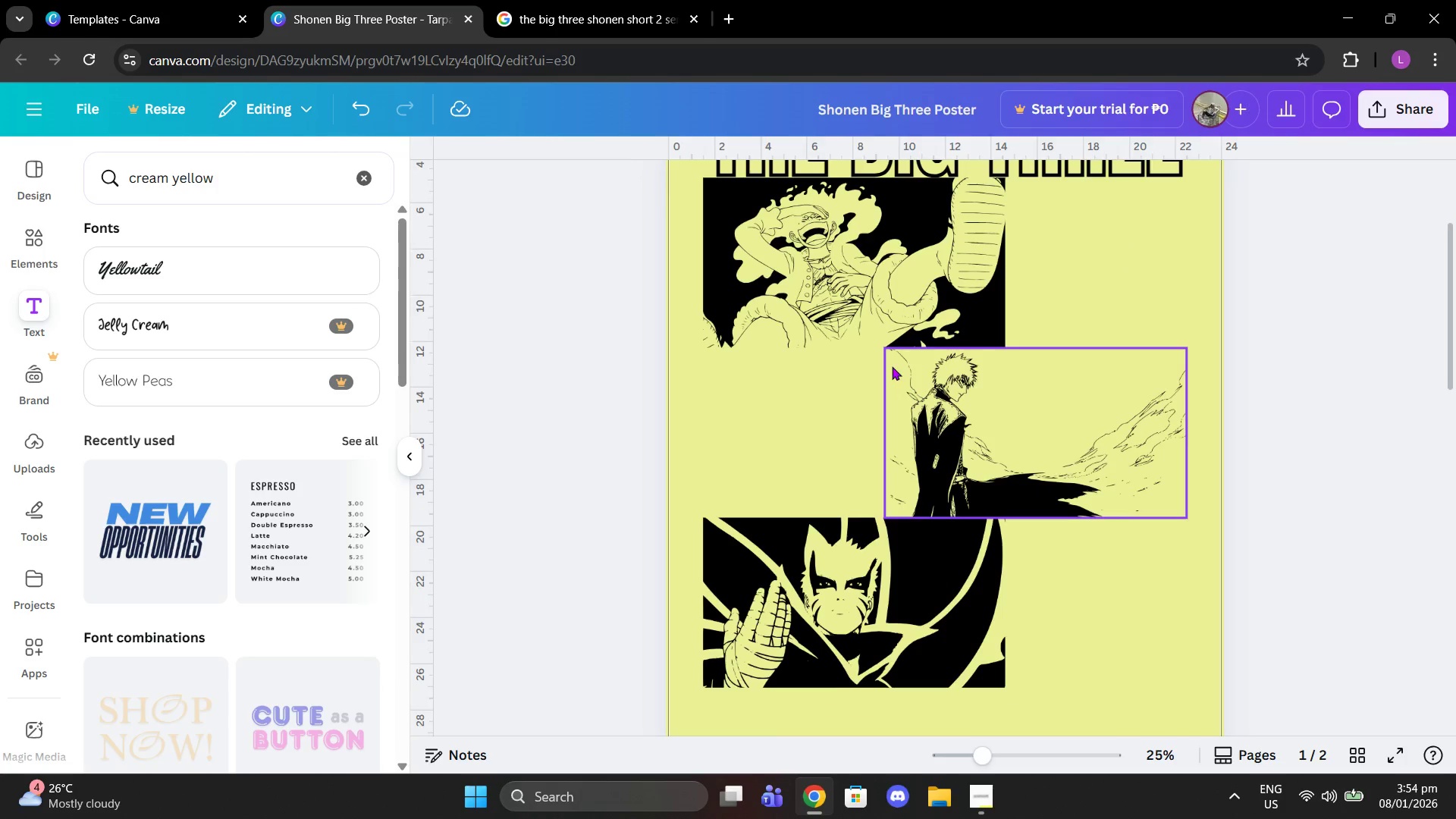 
scroll: coordinate [892, 366], scroll_direction: up, amount: 2.0
 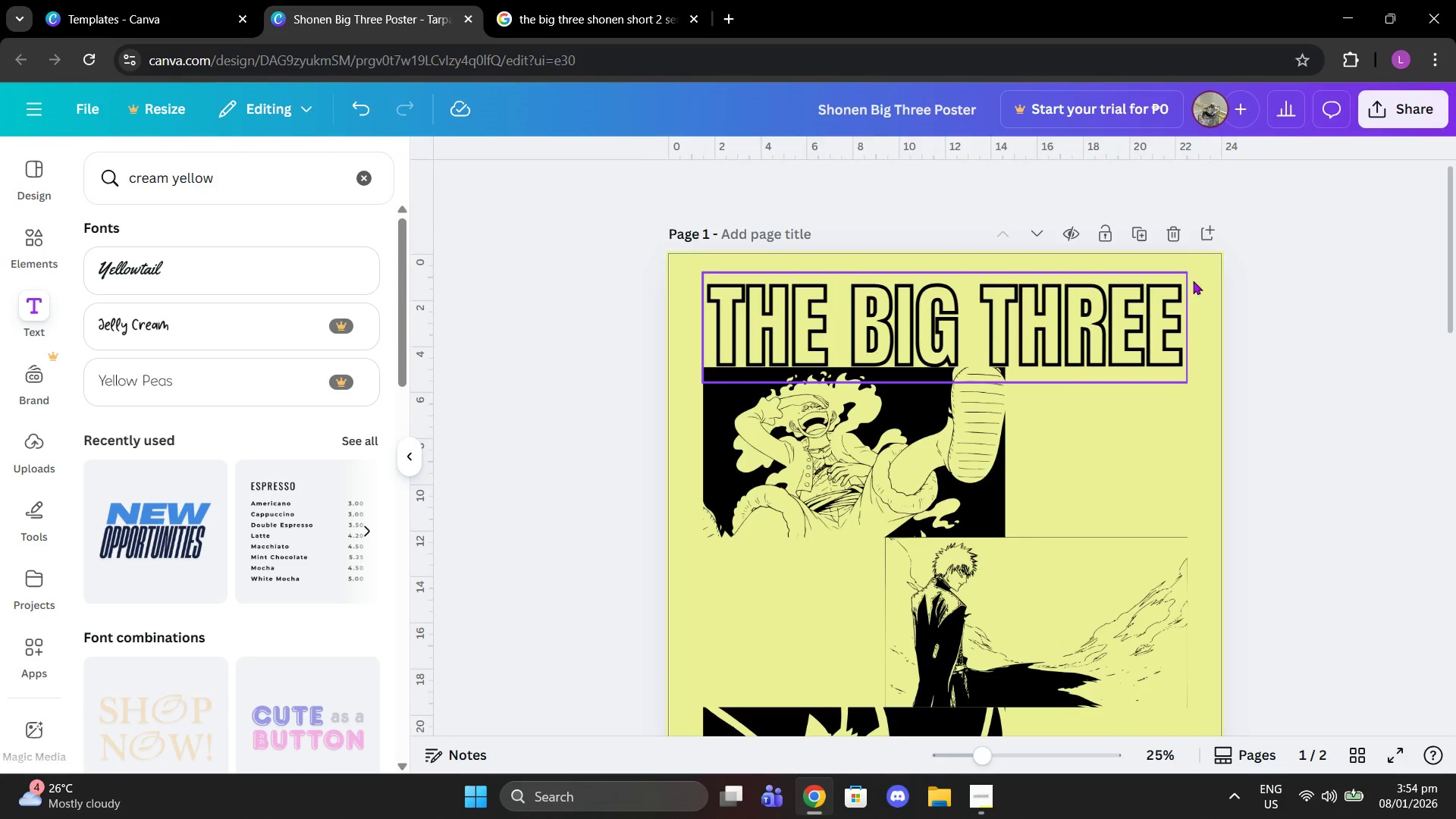 
left_click([1122, 312])
 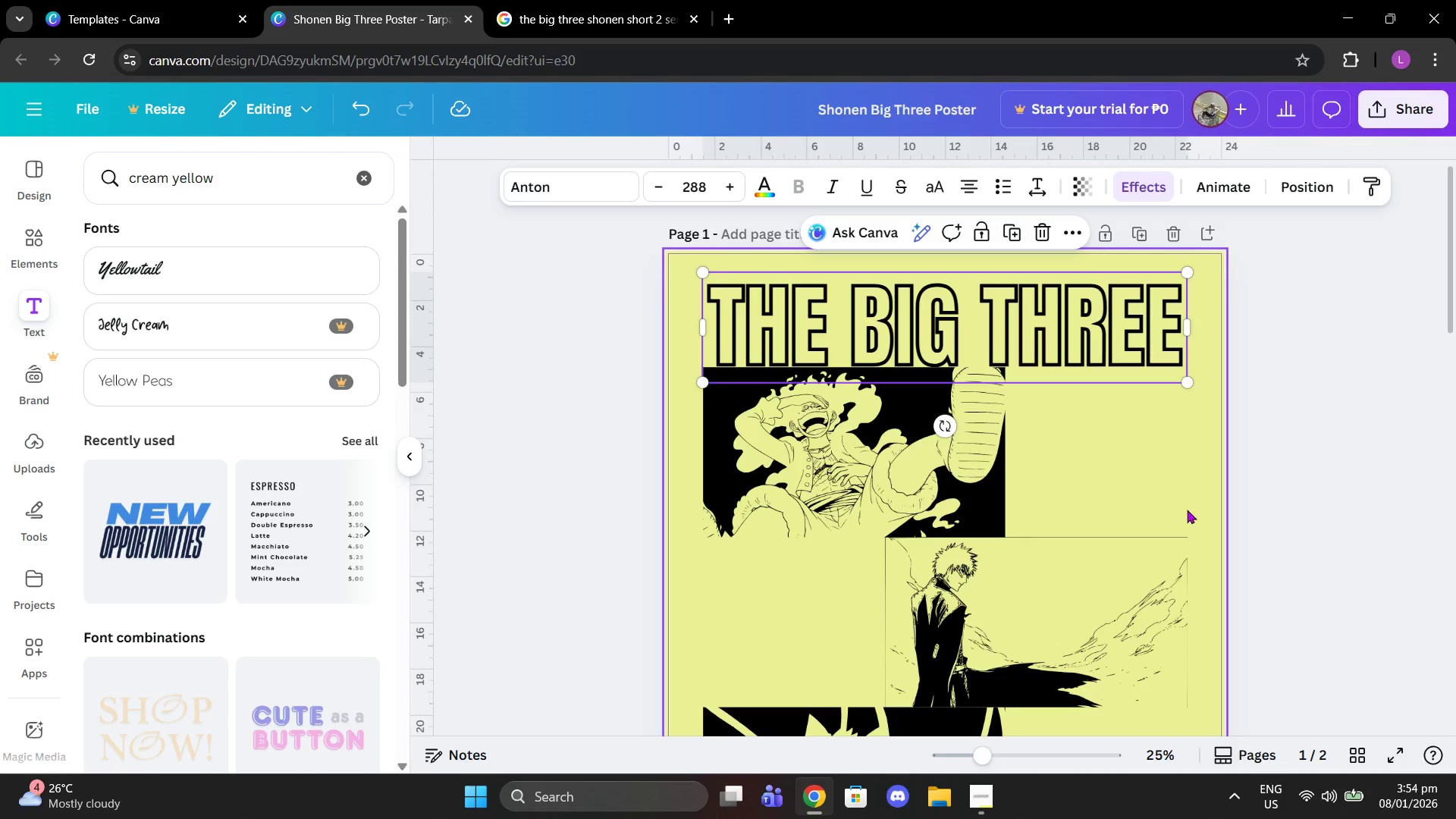 
left_click([367, 173])
 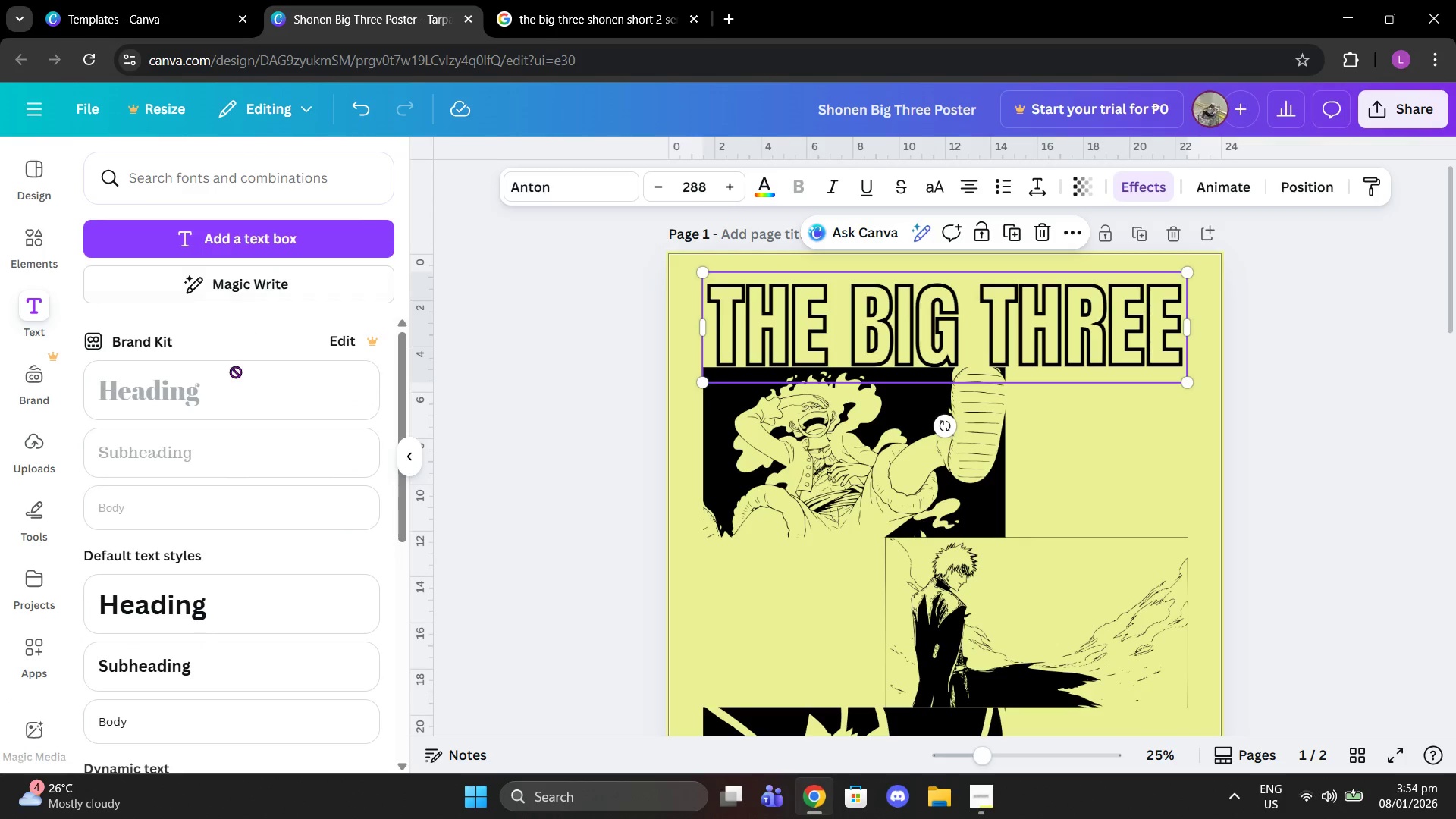 
scroll: coordinate [202, 624], scroll_direction: down, amount: 2.0
 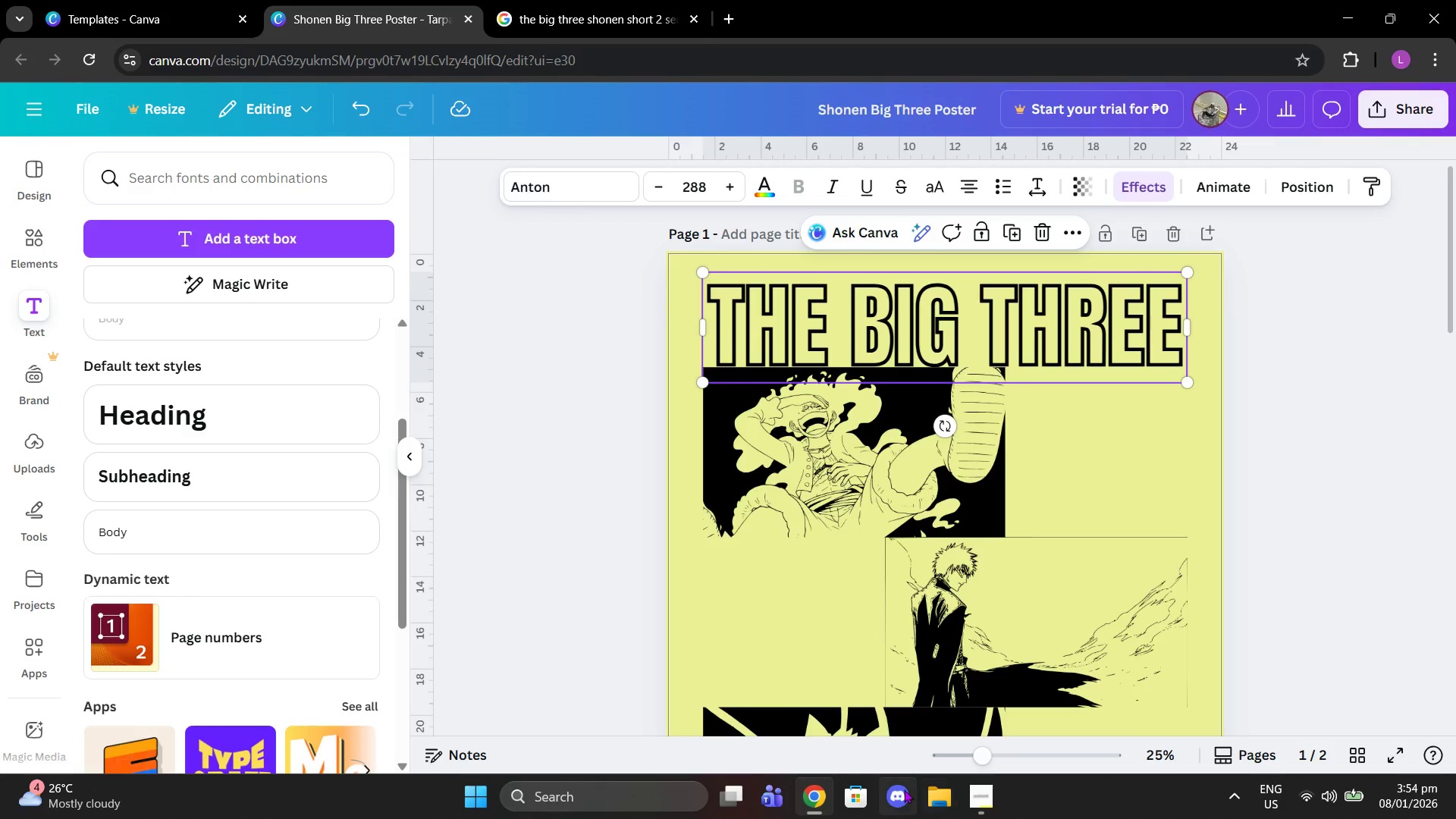 
left_click([994, 789])